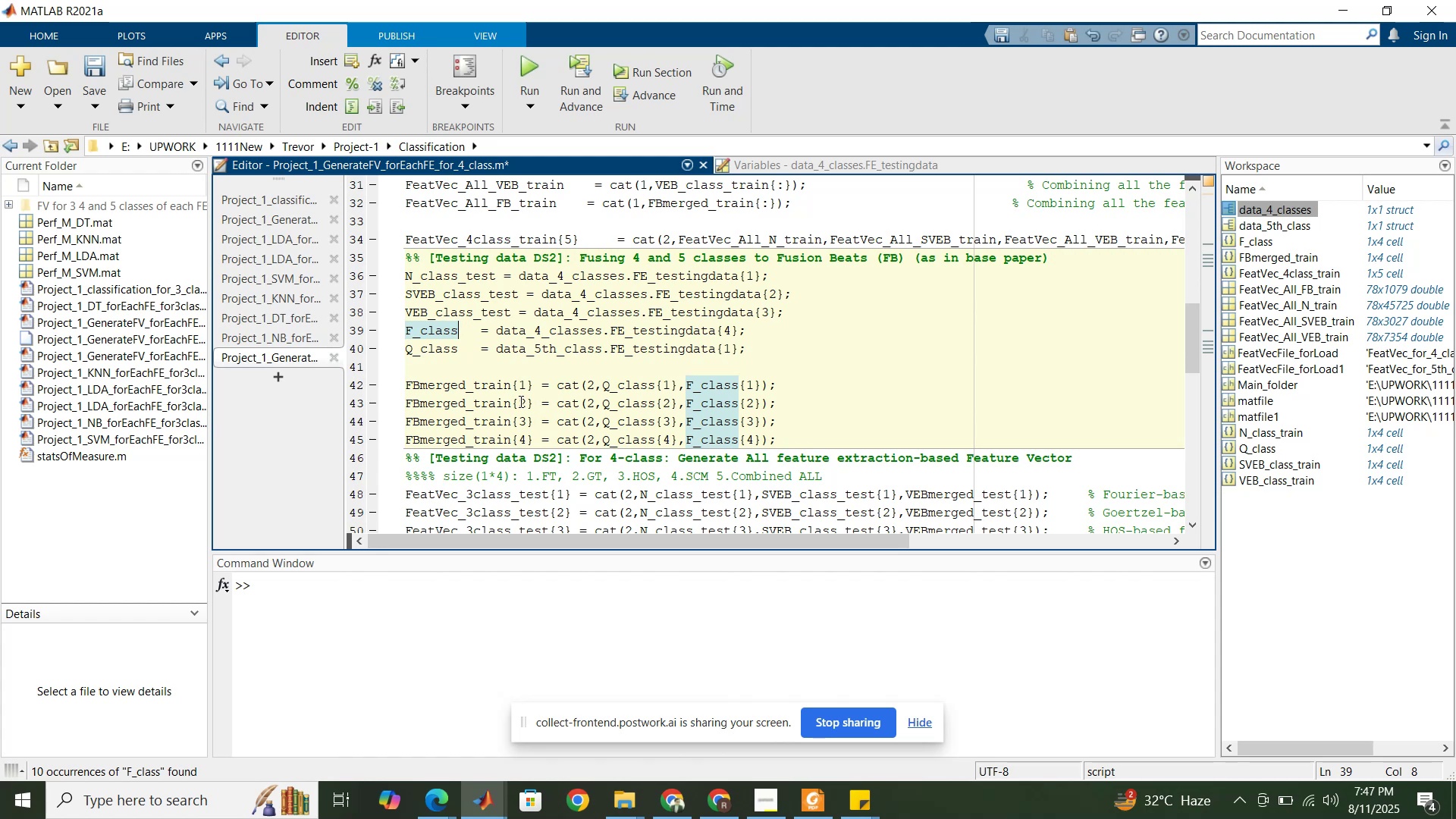 
left_click_drag(start_coordinate=[513, 391], to_coordinate=[475, 382])
 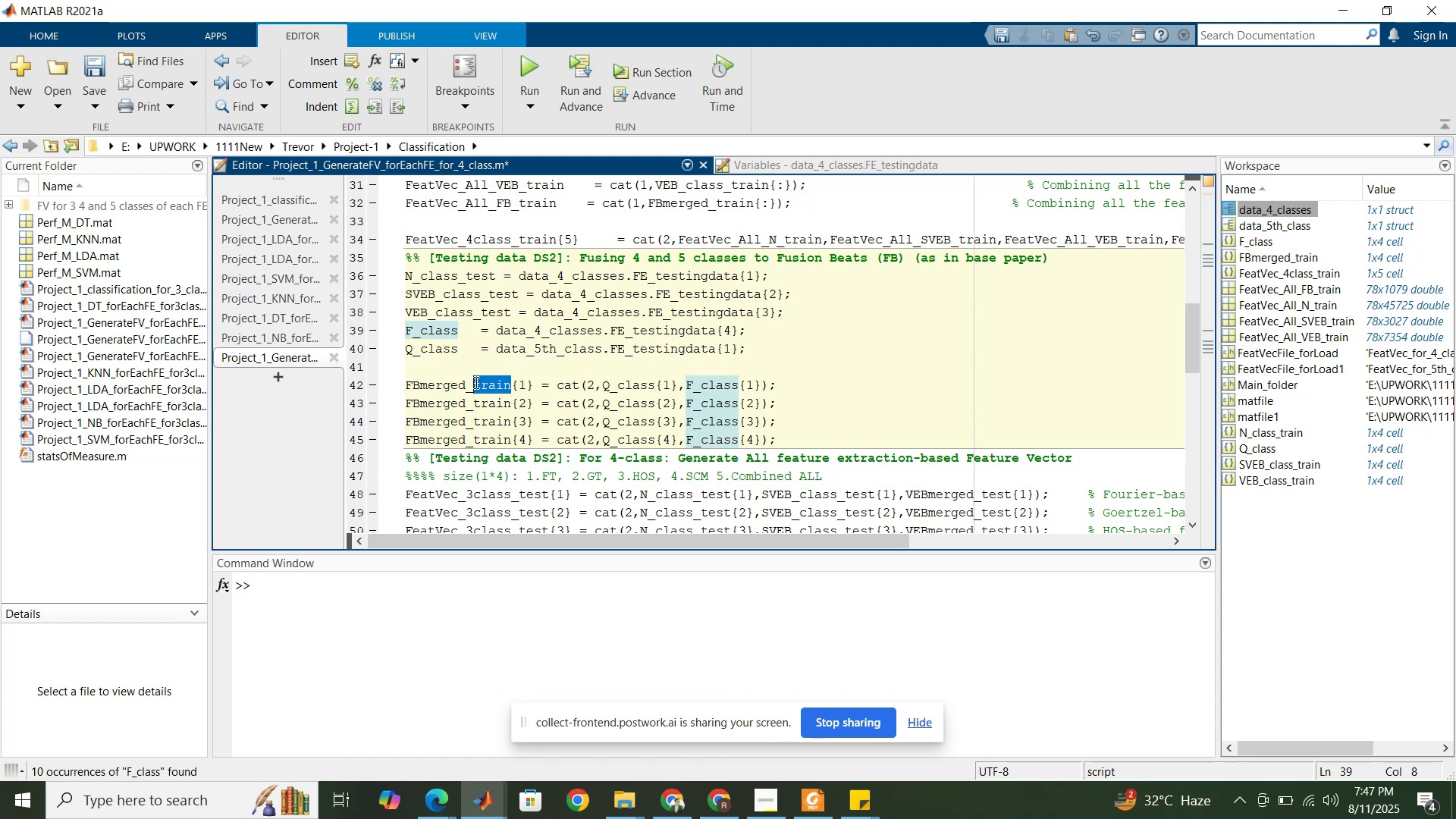 
key(Control+V)
 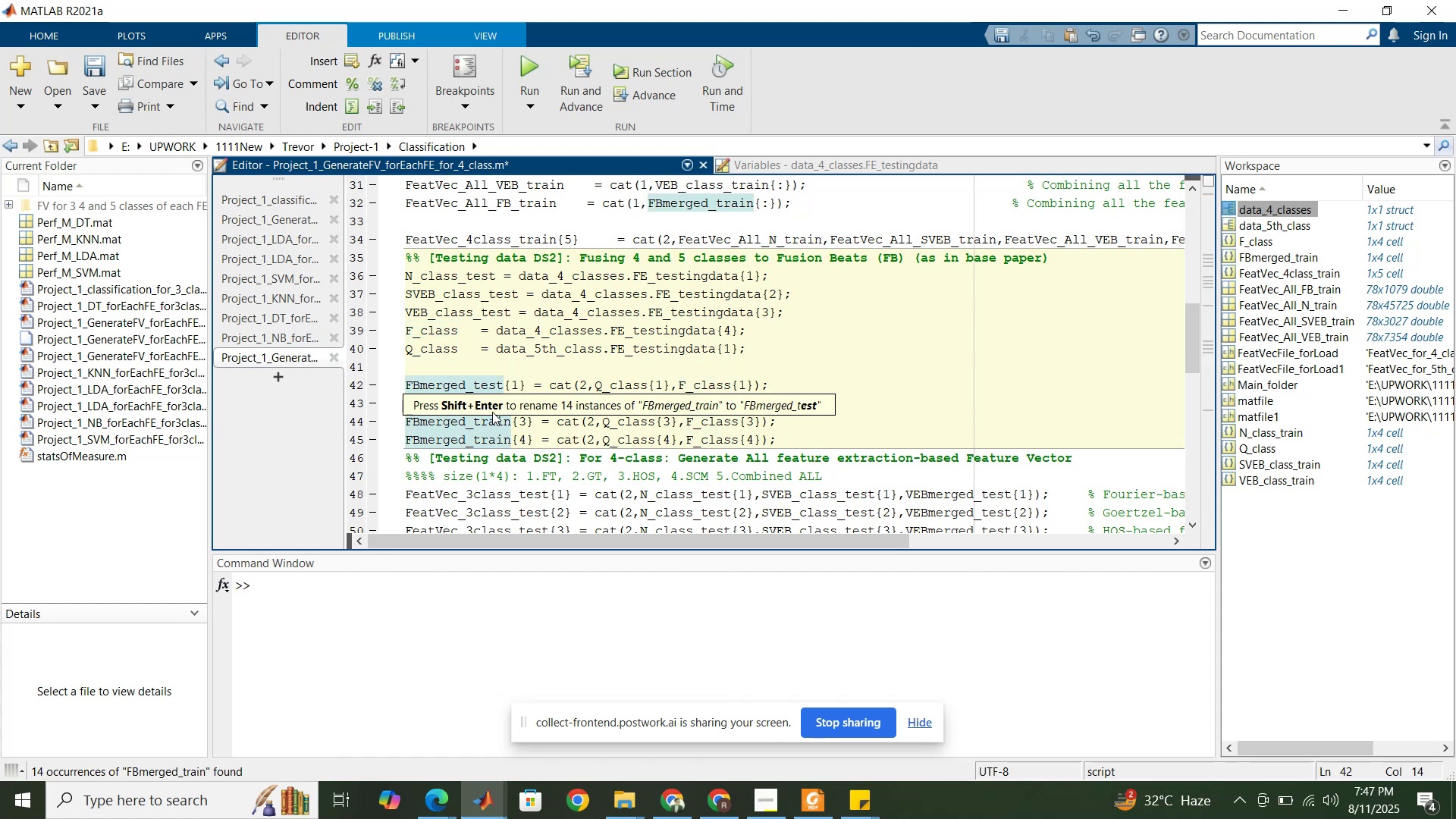 
left_click([494, 413])
 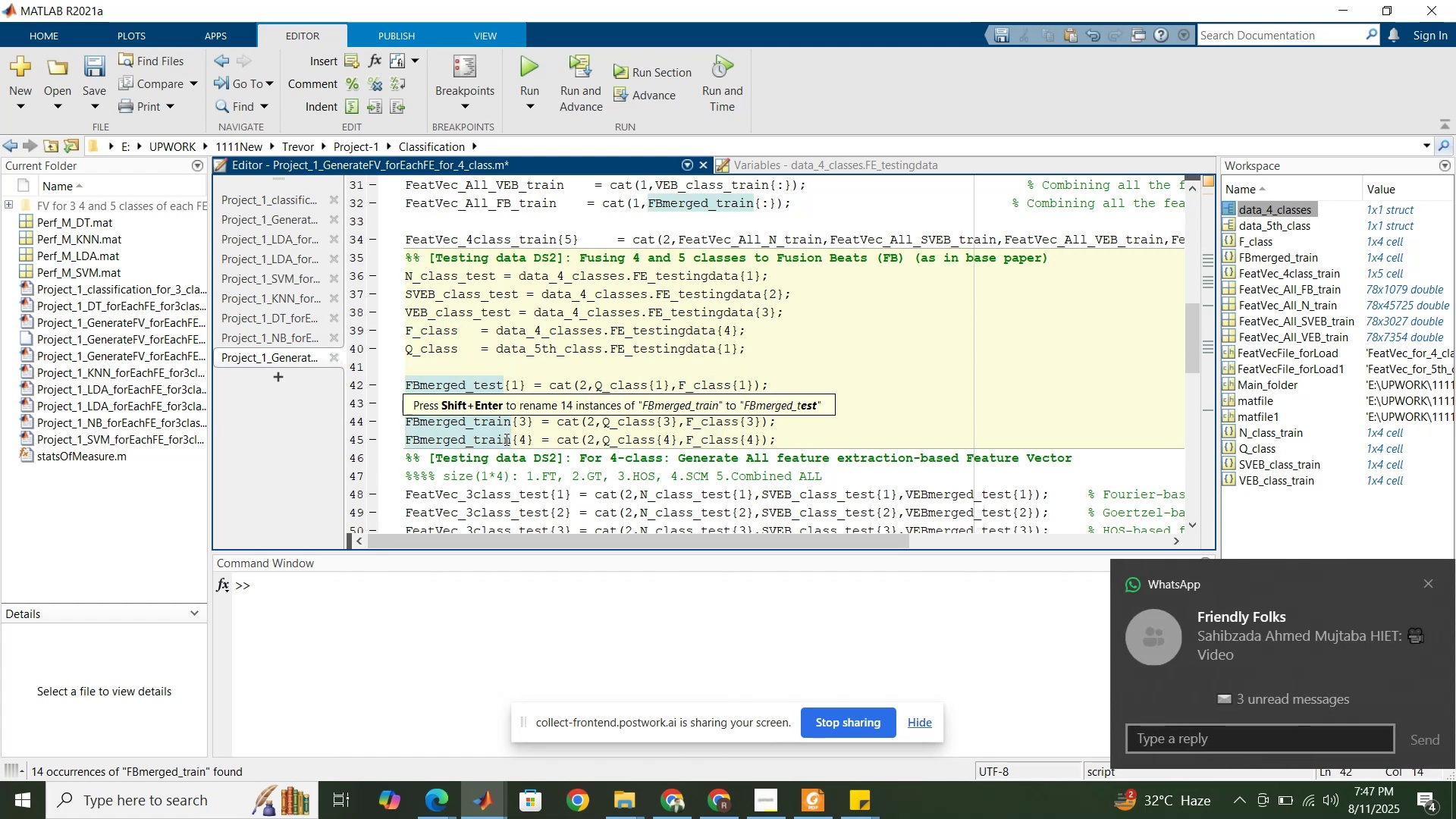 
left_click_drag(start_coordinate=[510, 441], to_coordinate=[475, 439])
 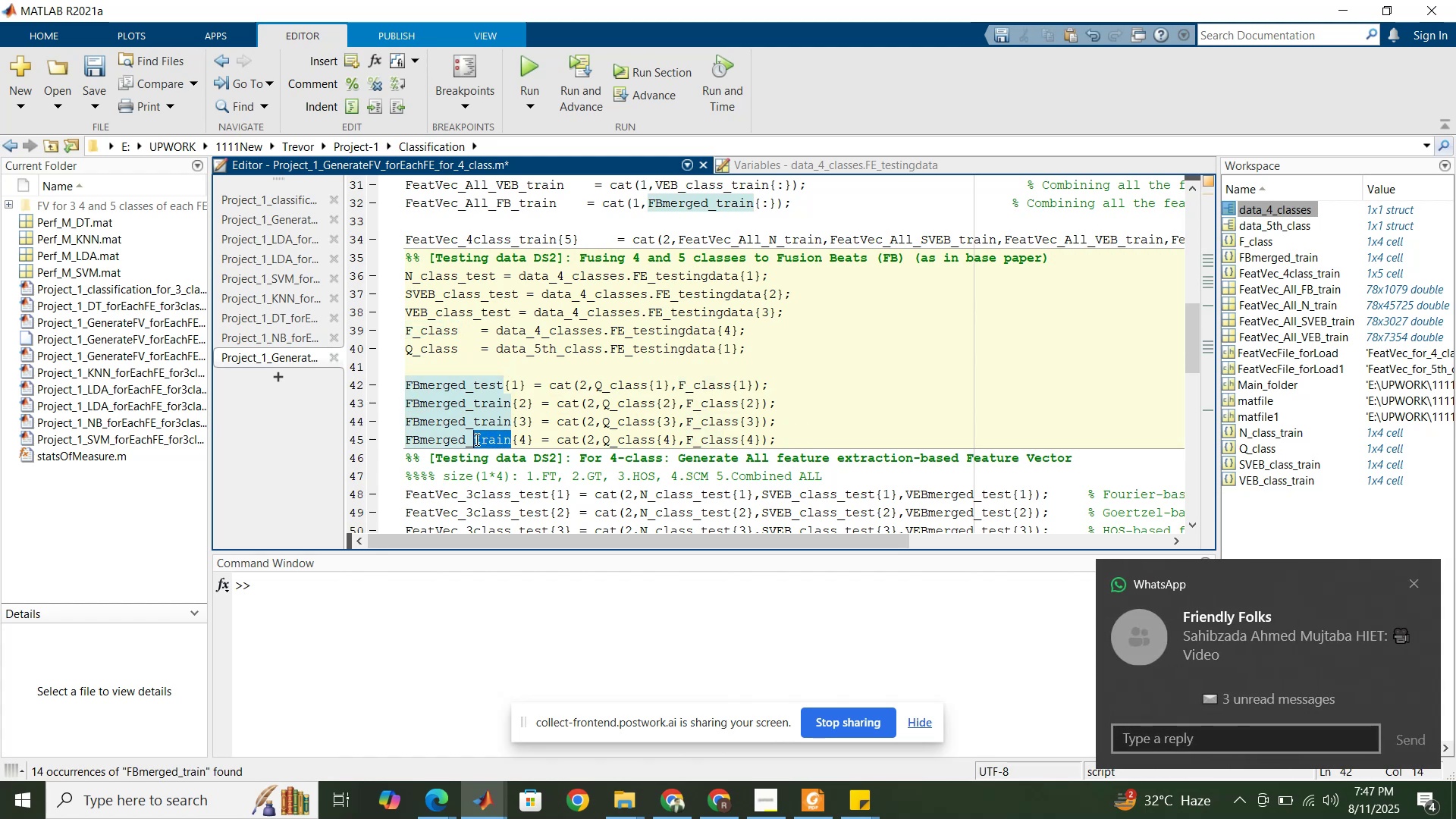 
key(Control+V)
 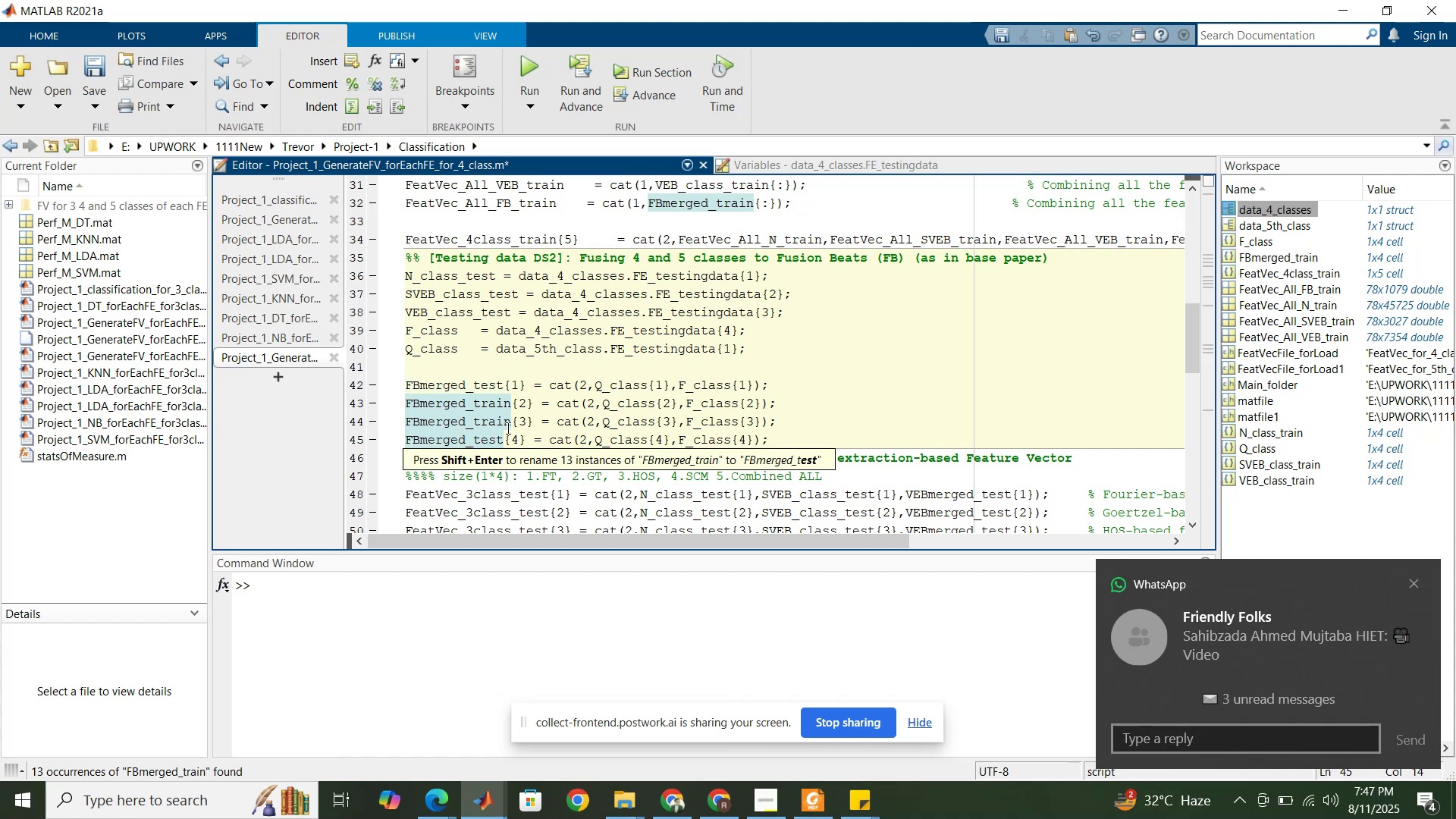 
left_click_drag(start_coordinate=[510, 425], to_coordinate=[476, 421])
 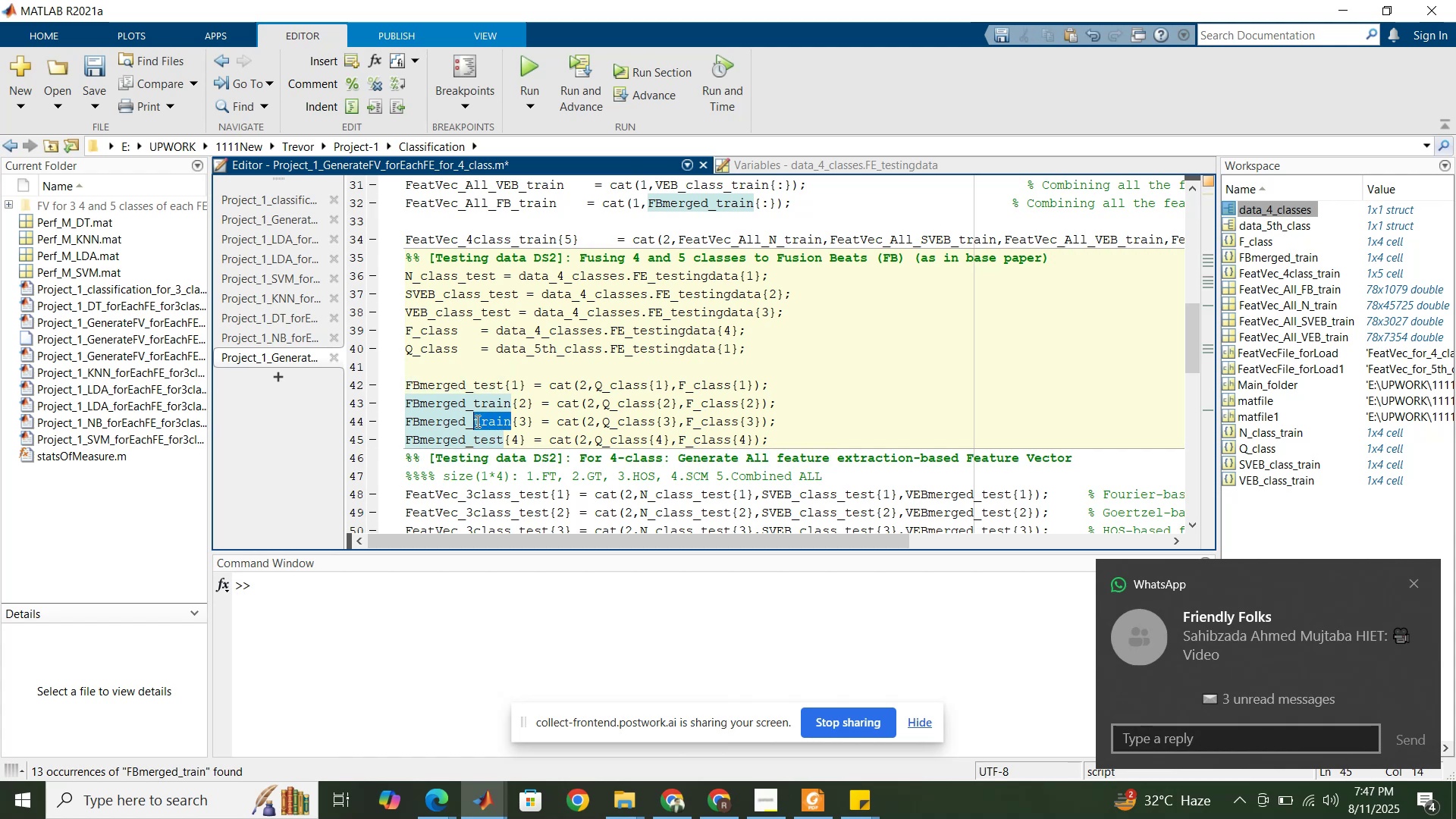 
key(Control+V)
 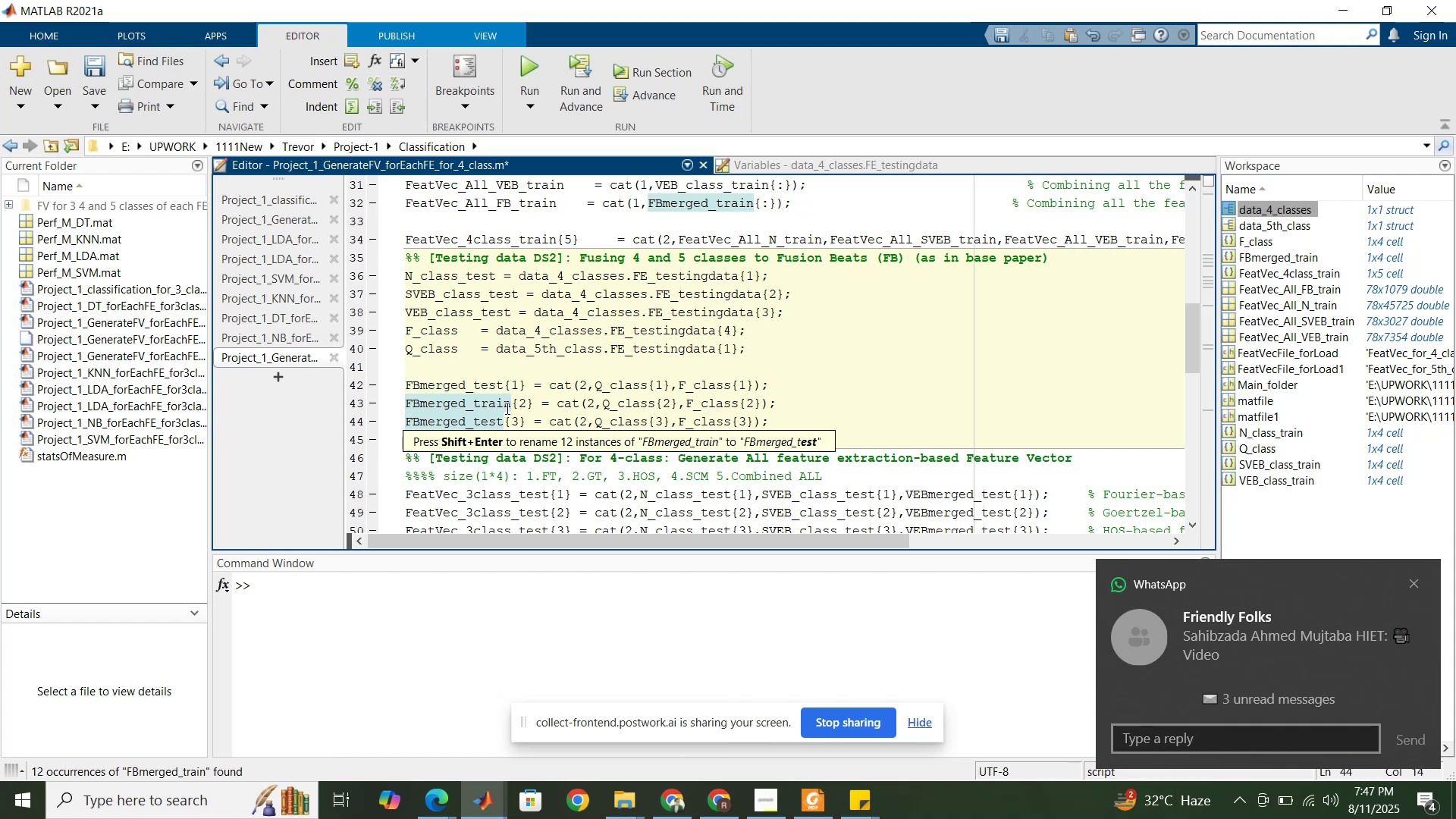 
left_click_drag(start_coordinate=[509, 405], to_coordinate=[472, 405])
 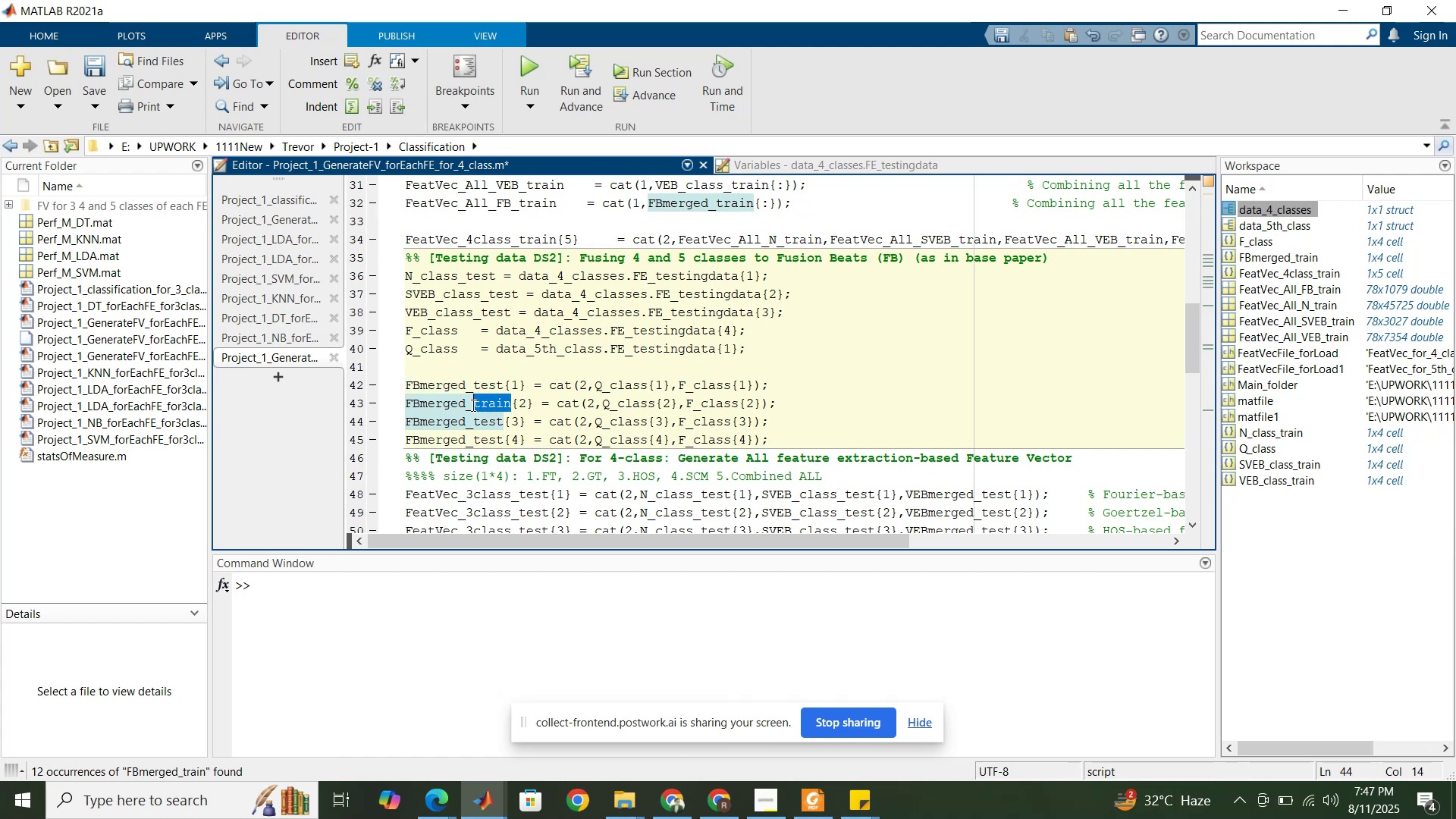 
key(Control+V)
 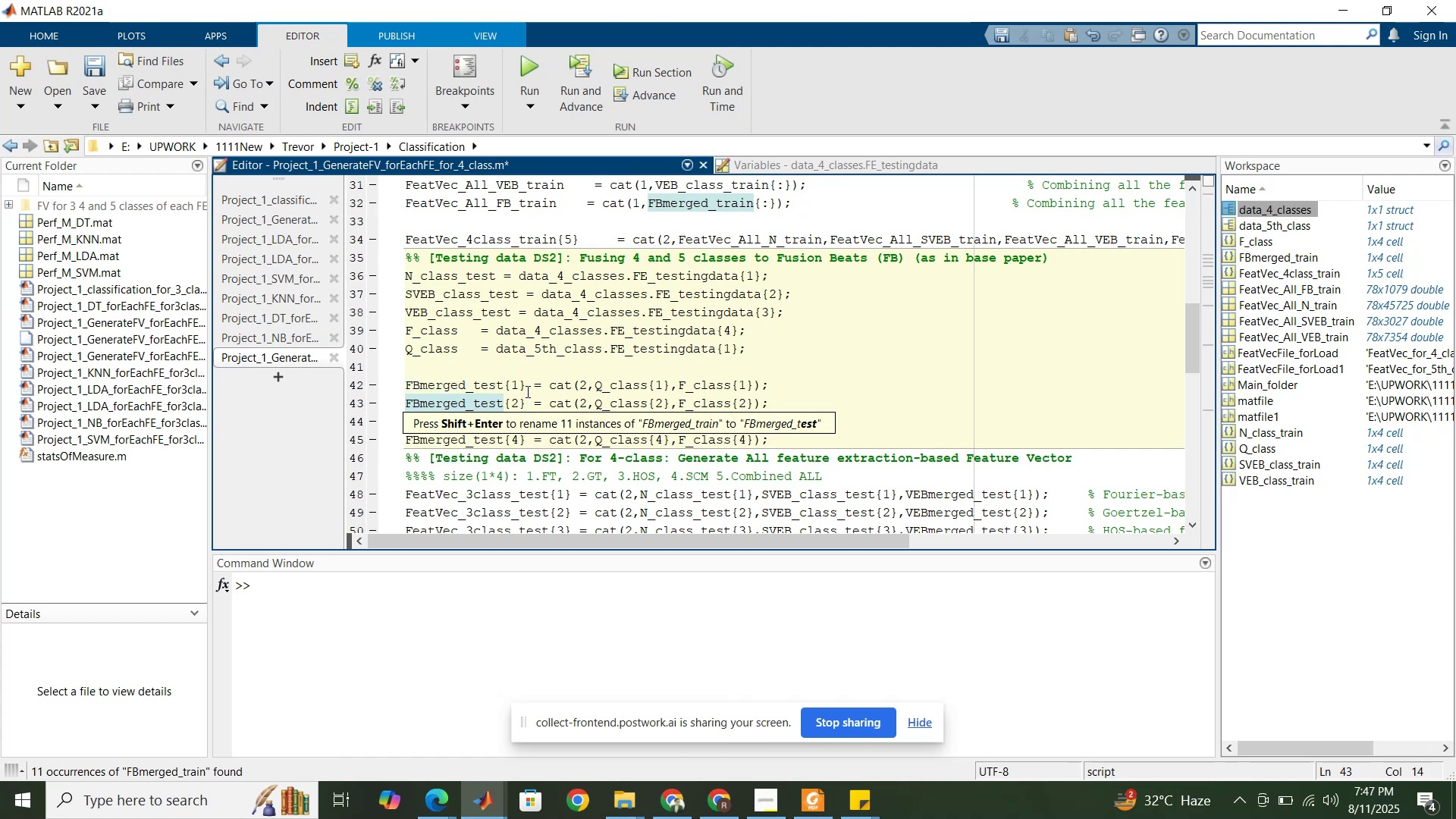 
left_click([527, 391])
 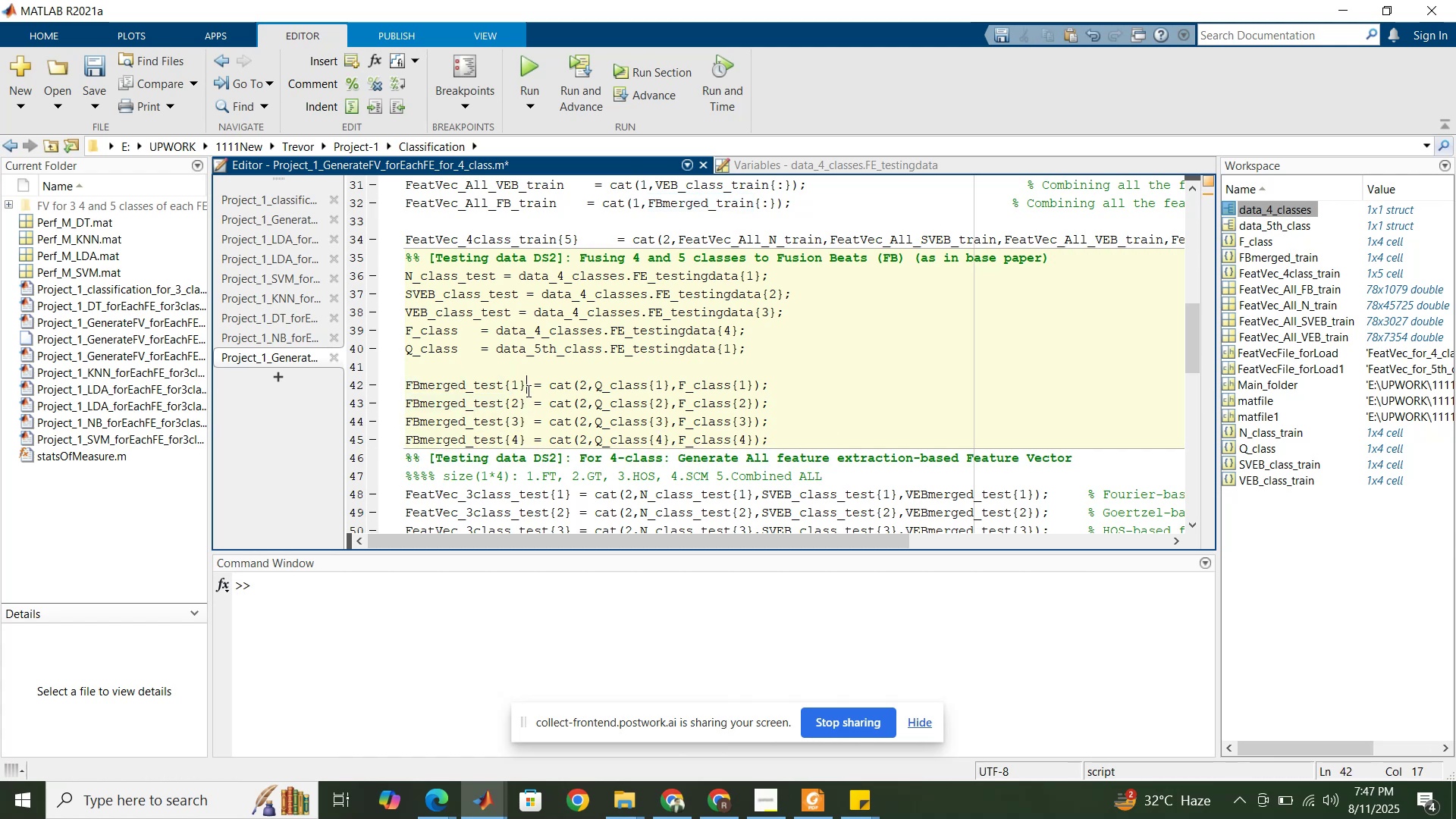 
left_click([527, 391])
 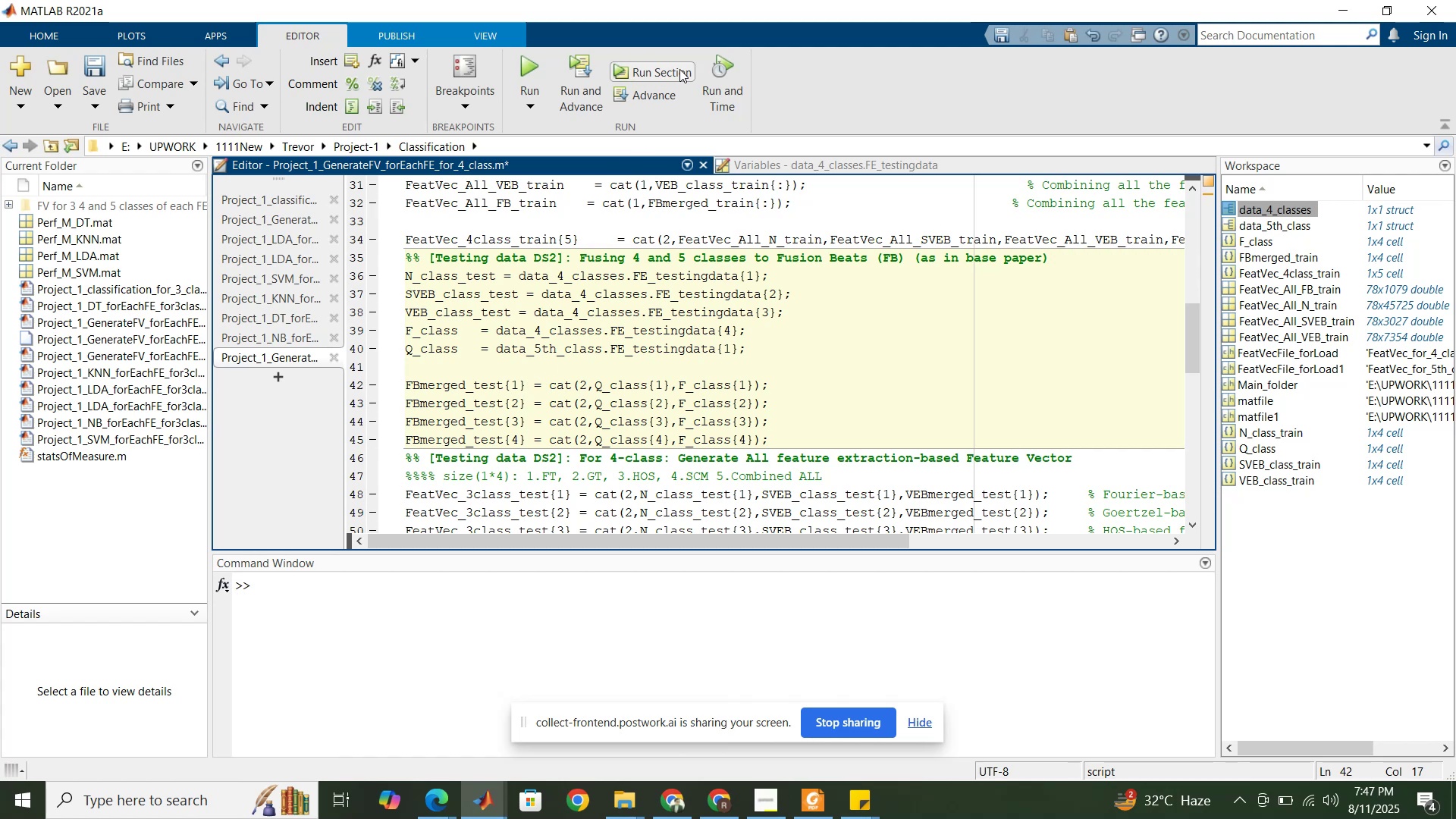 
left_click([679, 69])
 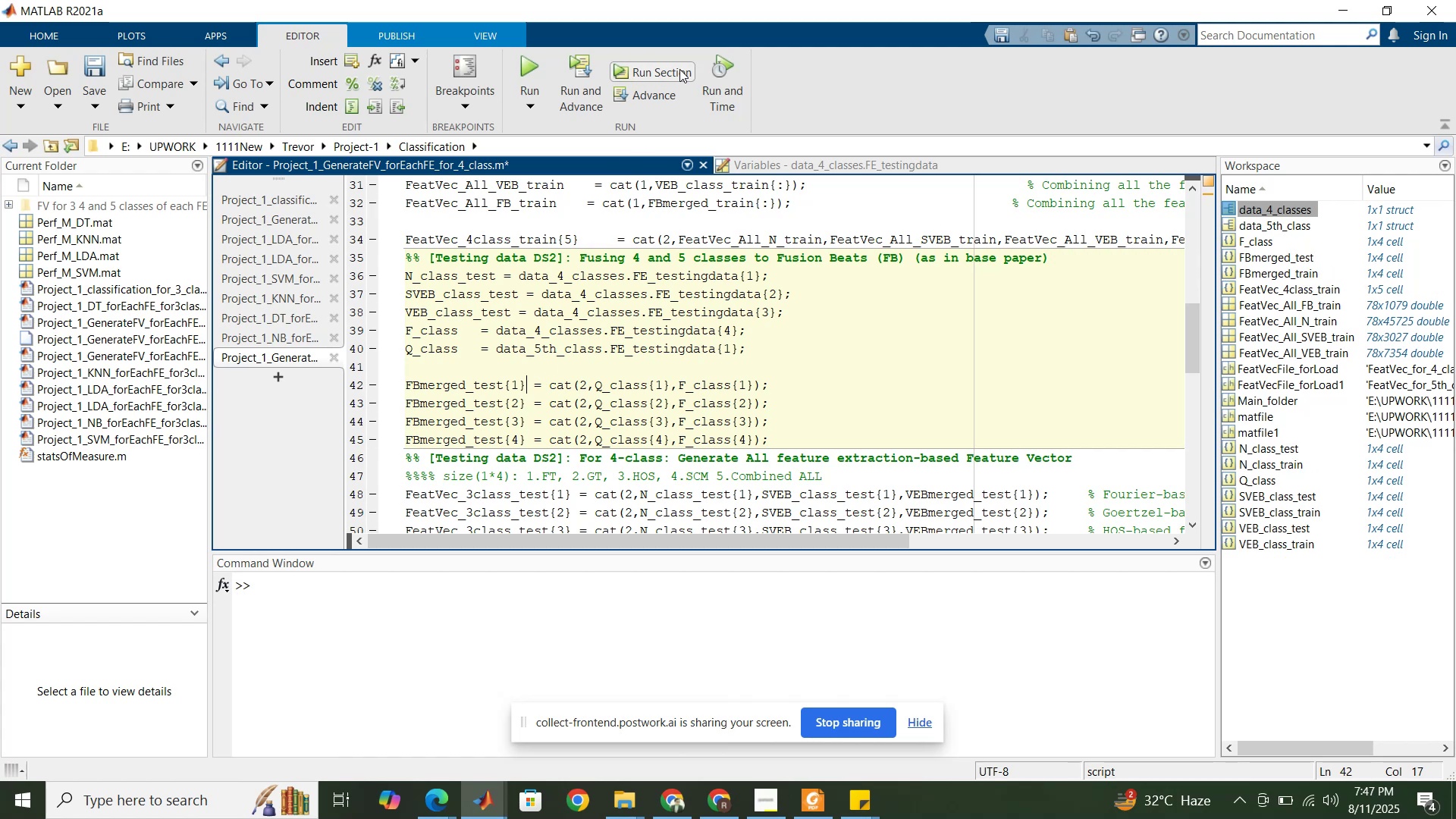 
wait(7.38)
 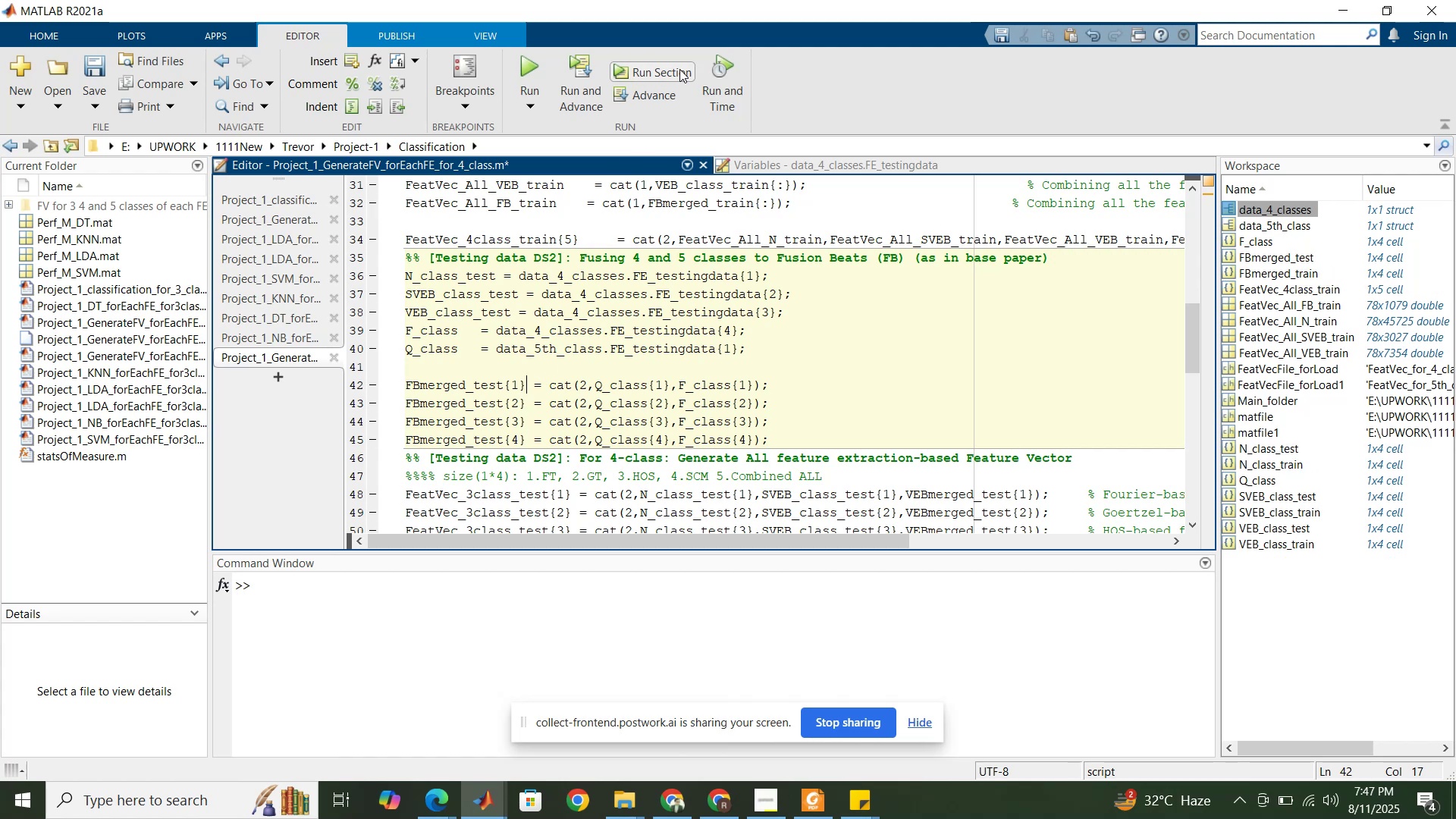 
scroll: coordinate [692, 285], scroll_direction: up, amount: 3.0
 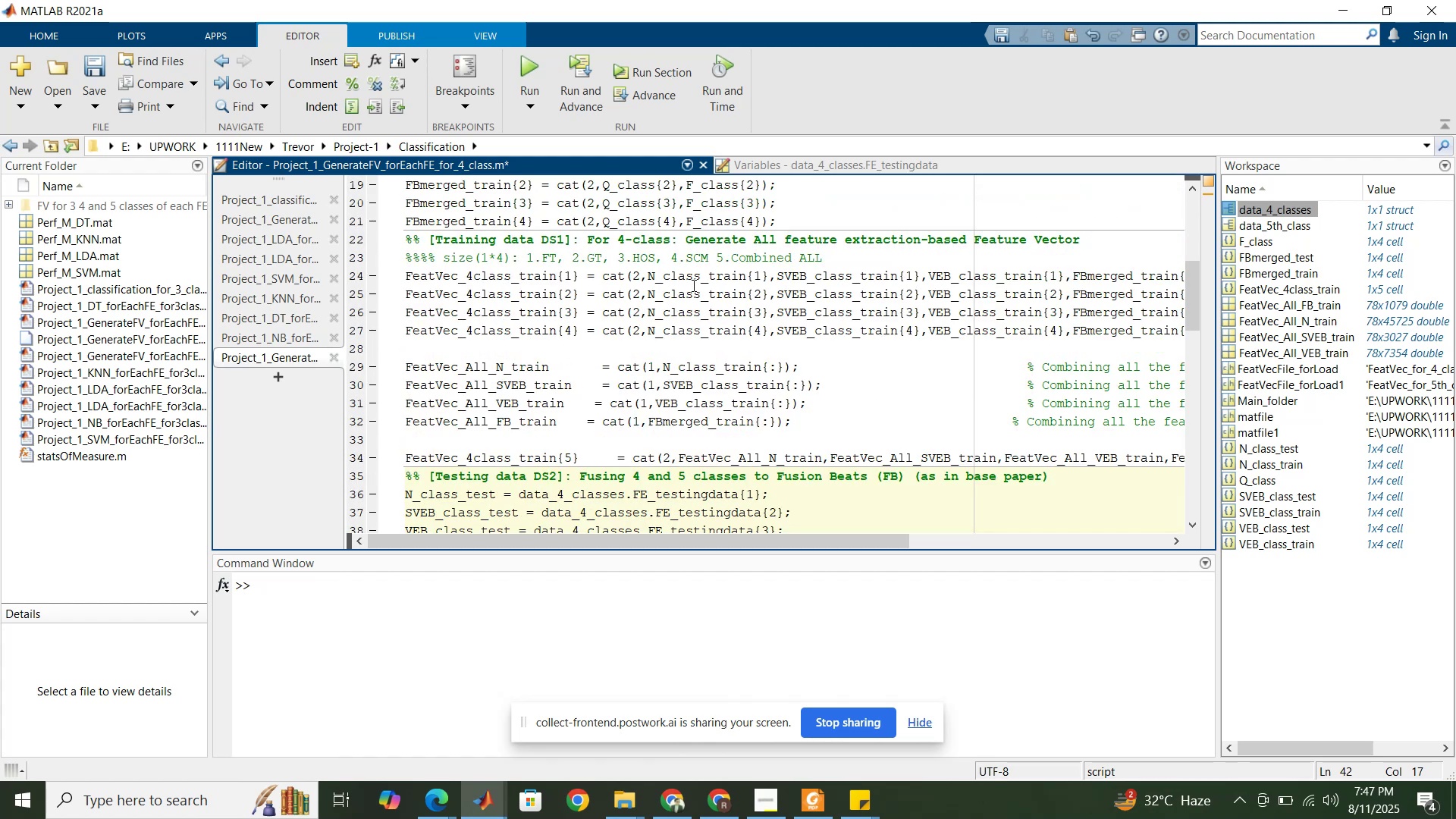 
wait(8.2)
 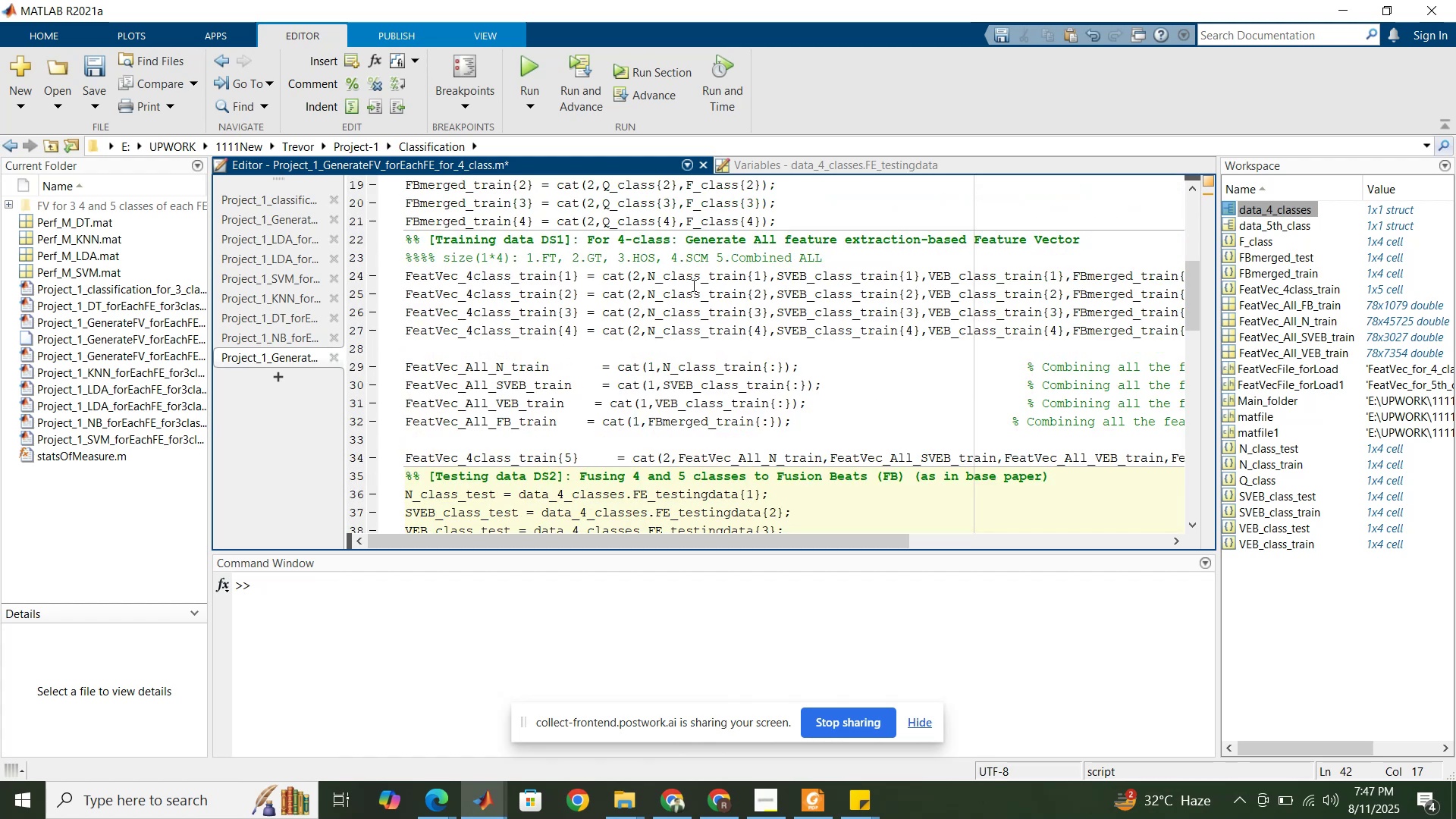 
left_click_drag(start_coordinate=[406, 258], to_coordinate=[400, 469])
 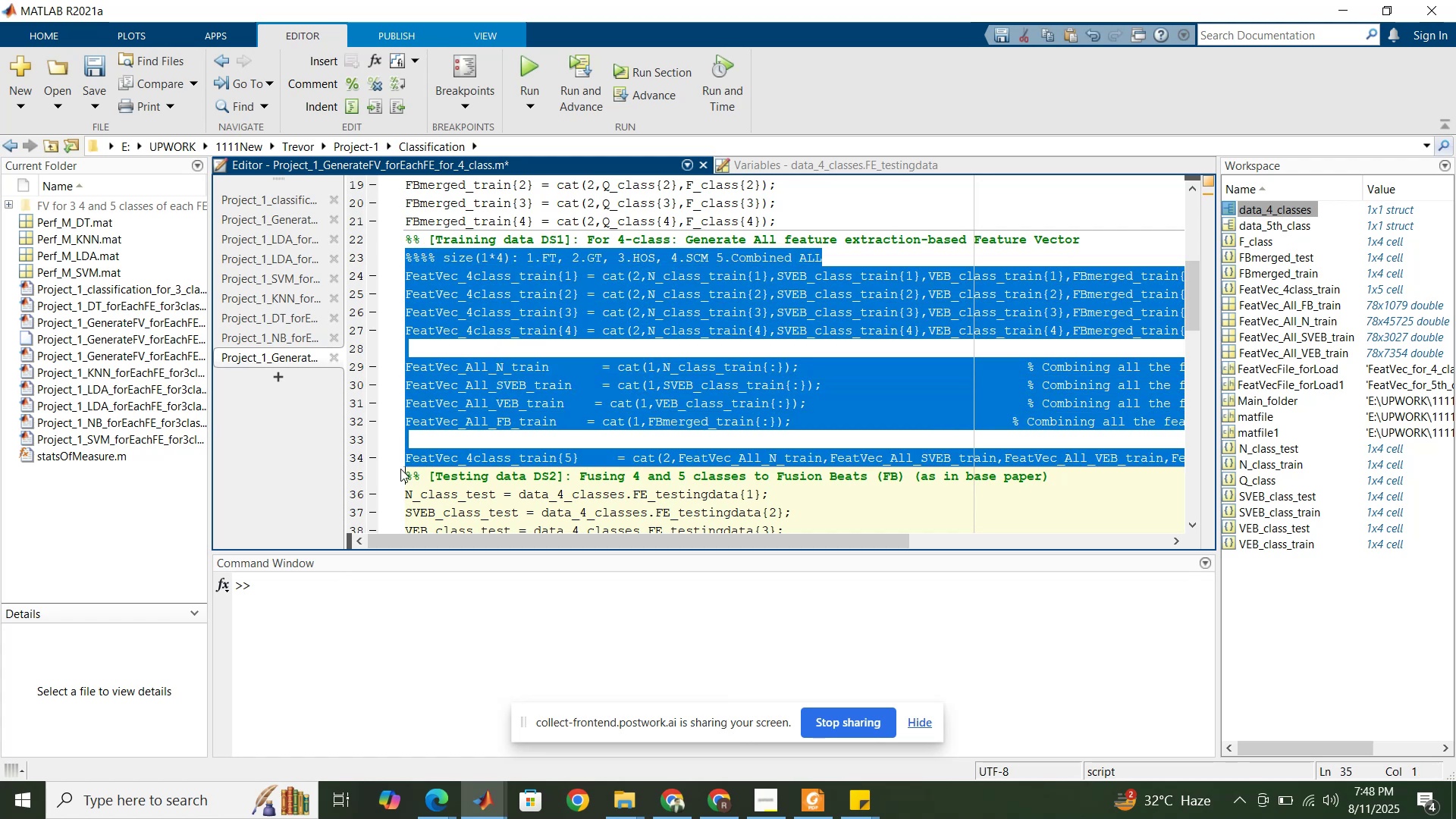 
key(Control+C)
 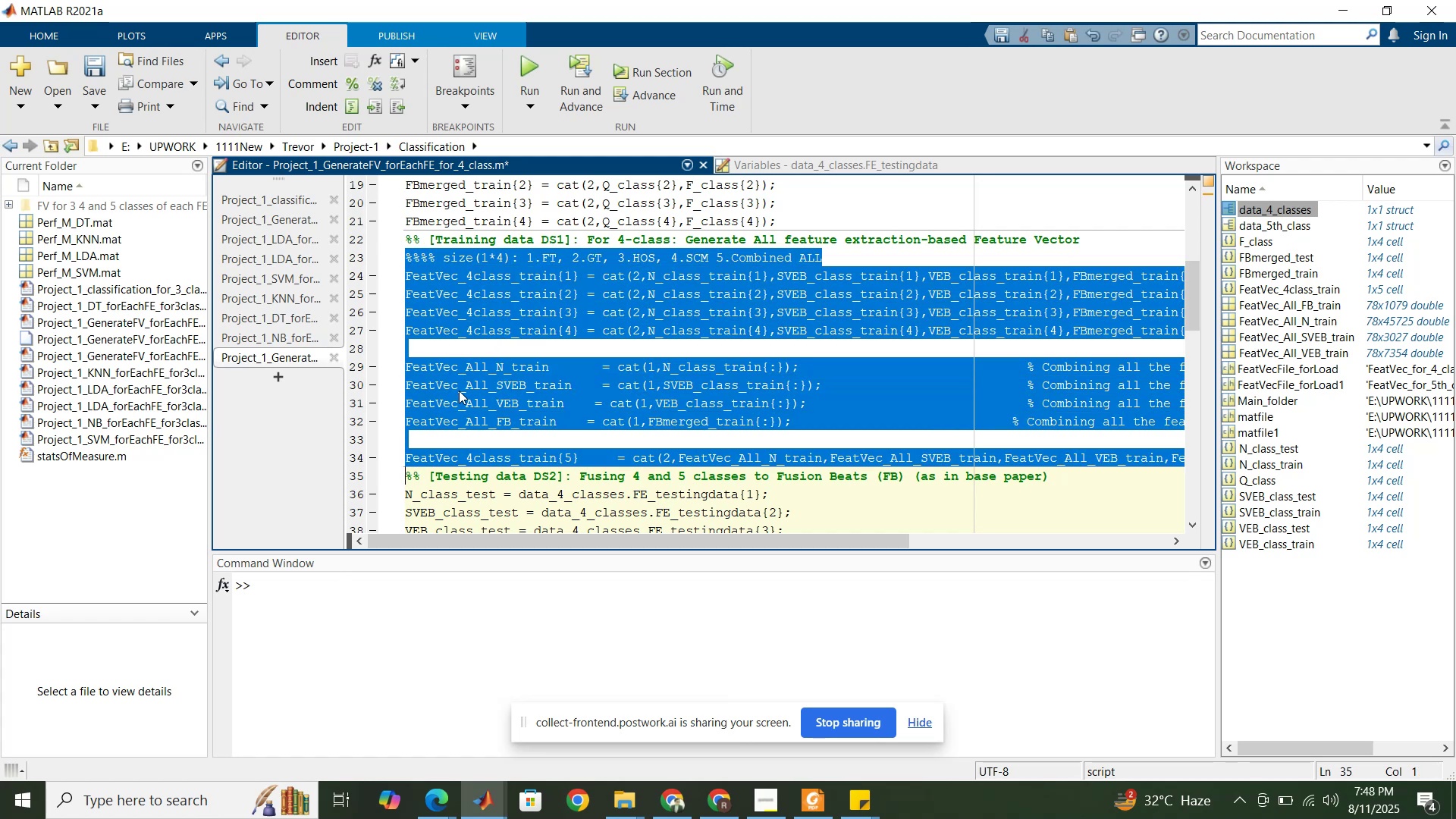 
scroll: coordinate [485, 353], scroll_direction: down, amount: 7.0
 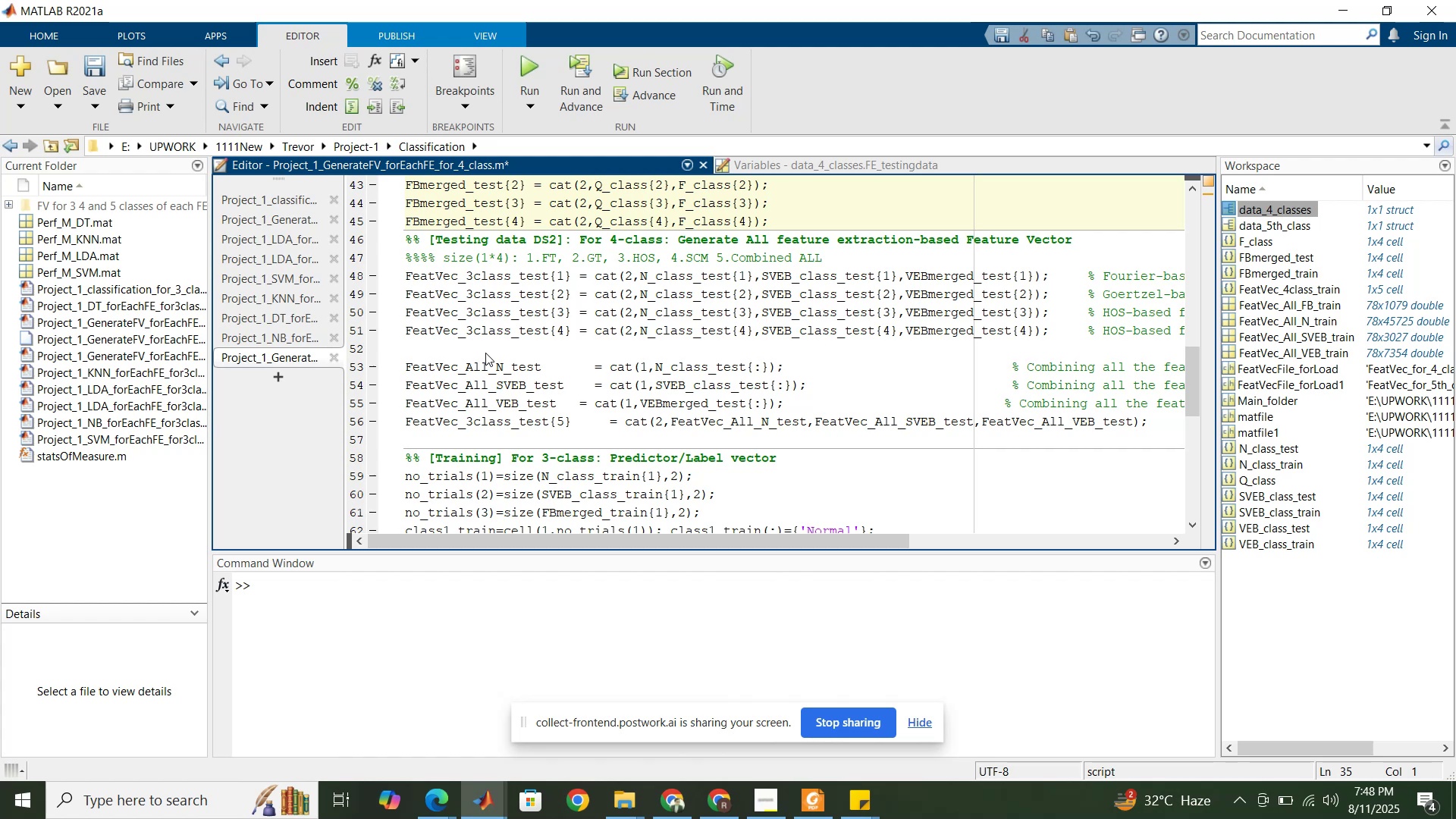 
scroll: coordinate [485, 353], scroll_direction: up, amount: 4.0
 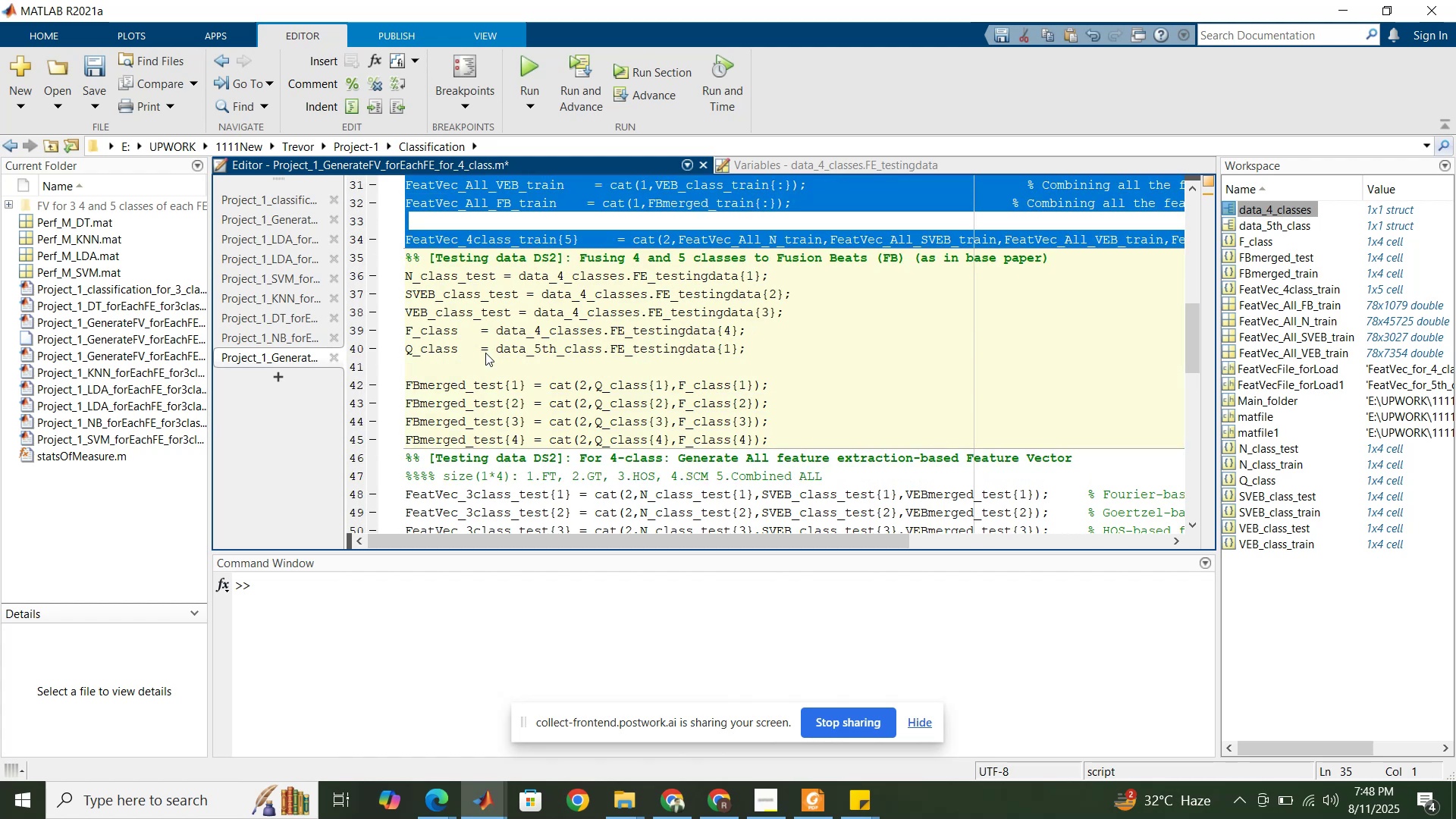 
scroll: coordinate [485, 353], scroll_direction: down, amount: 3.0
 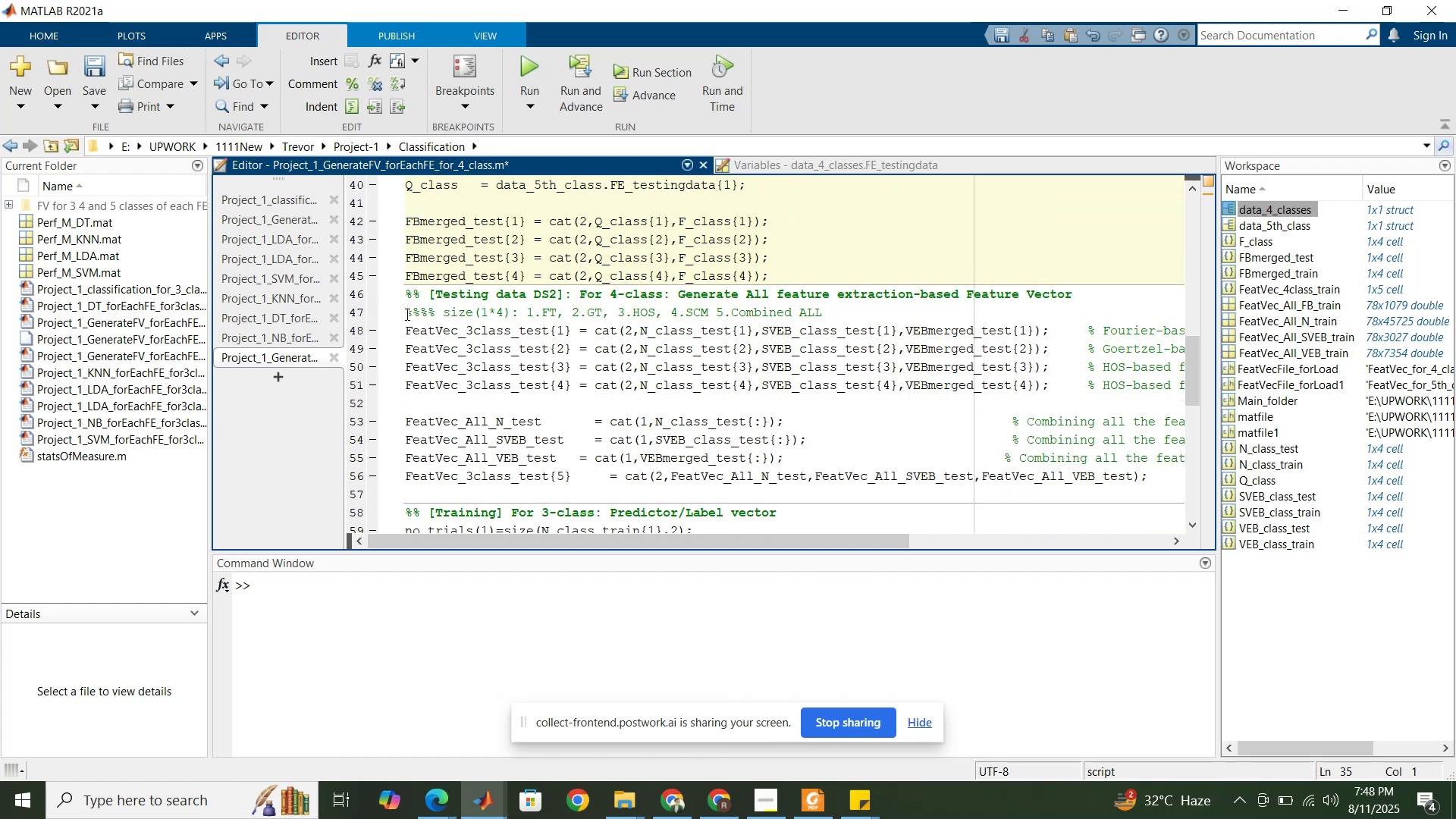 
wait(5.18)
 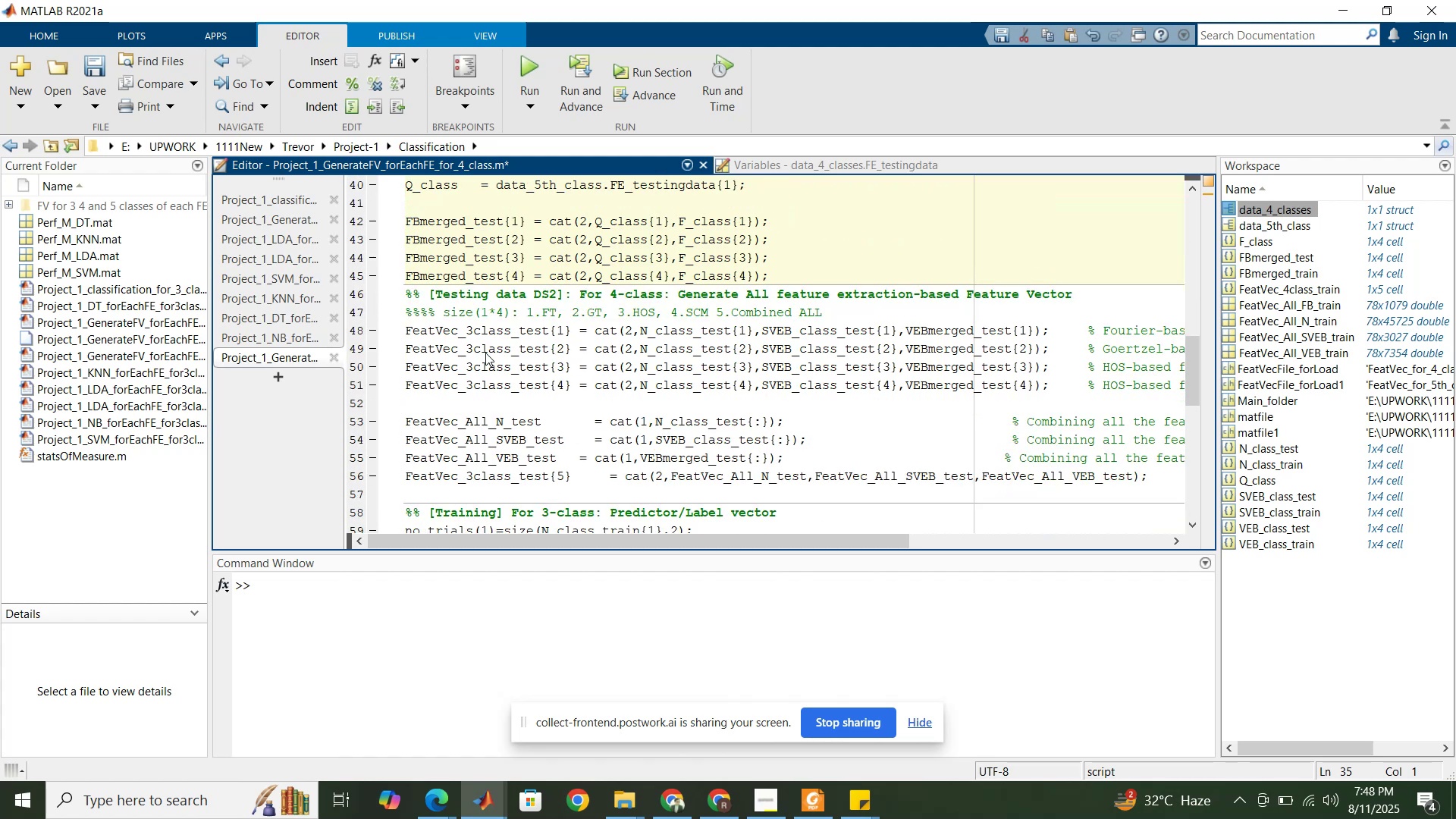 
scroll: coordinate [407, 330], scroll_direction: up, amount: 6.0
 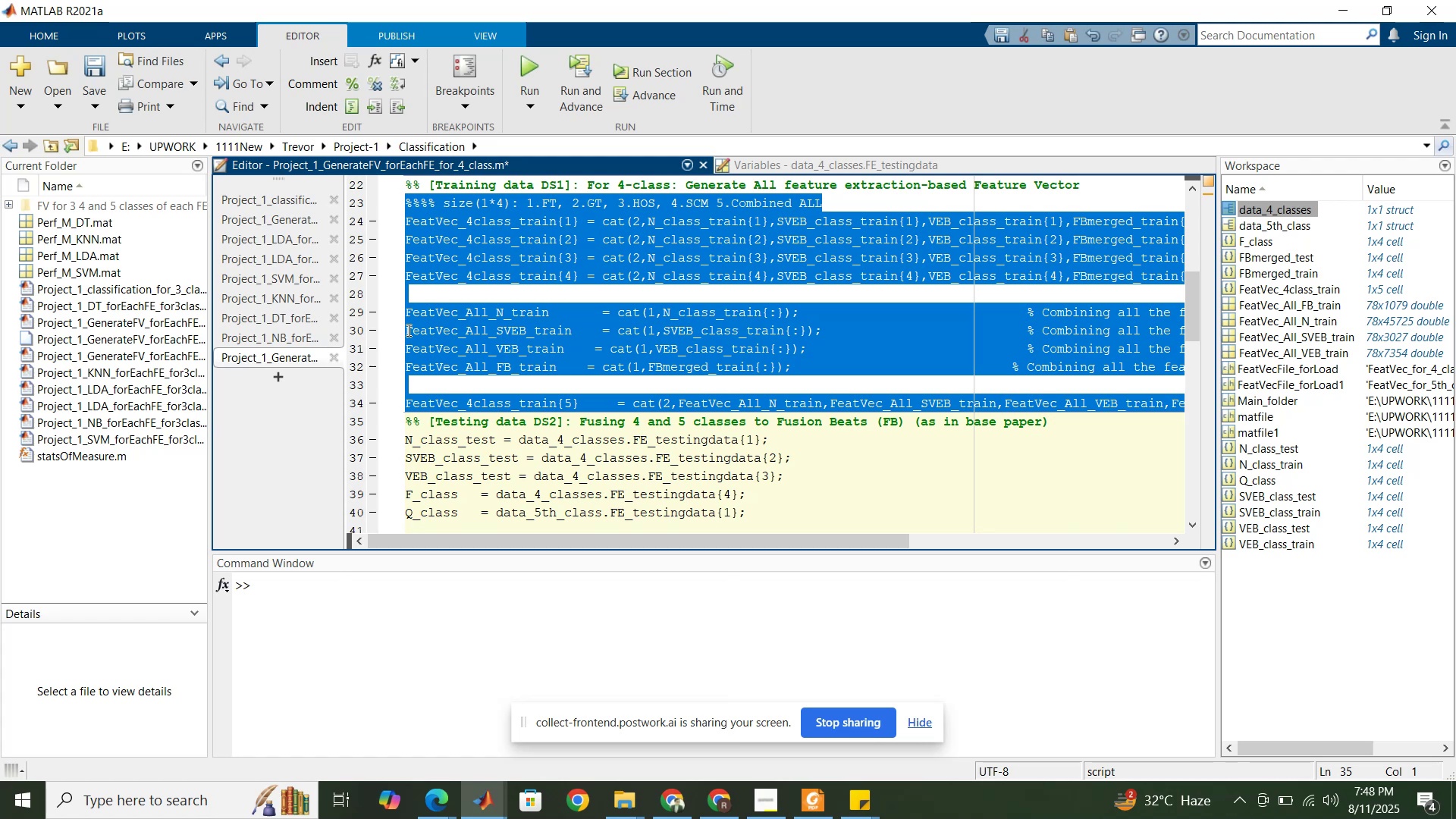 
scroll: coordinate [407, 330], scroll_direction: down, amount: 3.0
 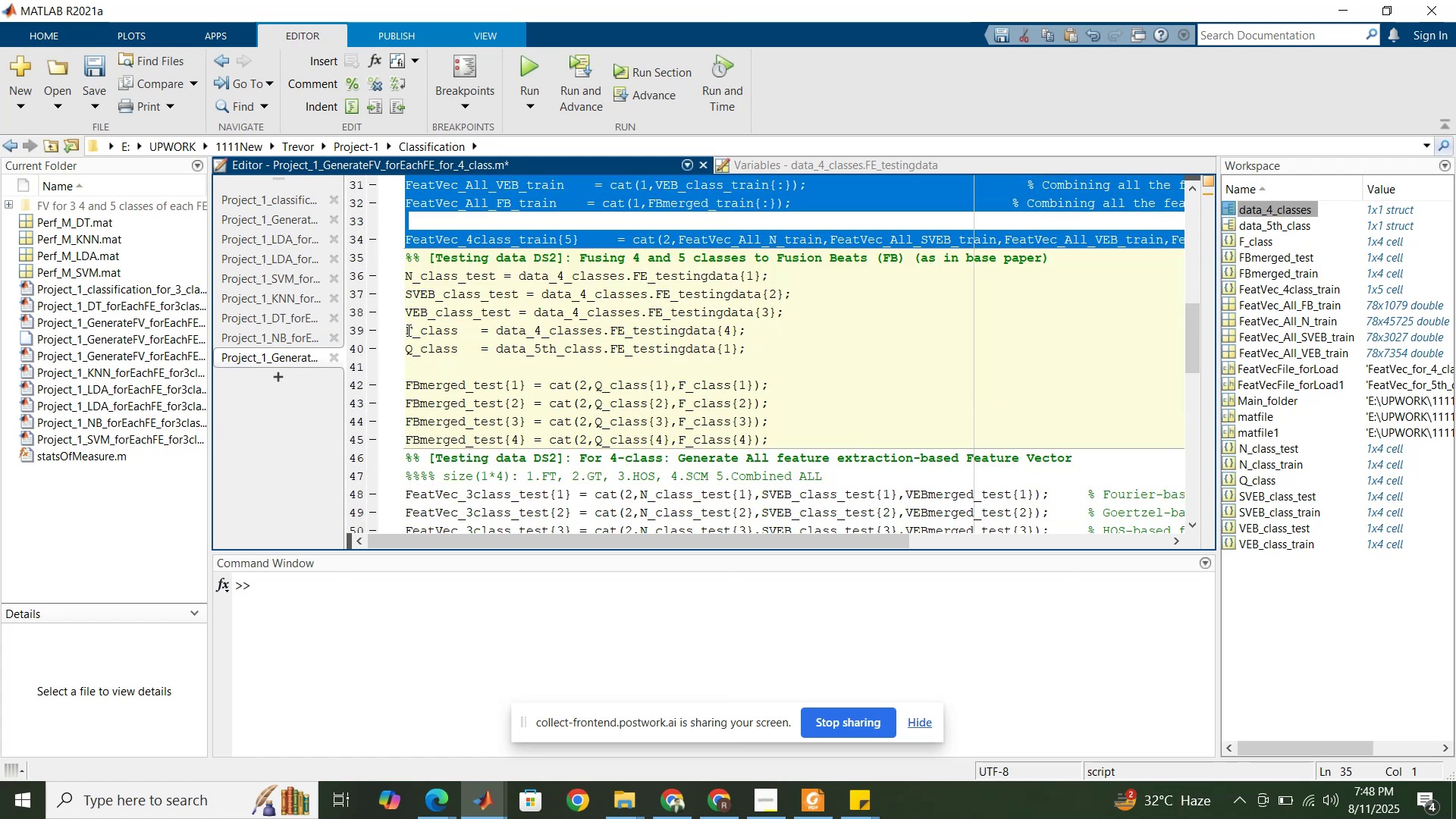 
scroll: coordinate [407, 330], scroll_direction: up, amount: 3.0
 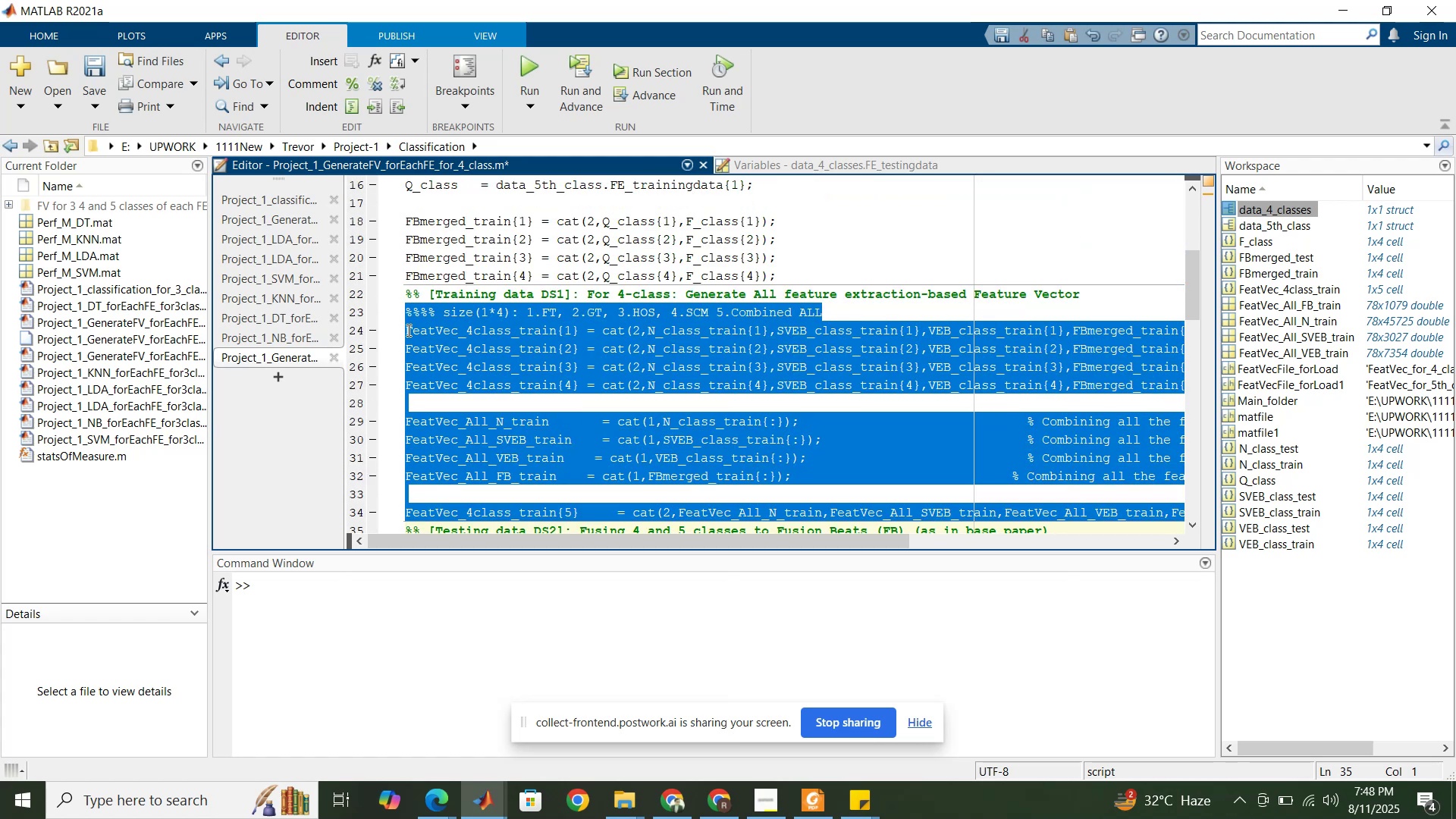 
scroll: coordinate [409, 319], scroll_direction: down, amount: 7.0
 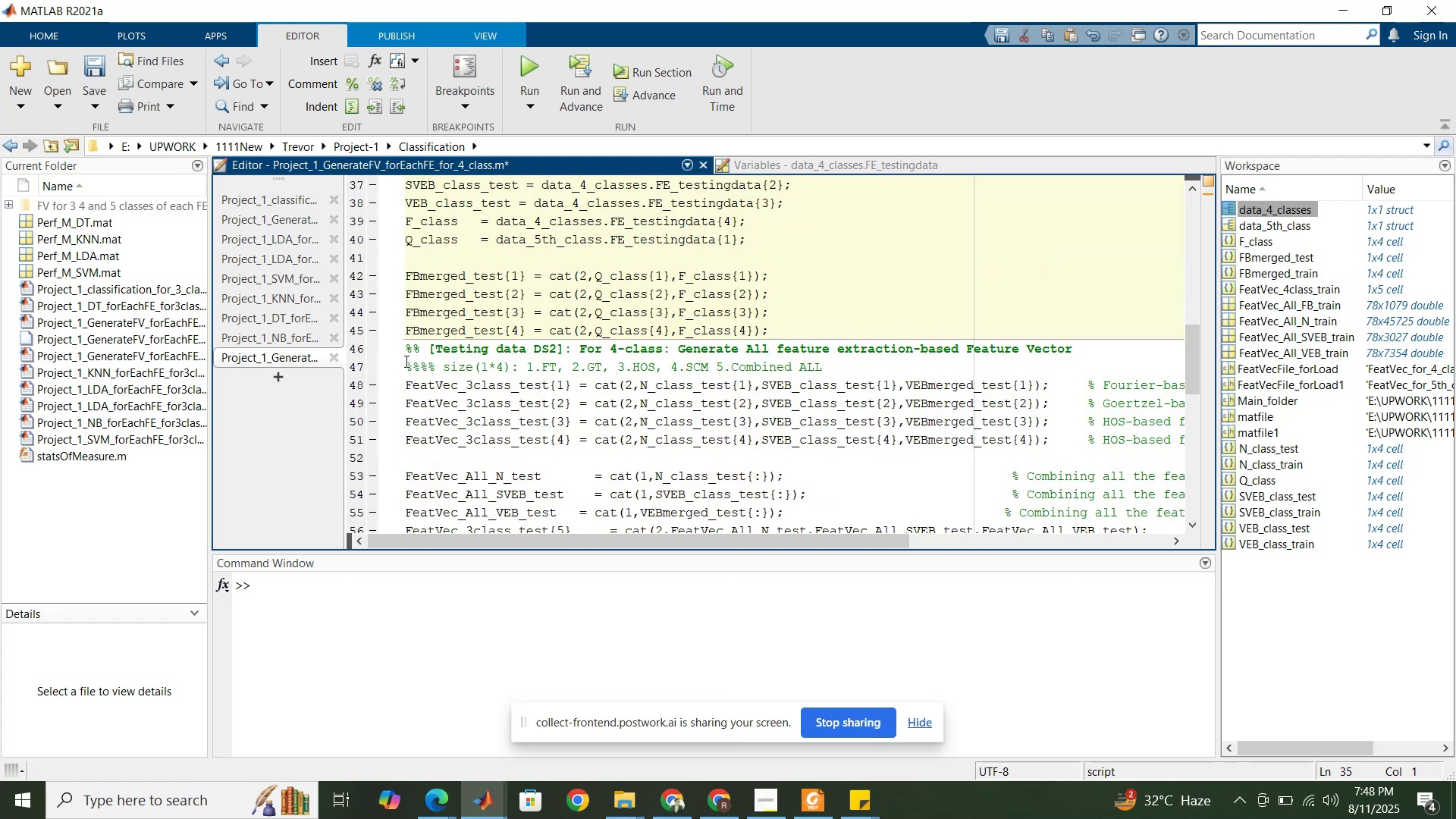 
left_click_drag(start_coordinate=[406, 364], to_coordinate=[400, 443])
 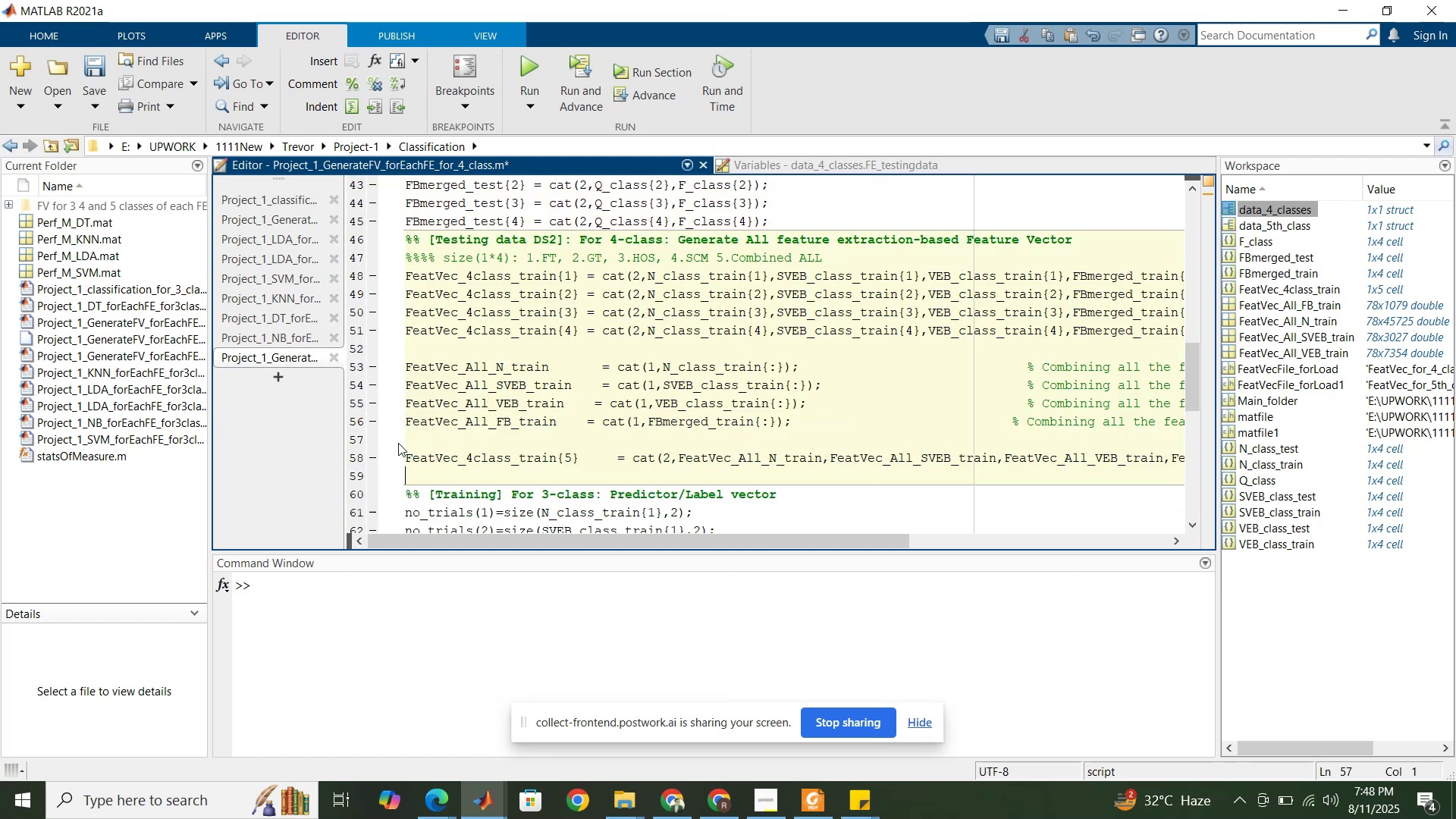 
scroll: coordinate [410, 436], scroll_direction: down, amount: 2.0
 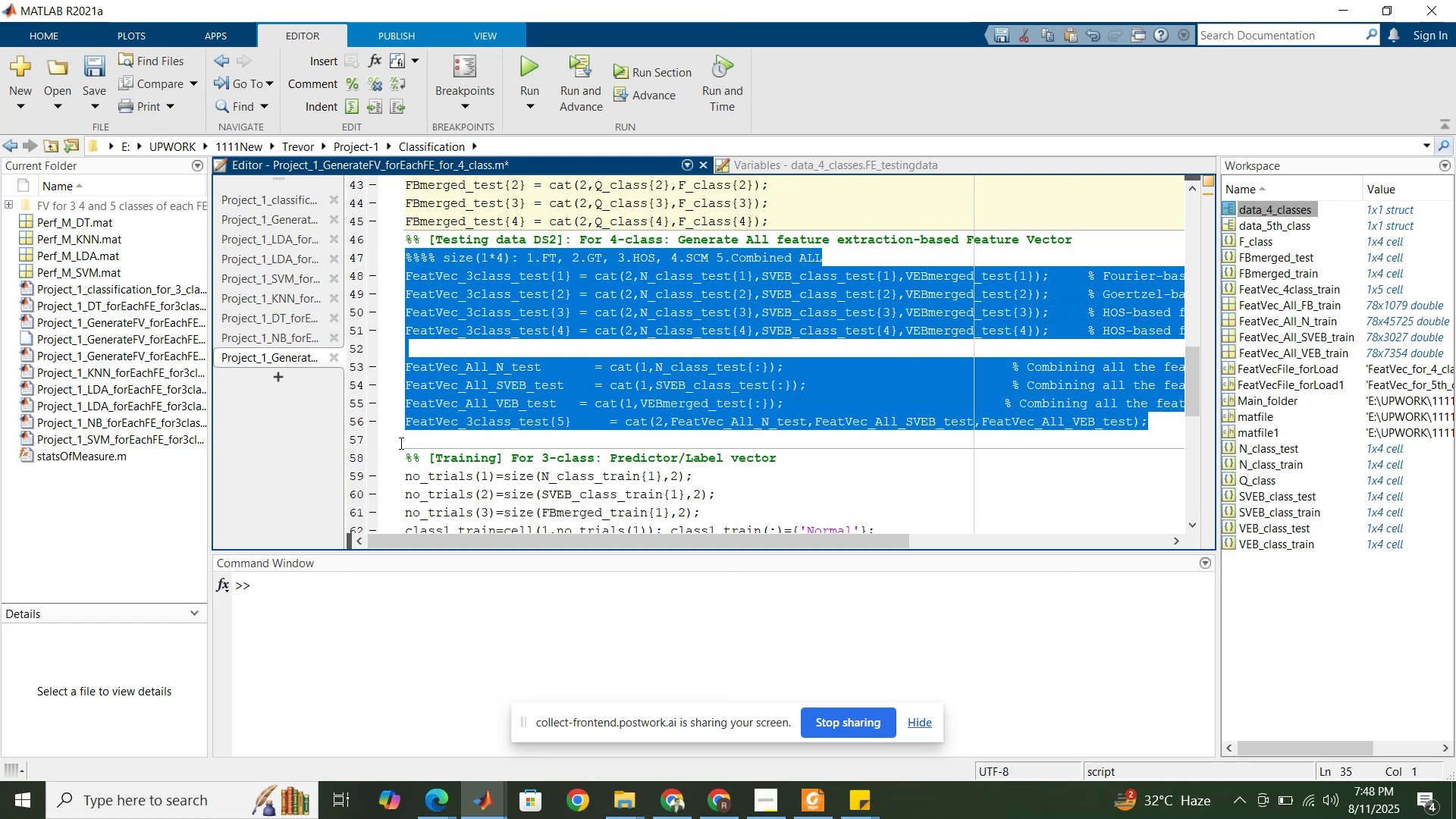 
key(Control+V)
 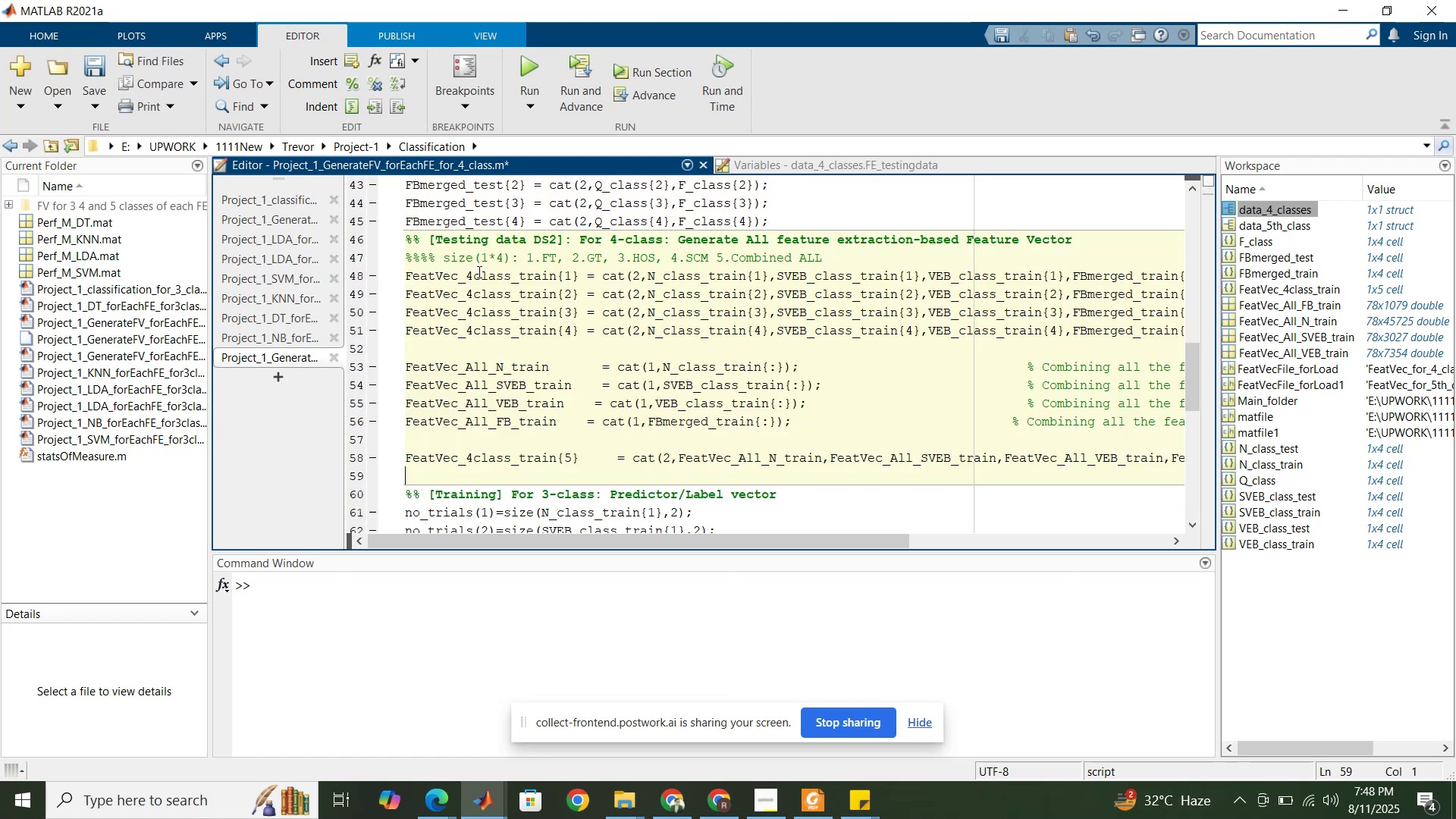 
left_click_drag(start_coordinate=[498, 262], to_coordinate=[502, 263])
 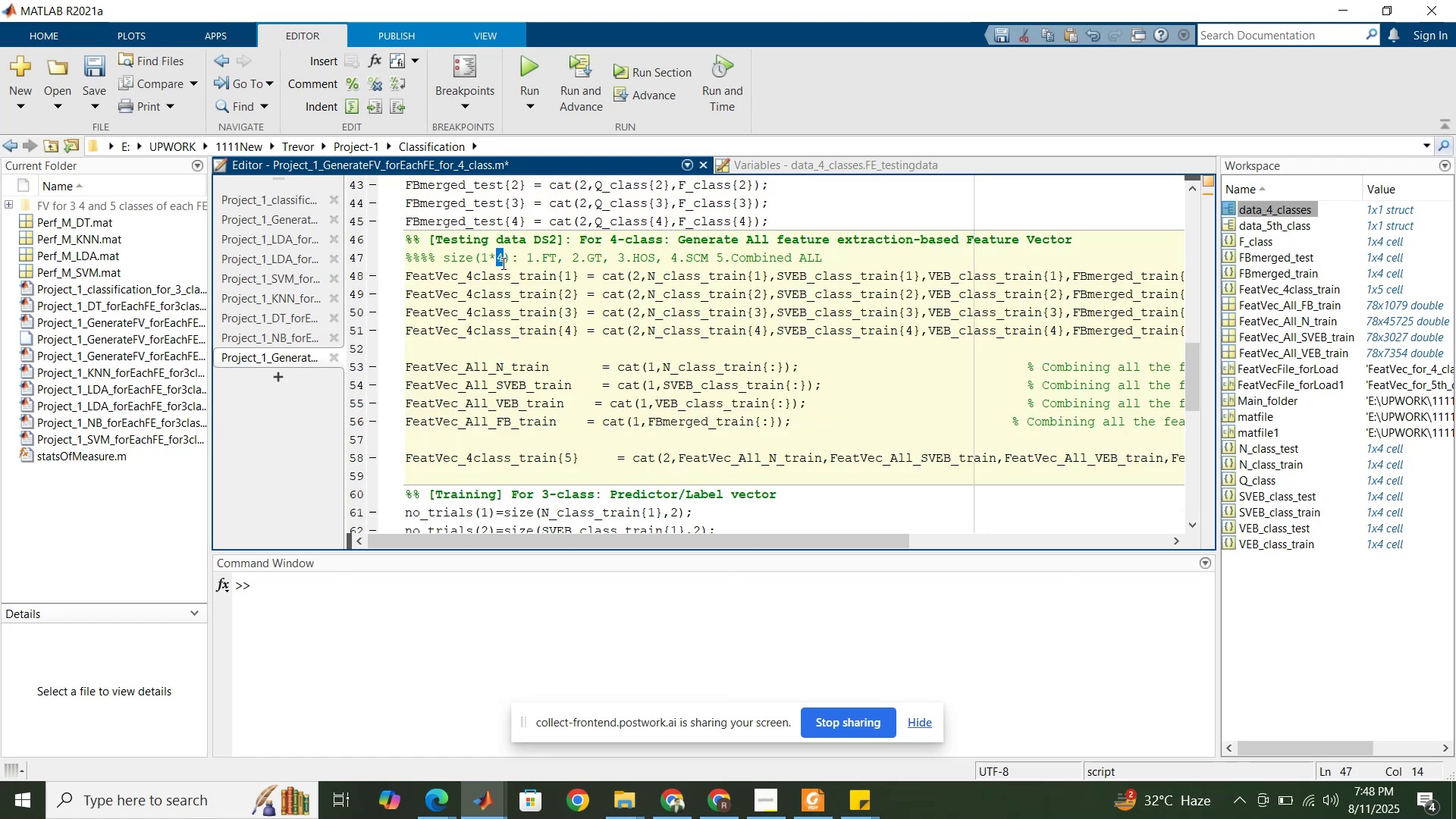 
key(5)
 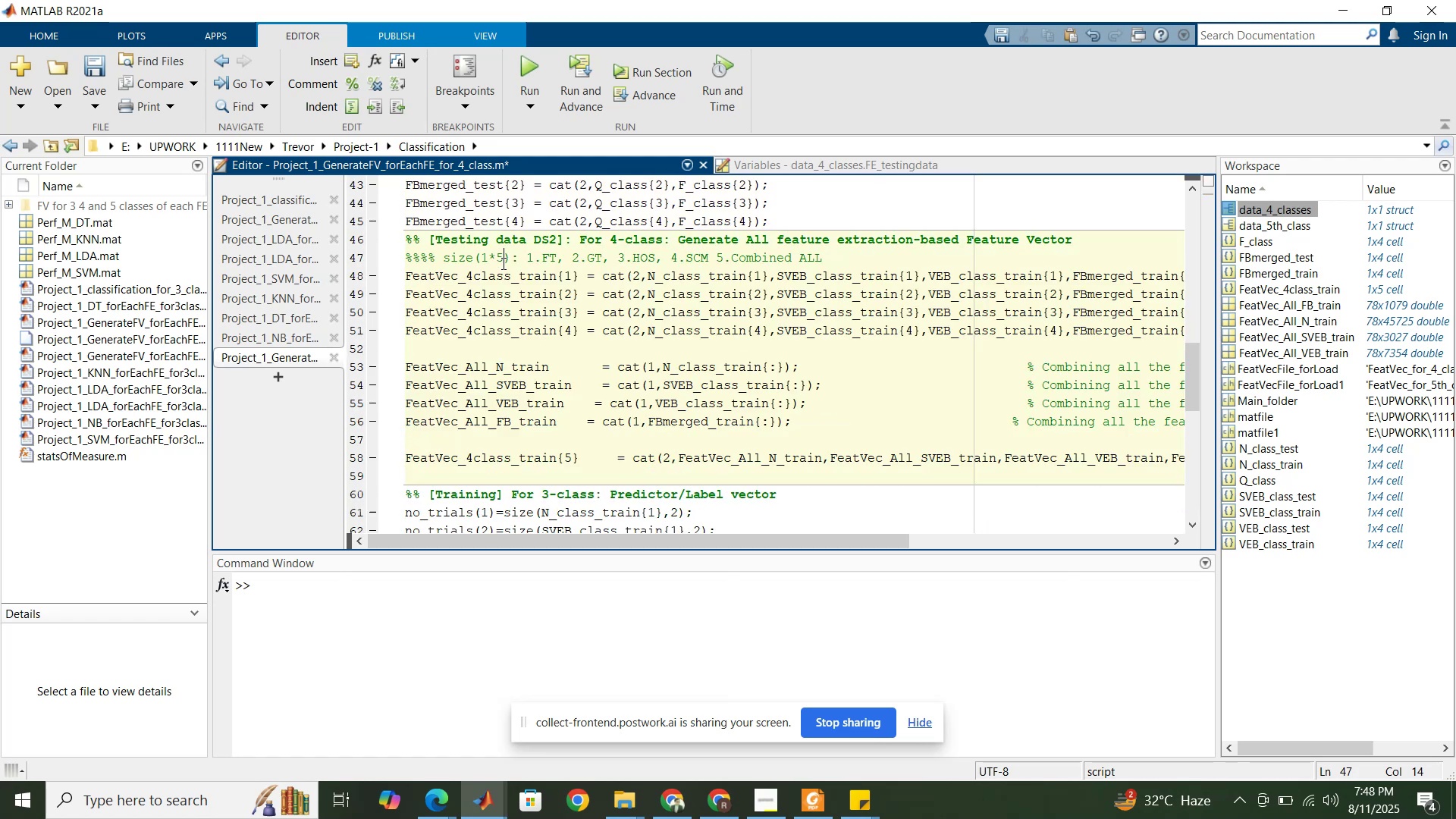 
scroll: coordinate [500, 263], scroll_direction: up, amount: 8.0
 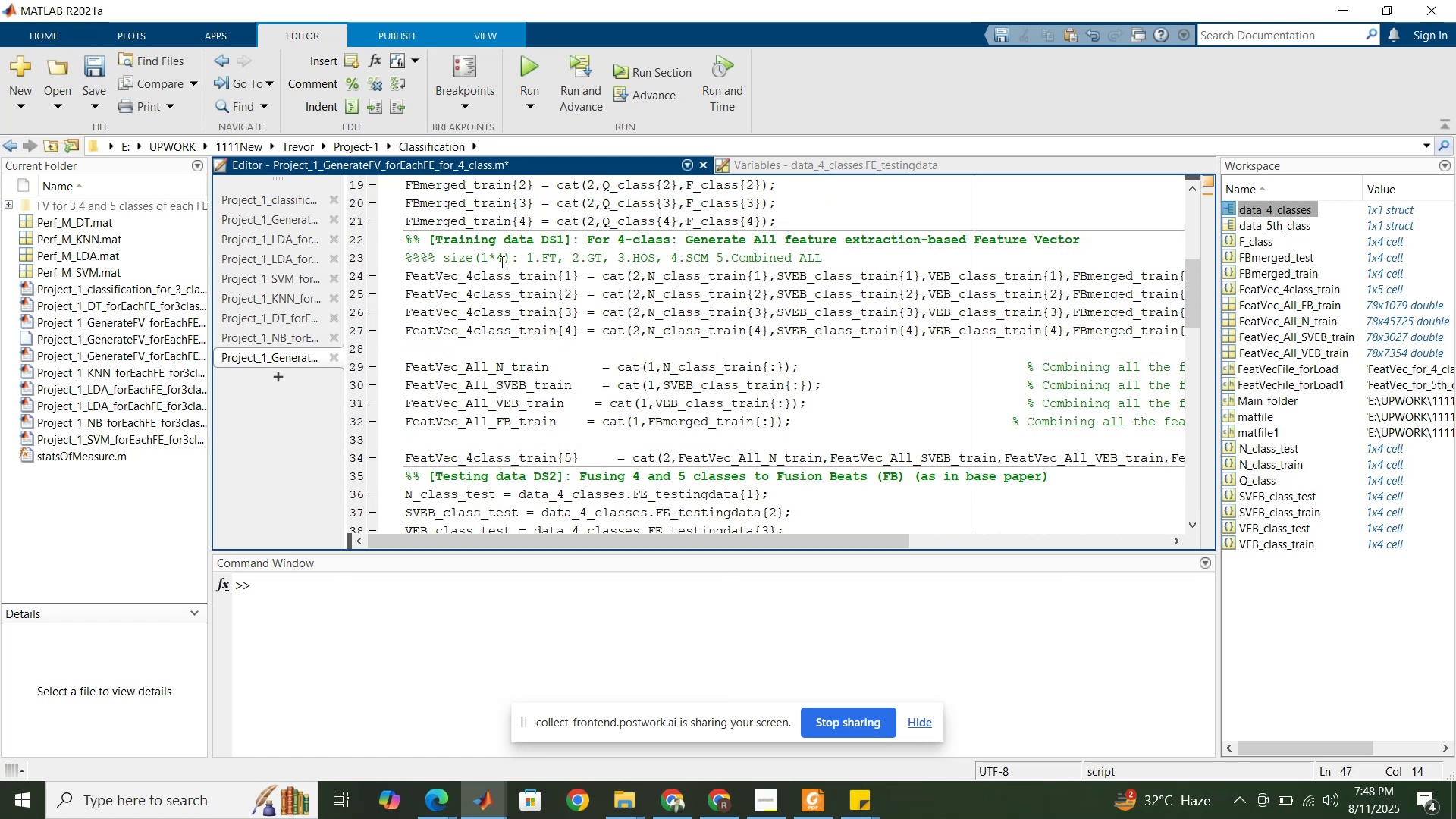 
key(5)
 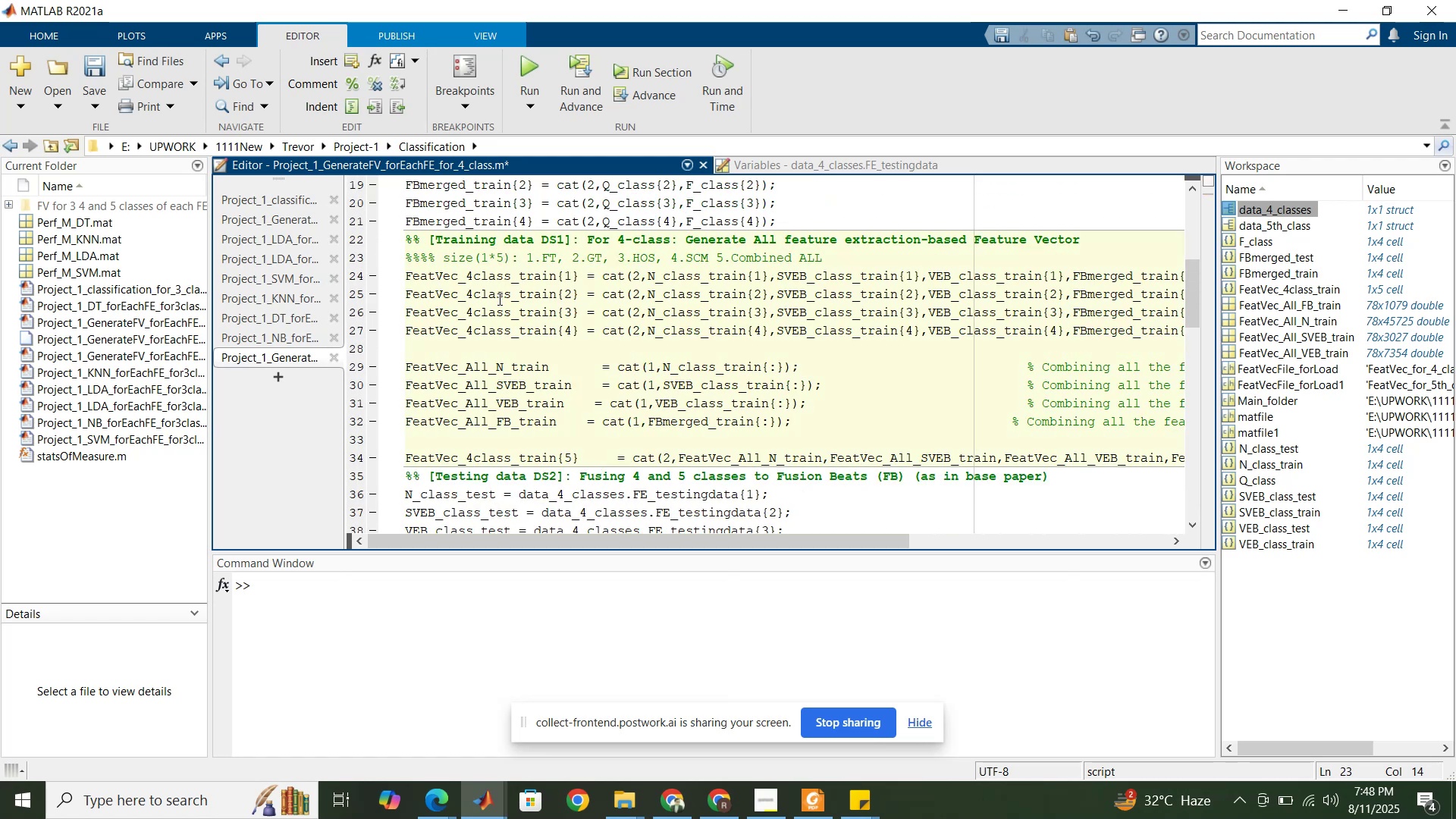 
scroll: coordinate [496, 298], scroll_direction: down, amount: 9.0
 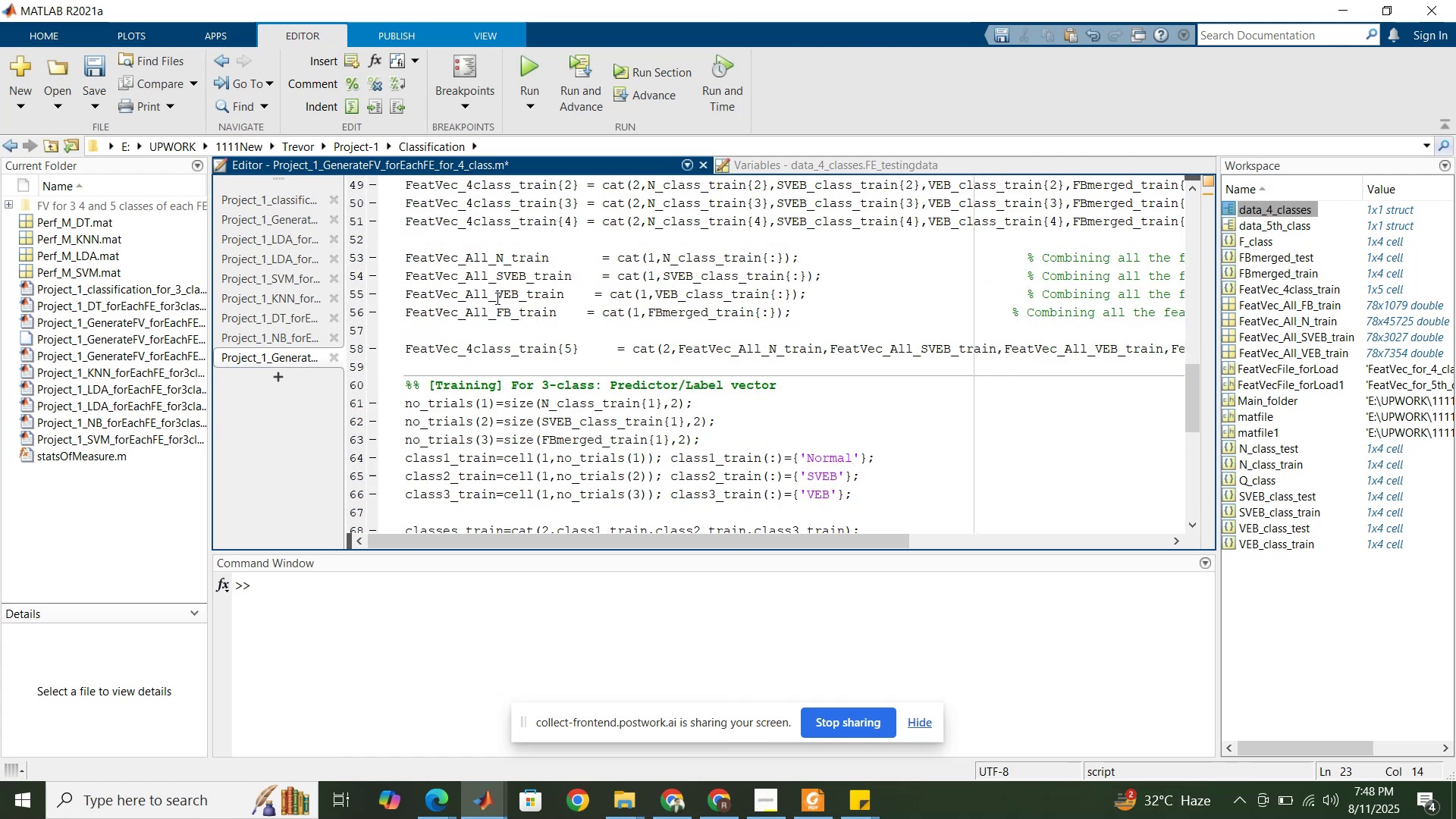 
scroll: coordinate [496, 298], scroll_direction: up, amount: 2.0
 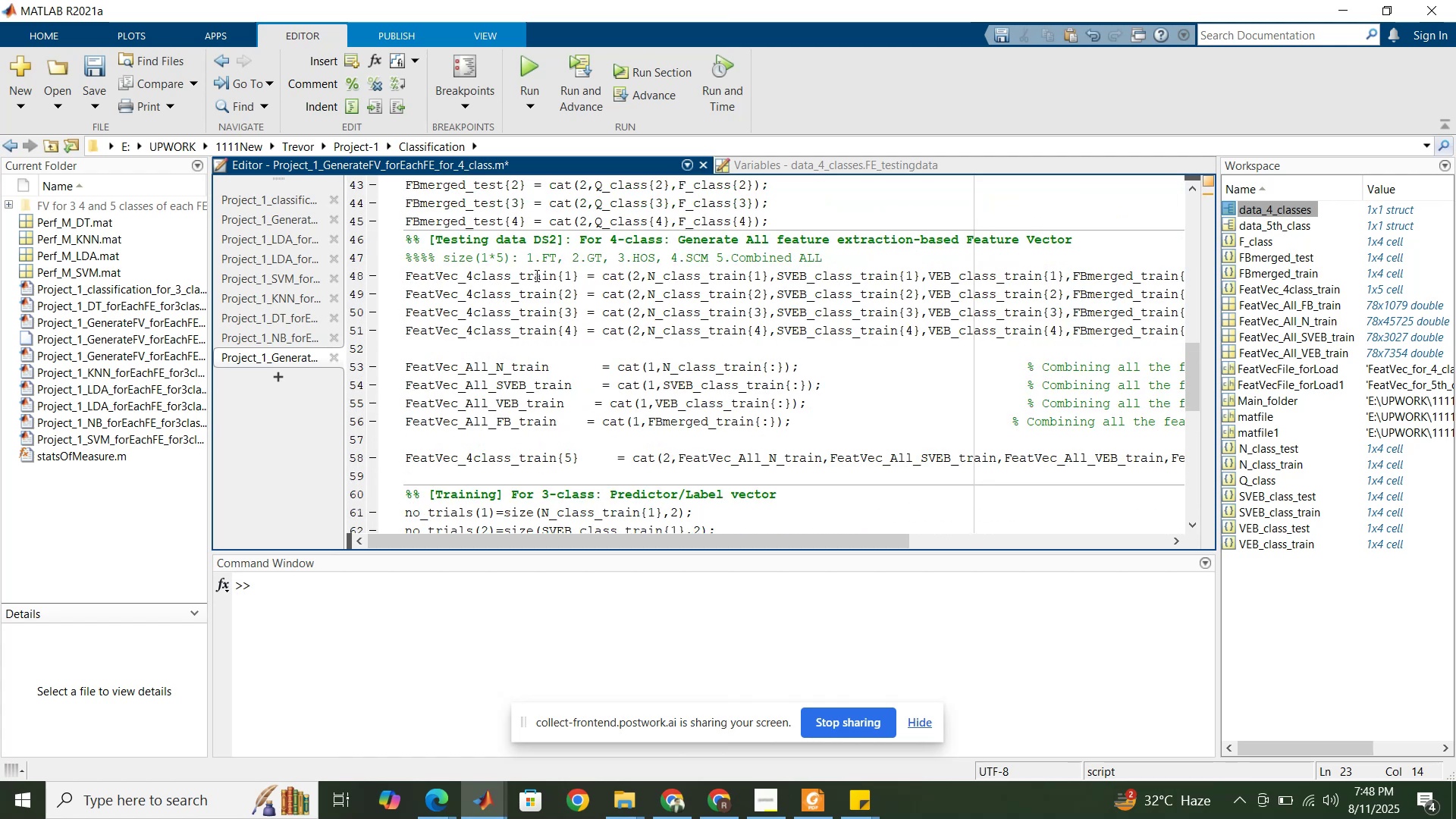 
double_click([535, 275])
 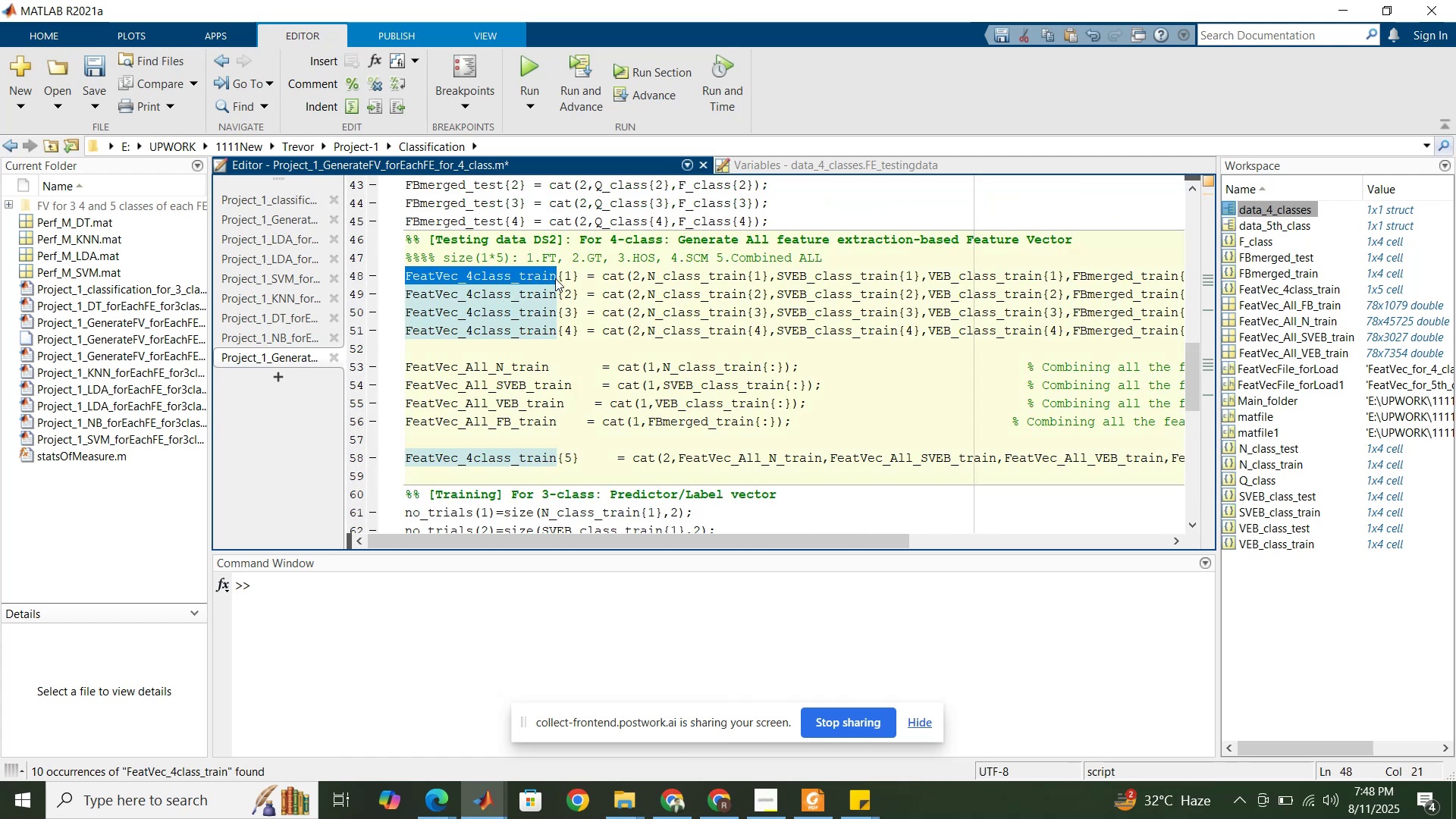 
left_click([555, 278])
 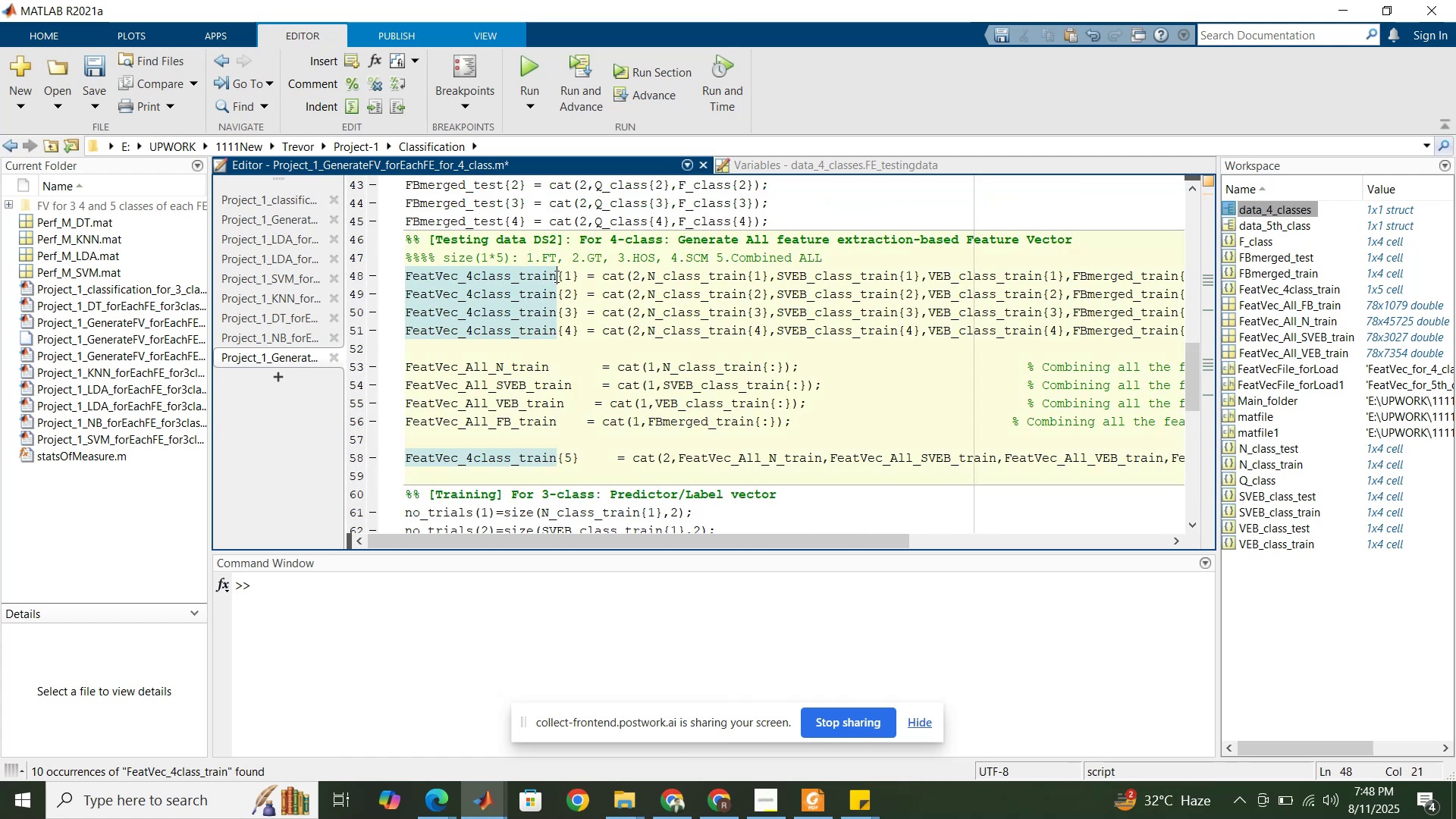 
left_click_drag(start_coordinate=[556, 276], to_coordinate=[526, 271])
 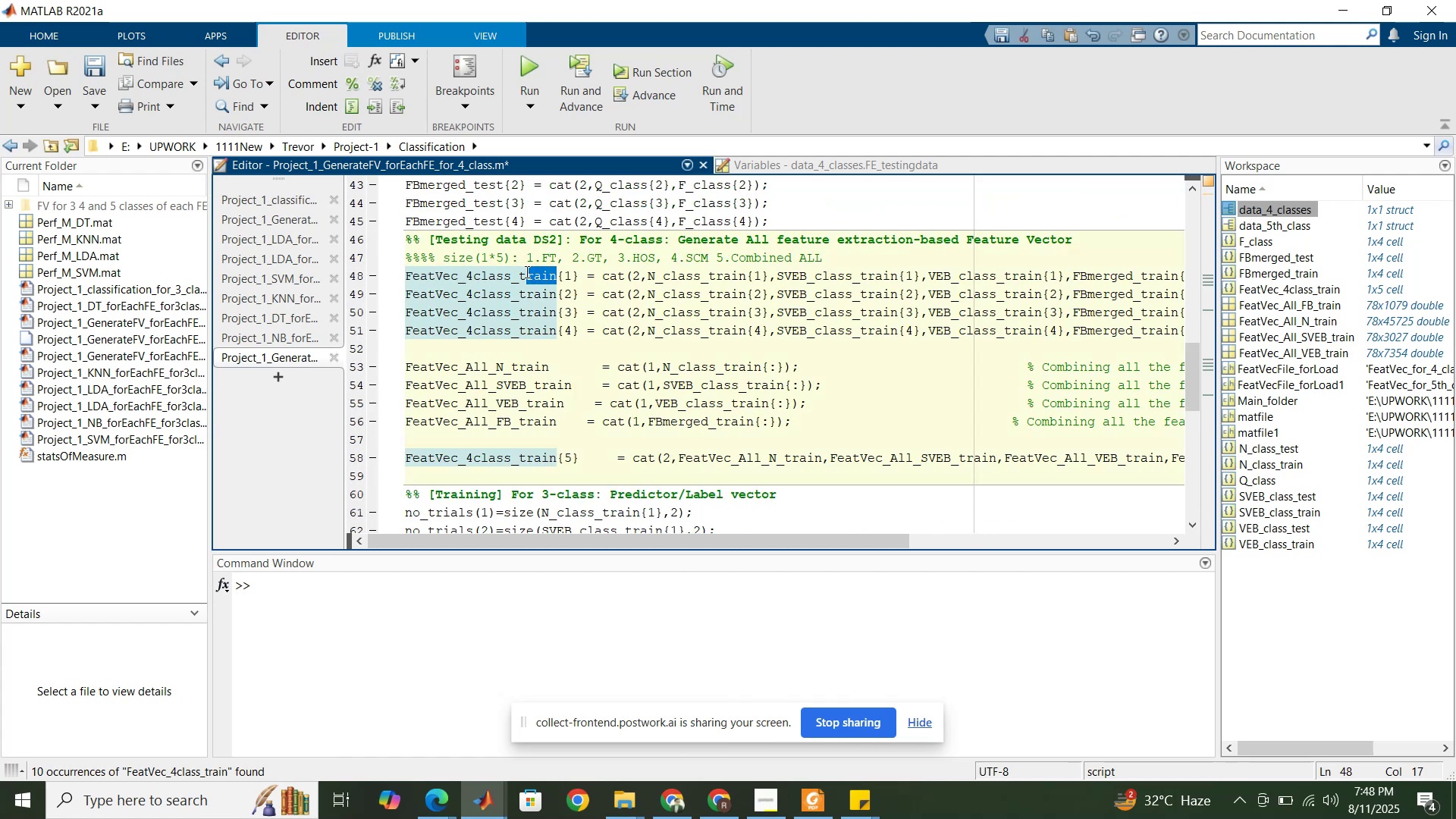 
type(est)
 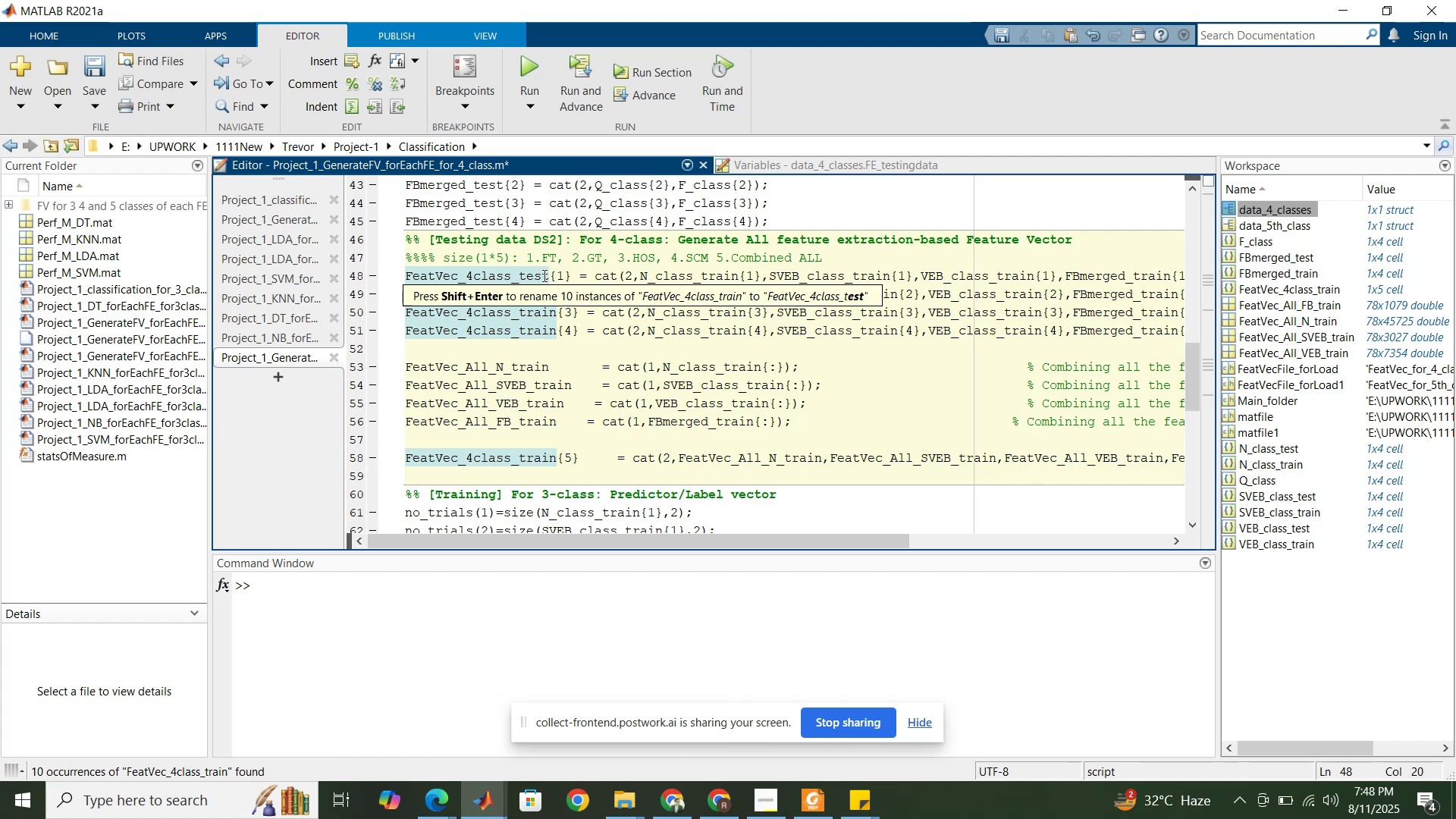 
left_click_drag(start_coordinate=[550, 274], to_coordinate=[520, 272])
 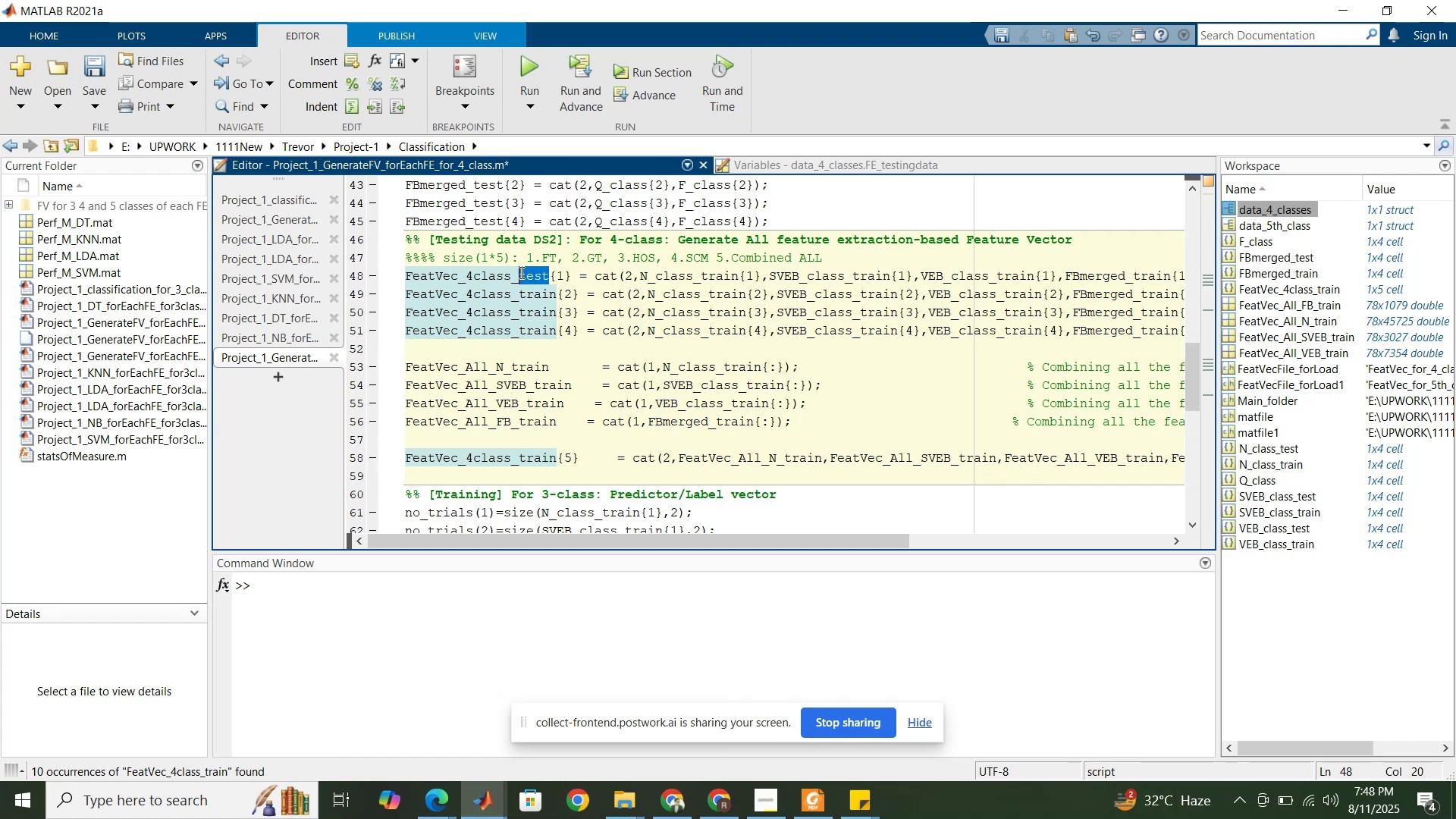 
key(Control+C)
 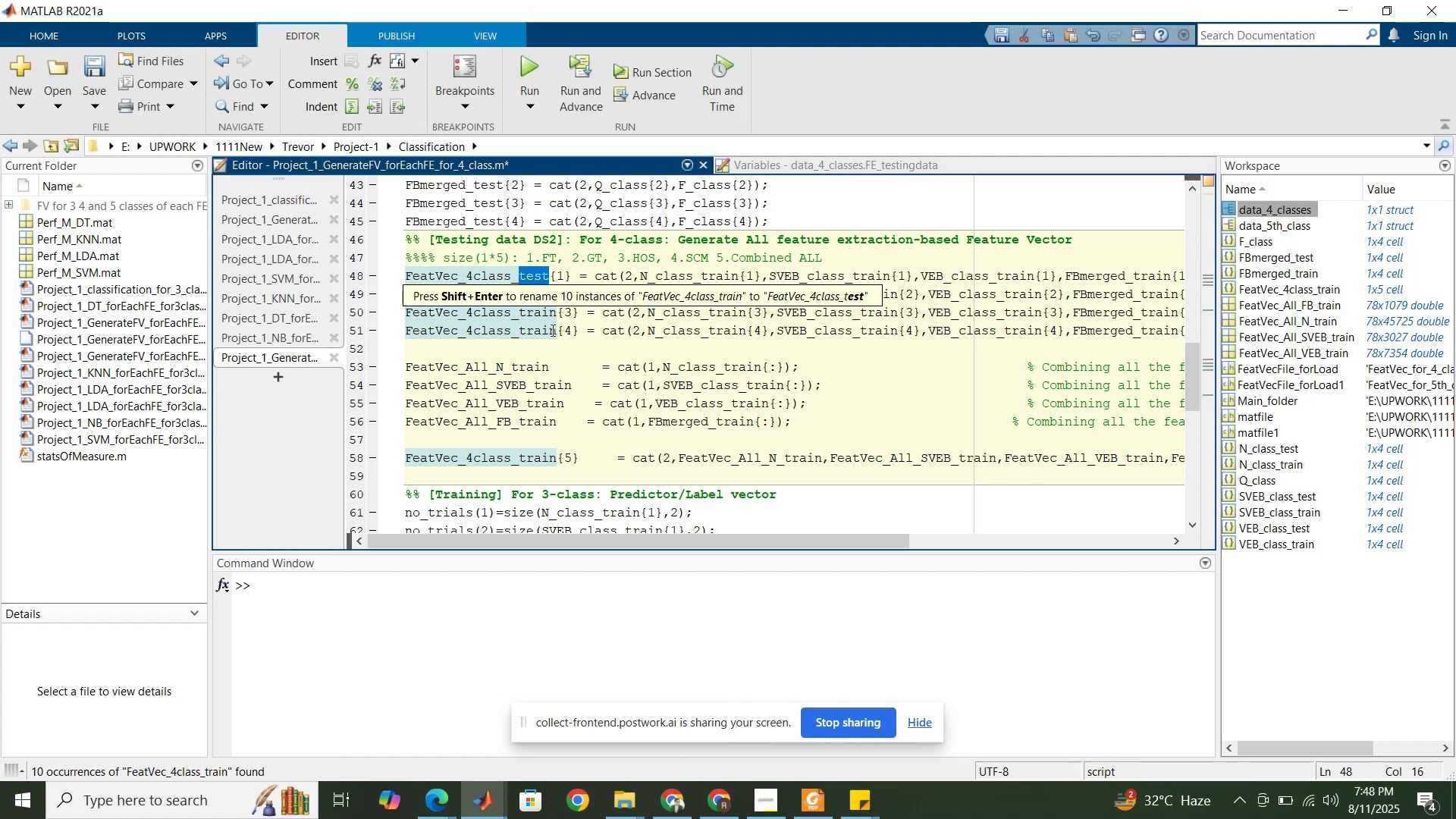 
left_click_drag(start_coordinate=[560, 335], to_coordinate=[522, 325])
 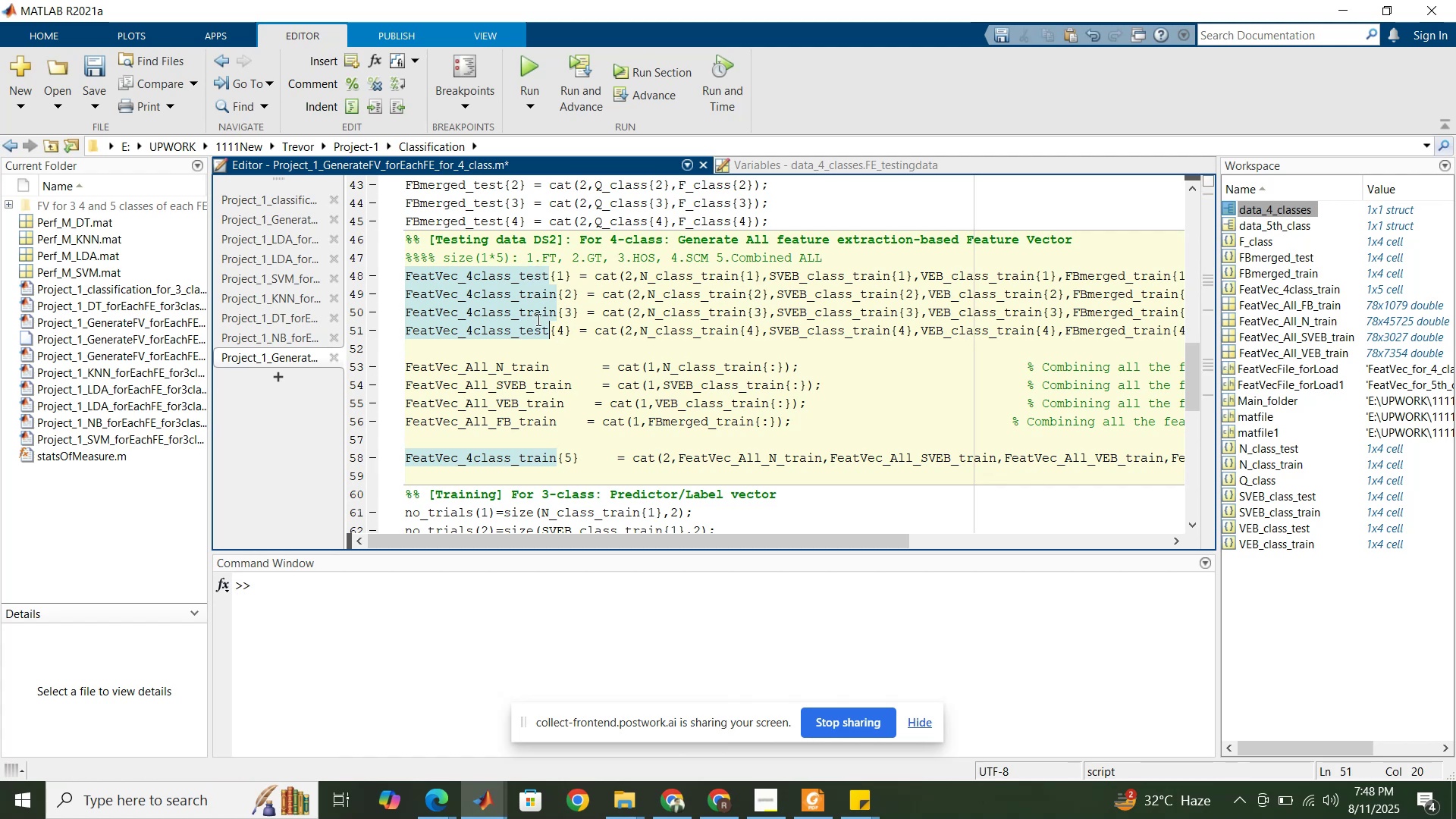 
key(Control+ControlLeft)
 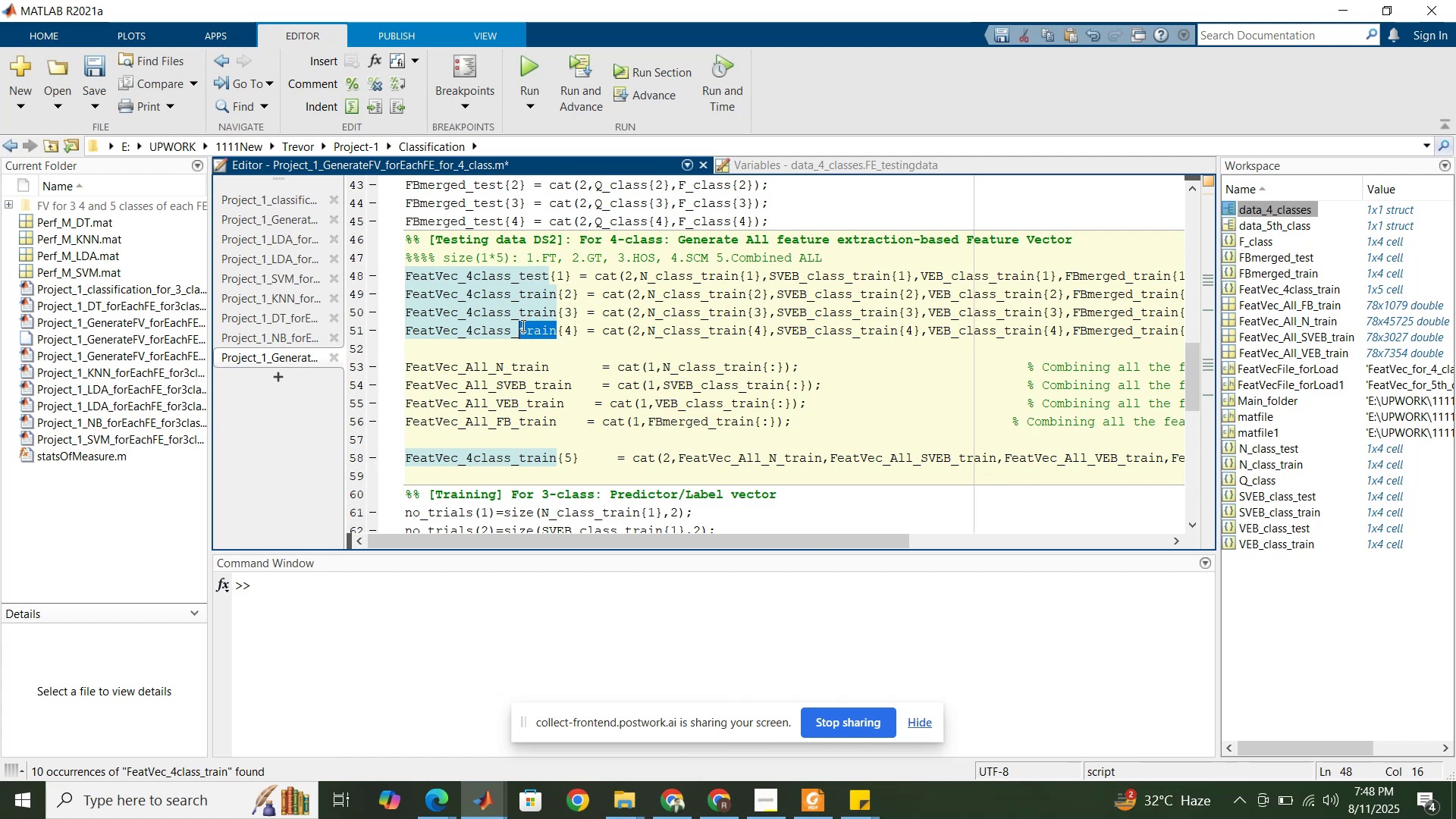 
key(Control+V)
 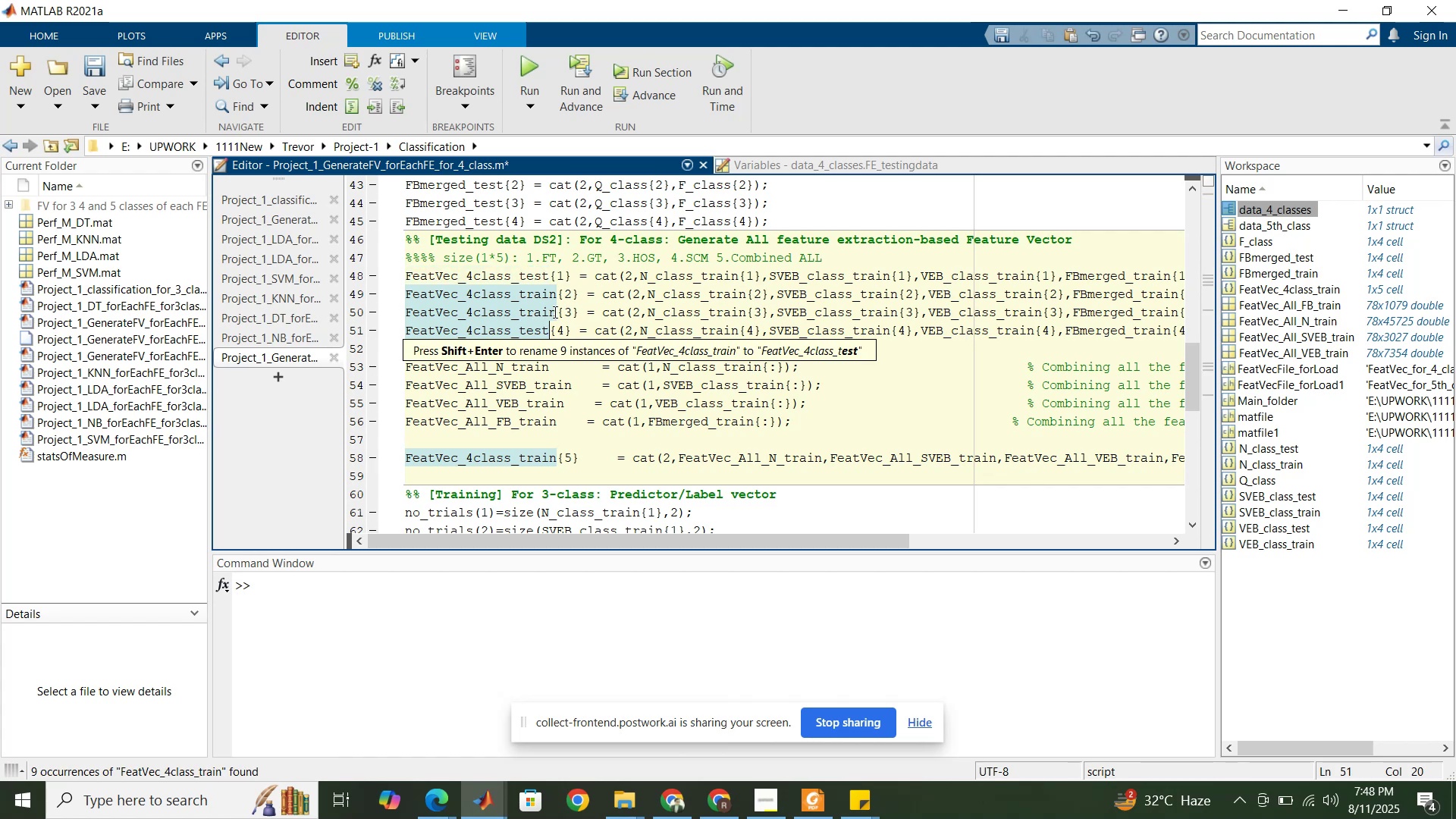 
left_click_drag(start_coordinate=[557, 312], to_coordinate=[519, 309])
 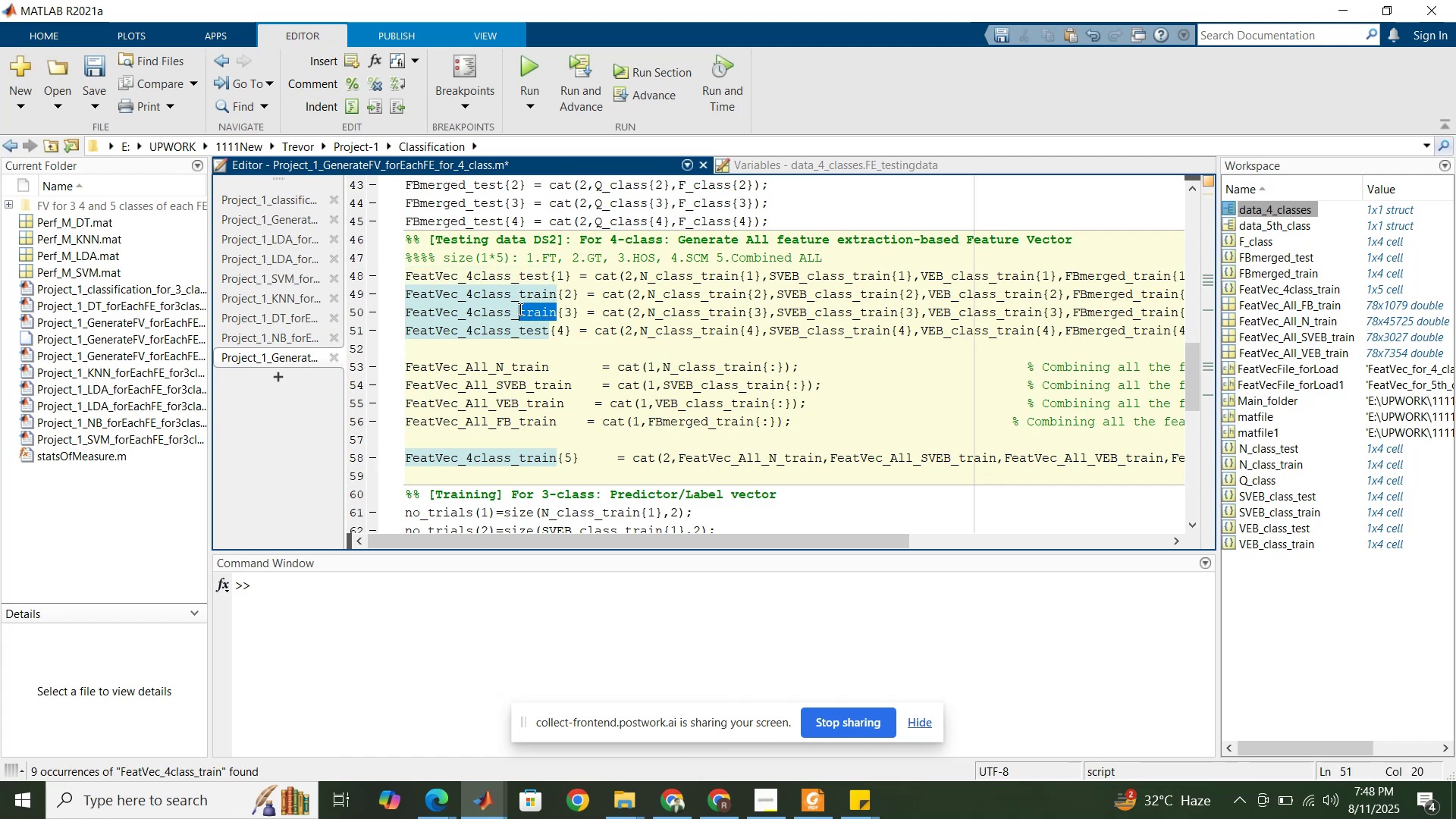 
key(Control+ControlLeft)
 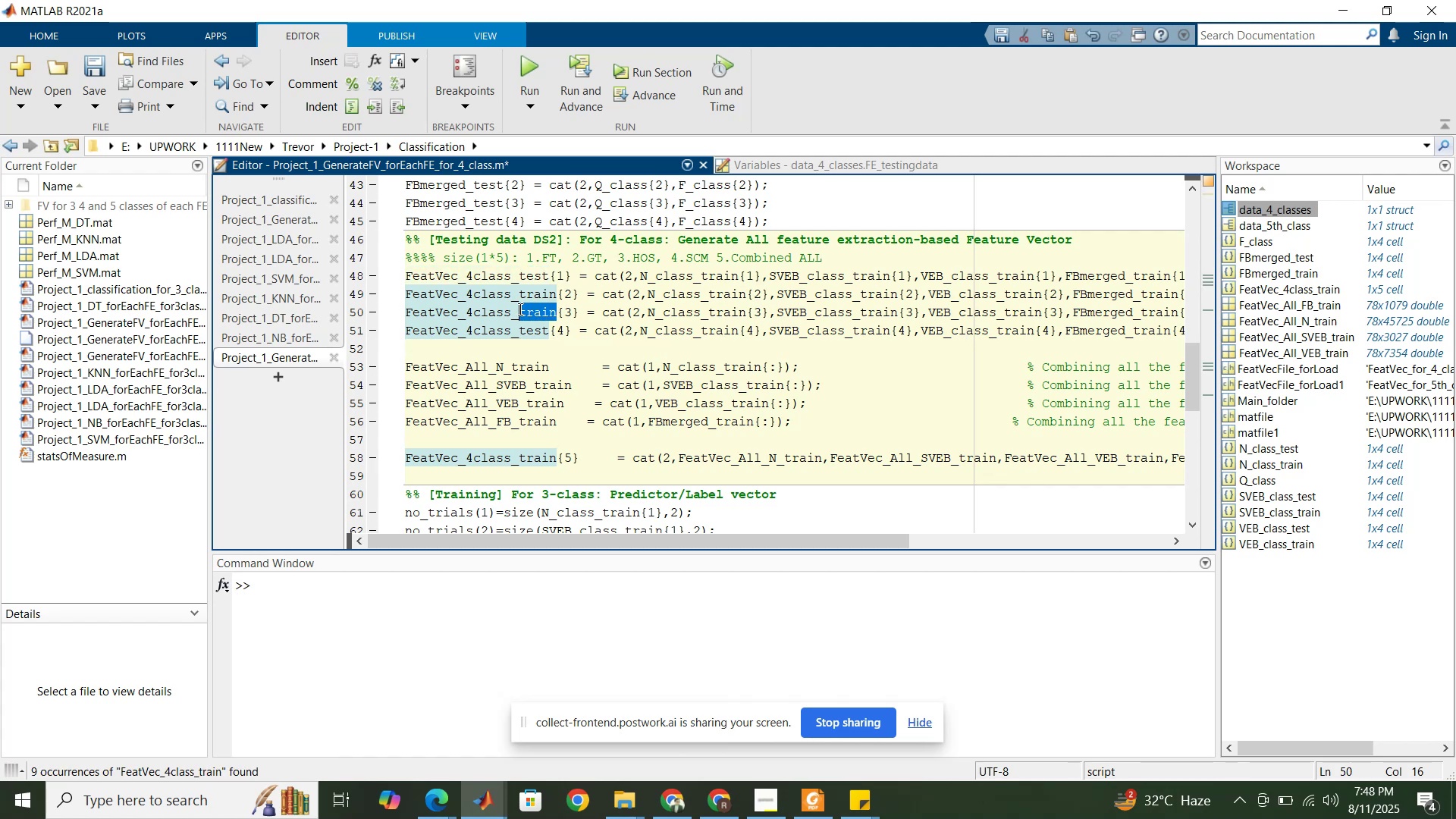 
key(Control+V)
 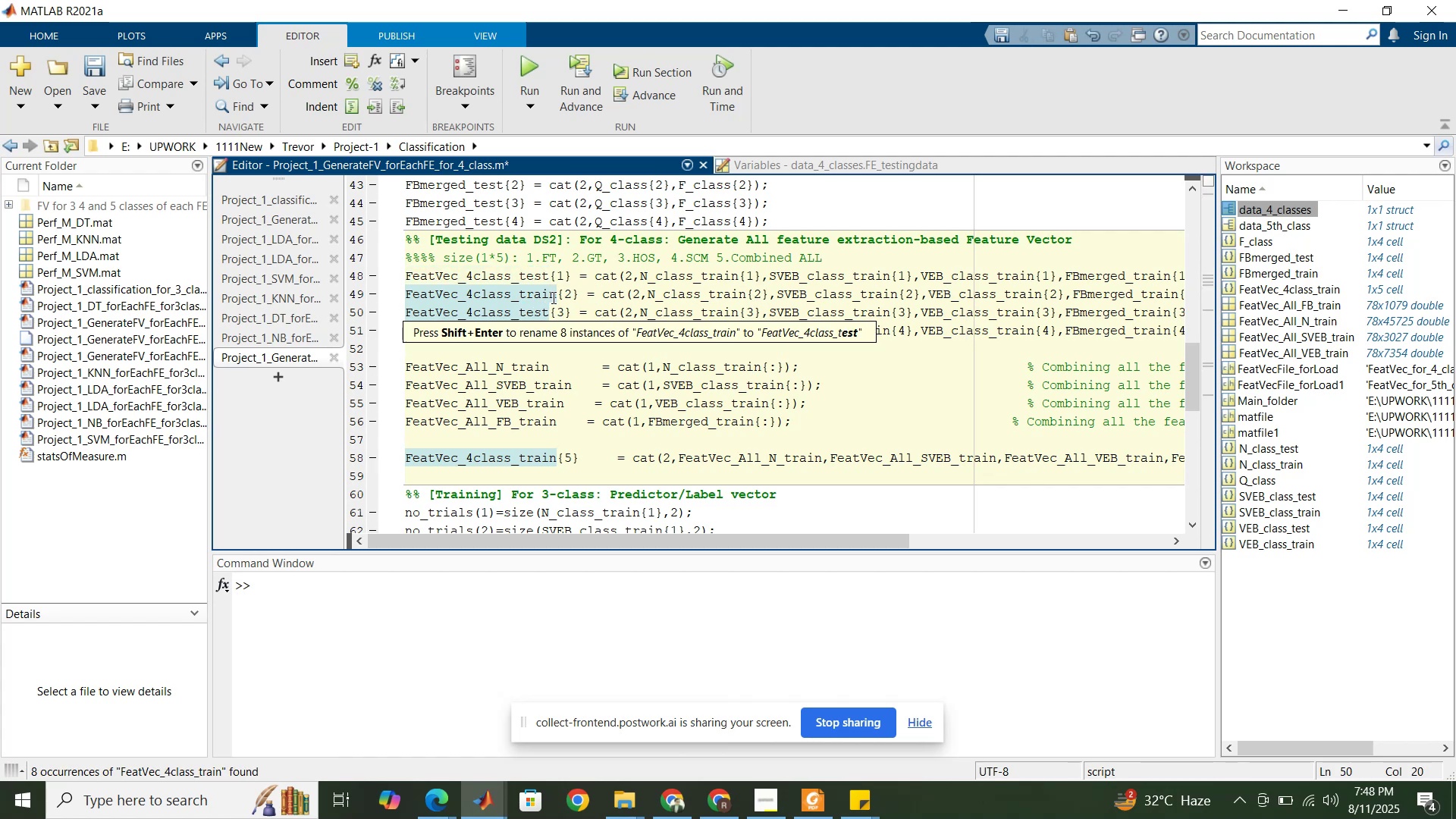 
left_click_drag(start_coordinate=[555, 297], to_coordinate=[521, 295])
 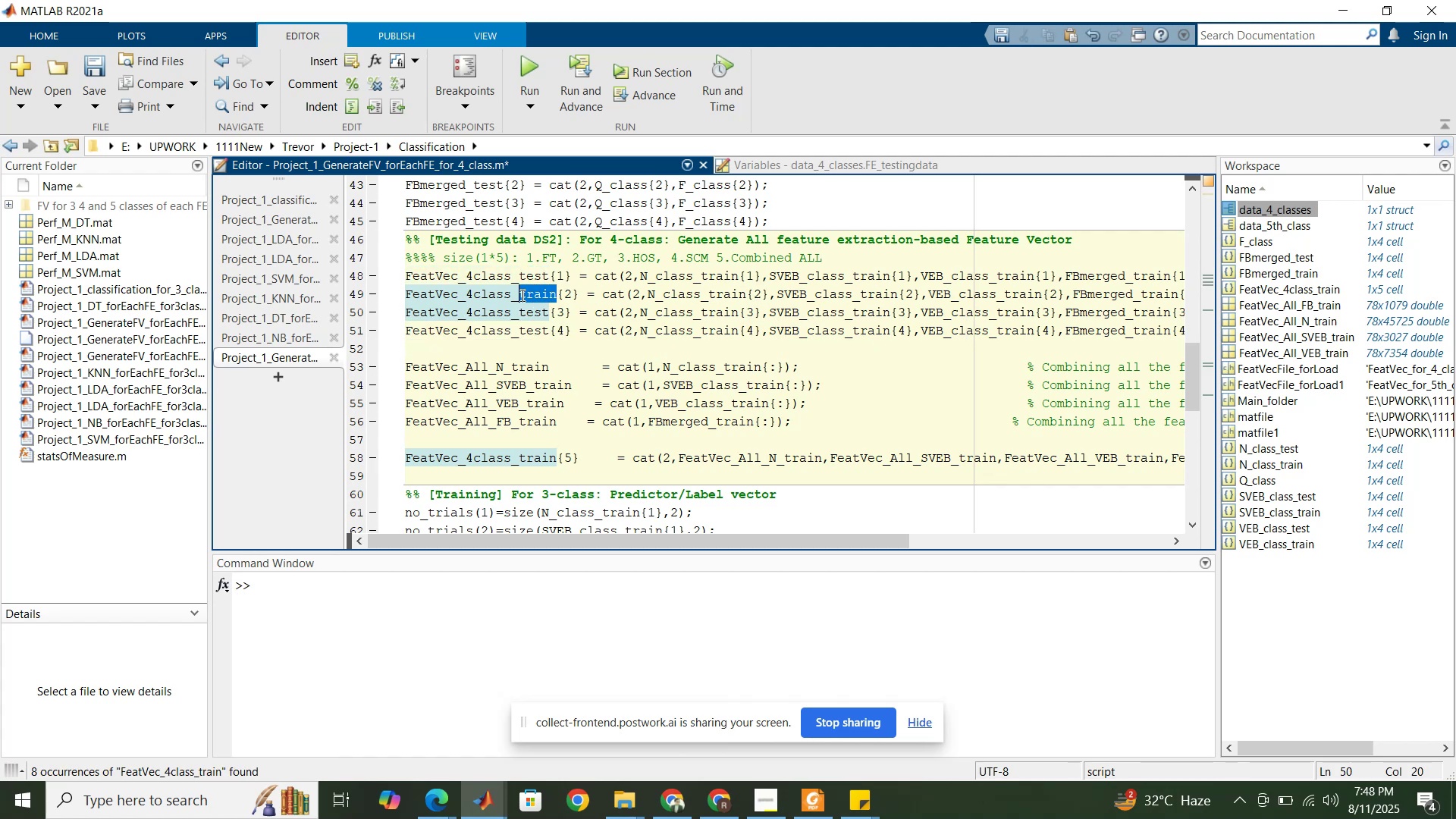 
key(Control+V)
 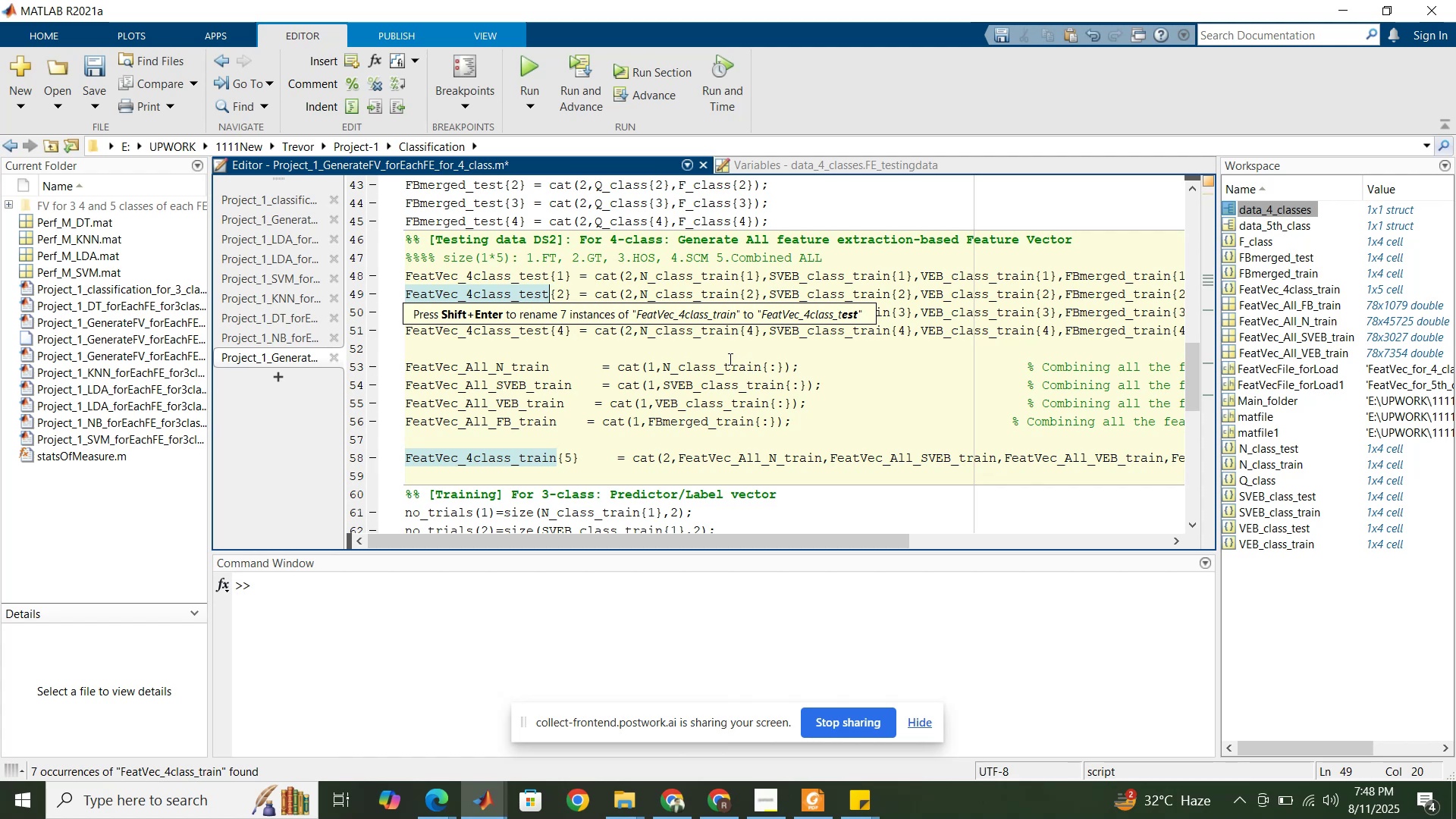 
left_click_drag(start_coordinate=[759, 366], to_coordinate=[727, 362])
 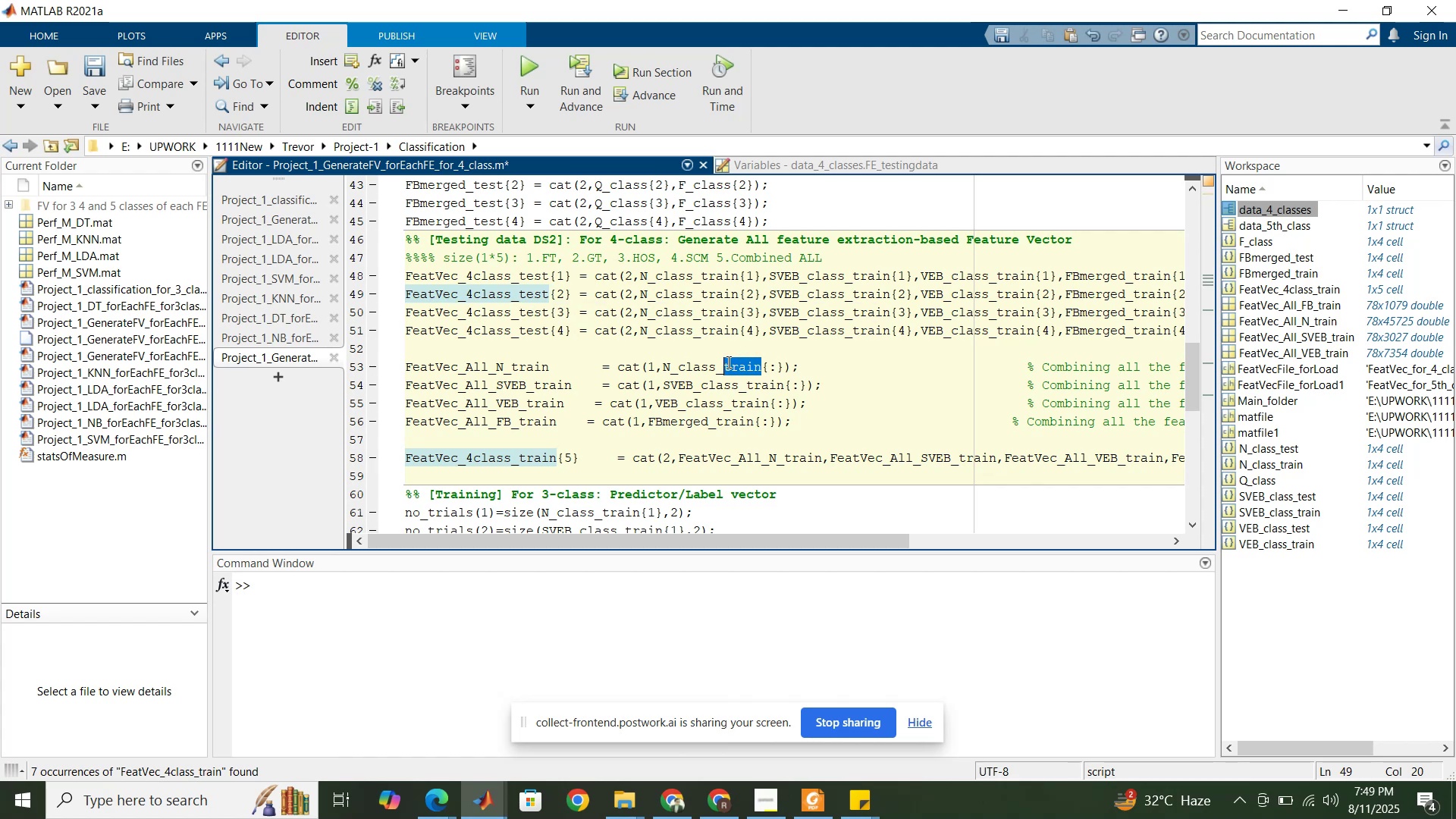 
key(Control+V)
 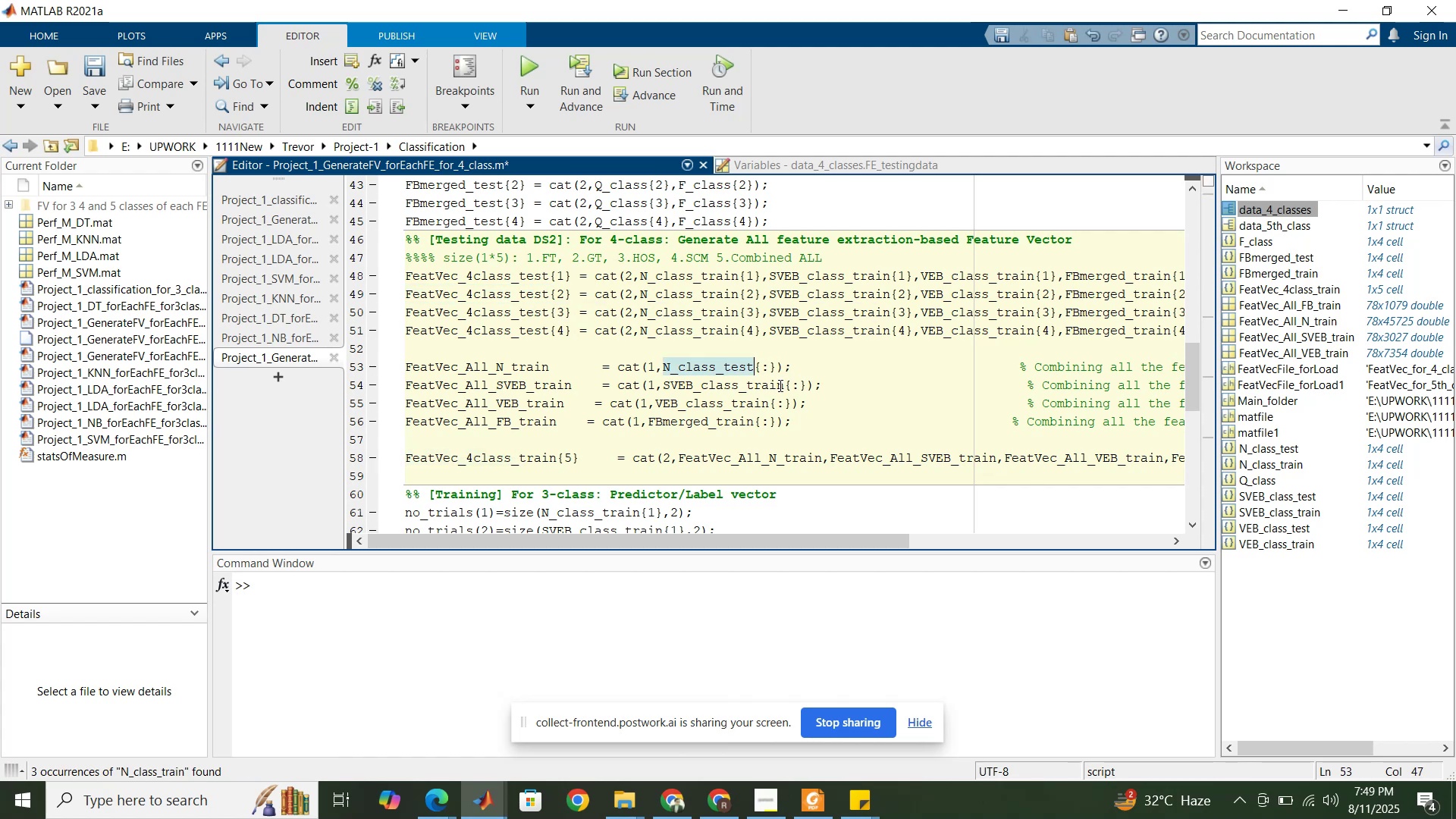 
left_click_drag(start_coordinate=[782, 385], to_coordinate=[747, 384])
 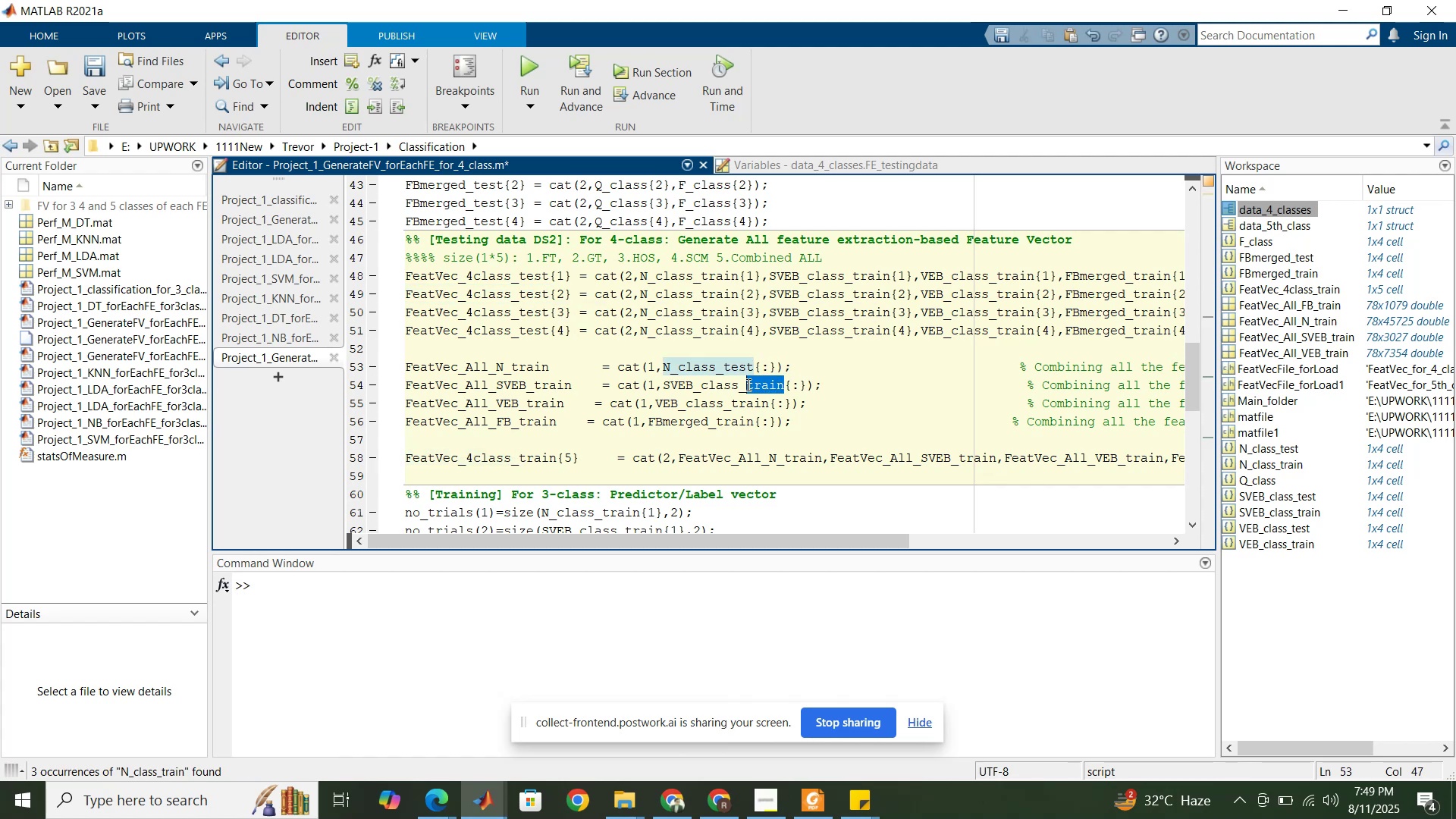 
key(Control+ControlLeft)
 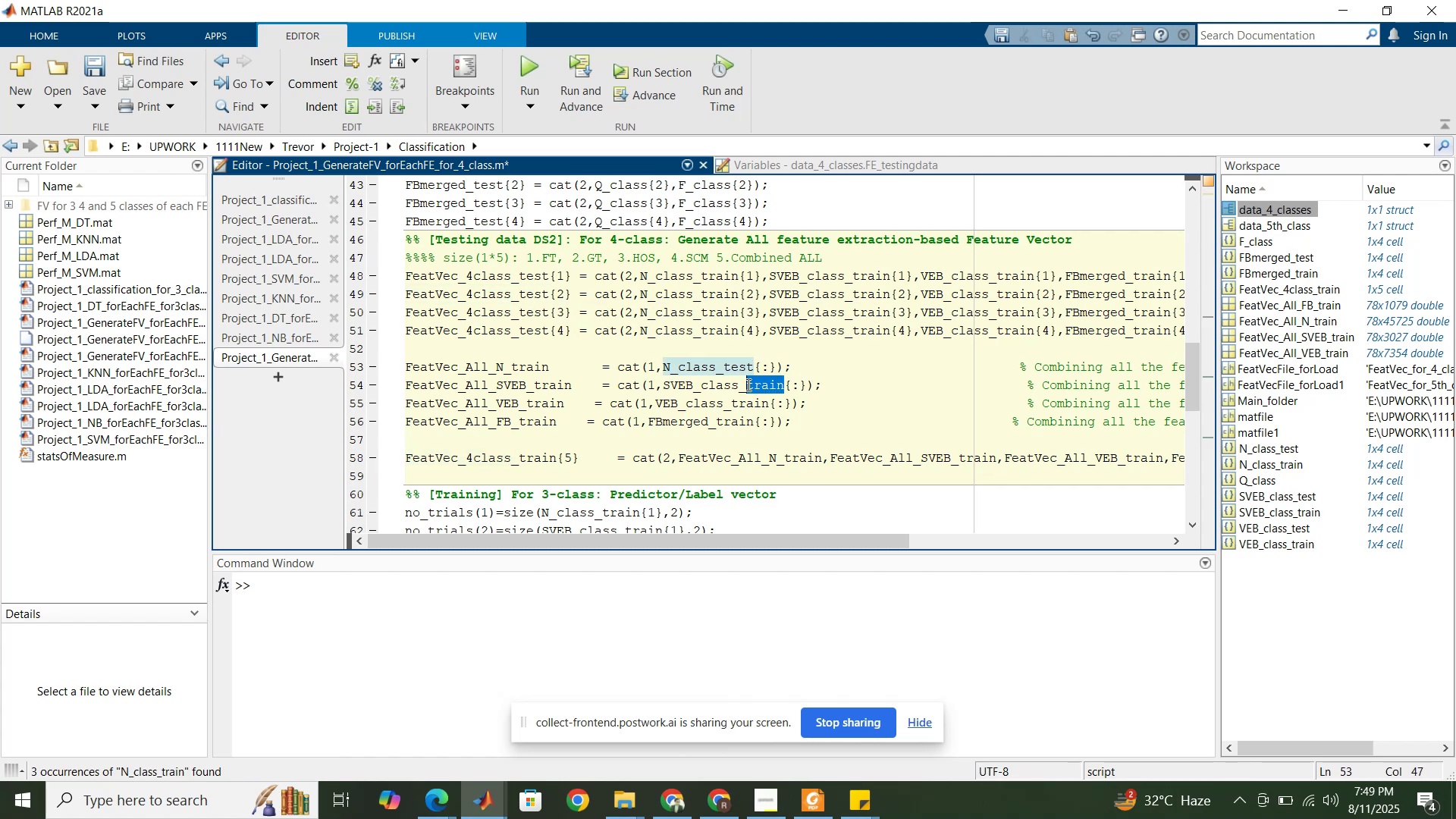 
key(Control+V)
 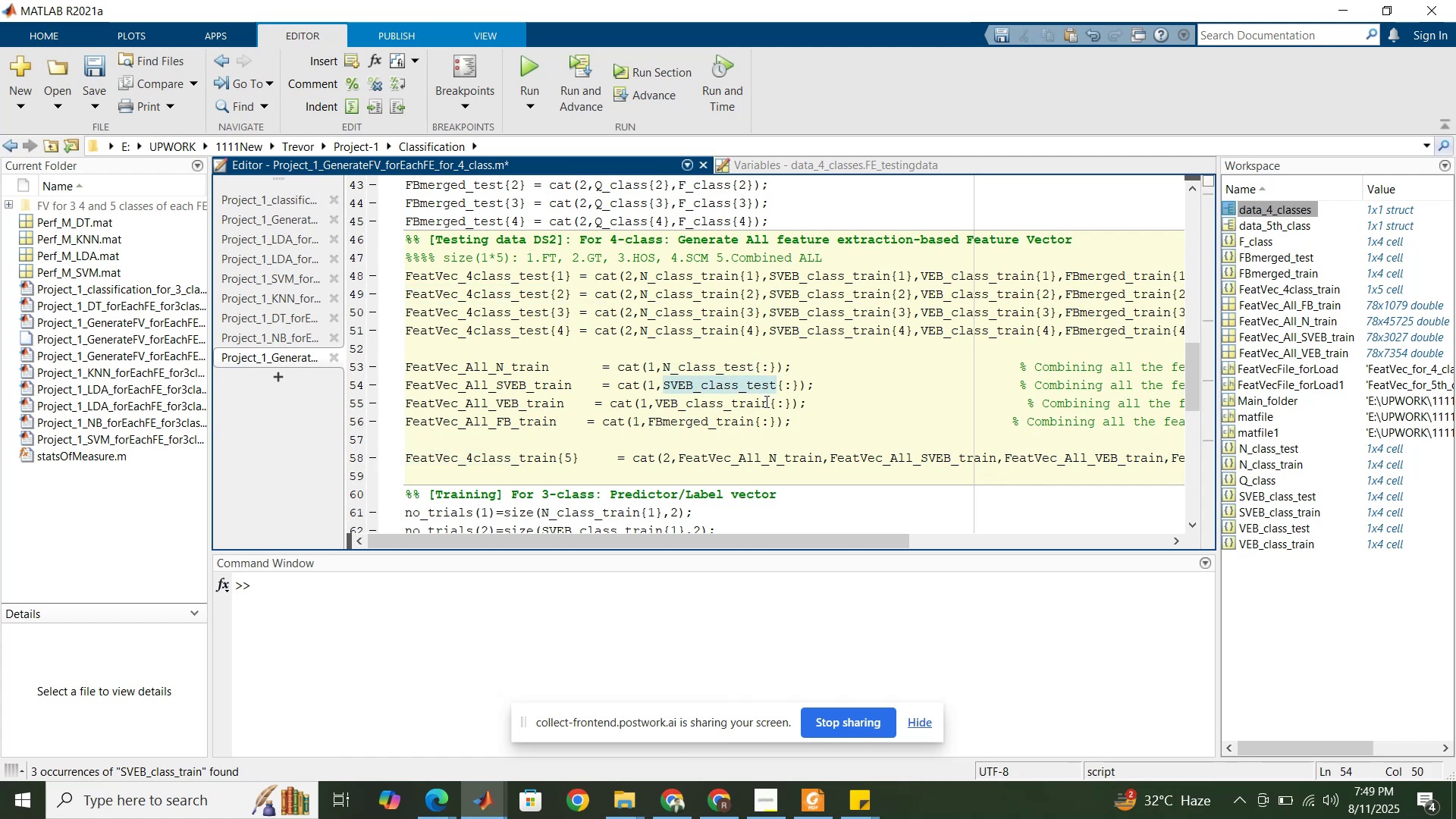 
left_click_drag(start_coordinate=[769, 403], to_coordinate=[729, 402])
 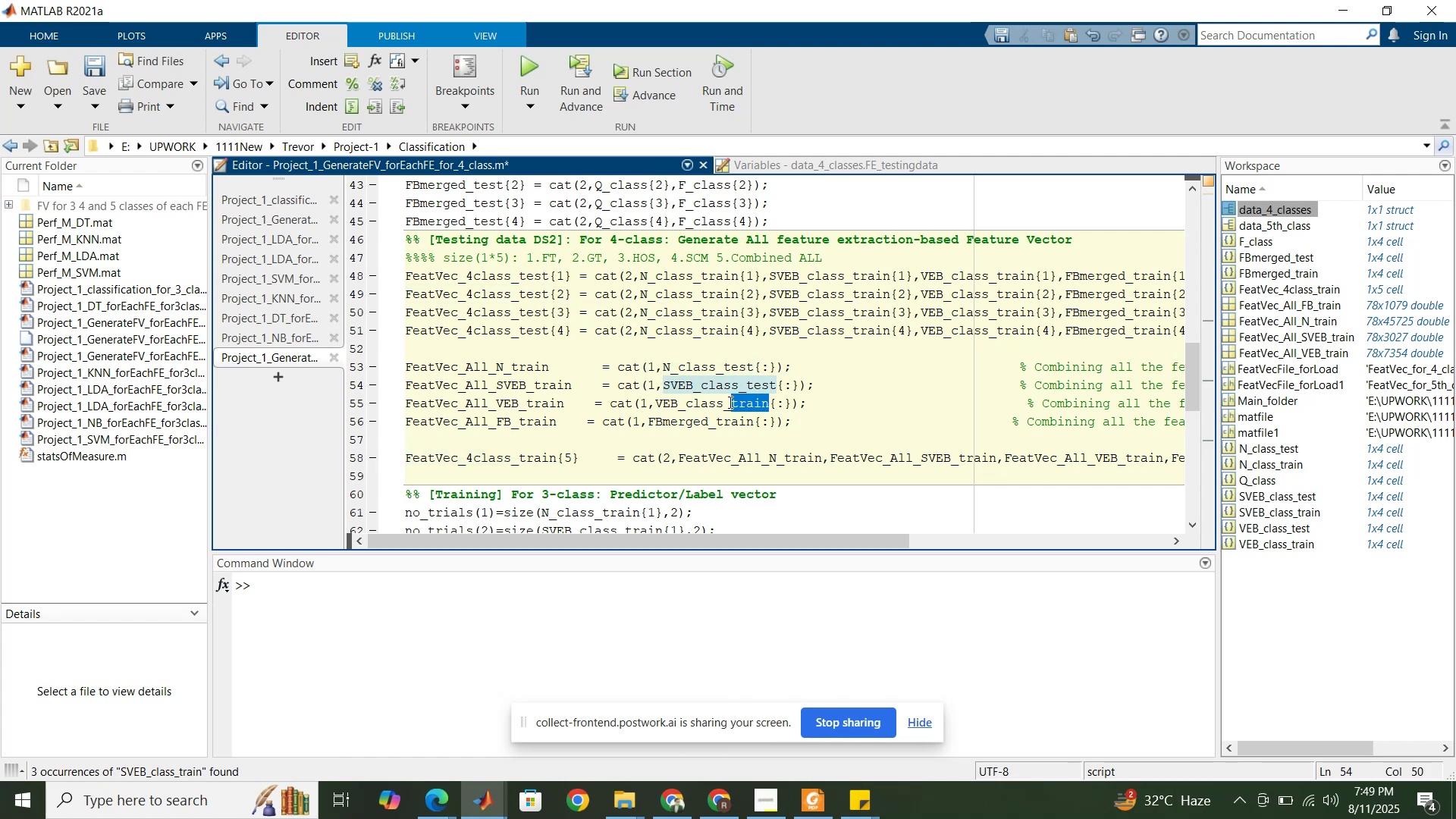 
key(Control+ControlLeft)
 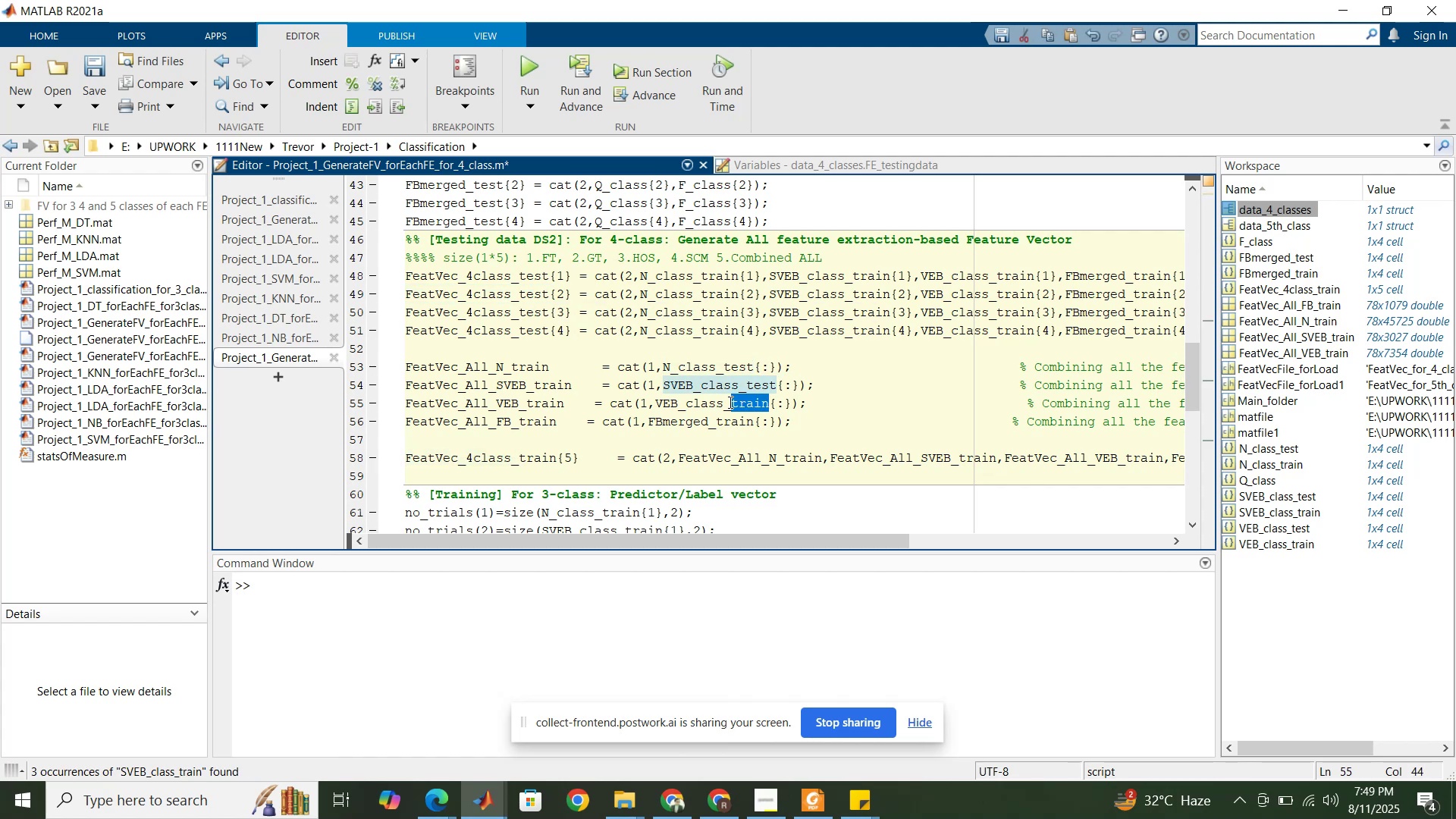 
key(Control+V)
 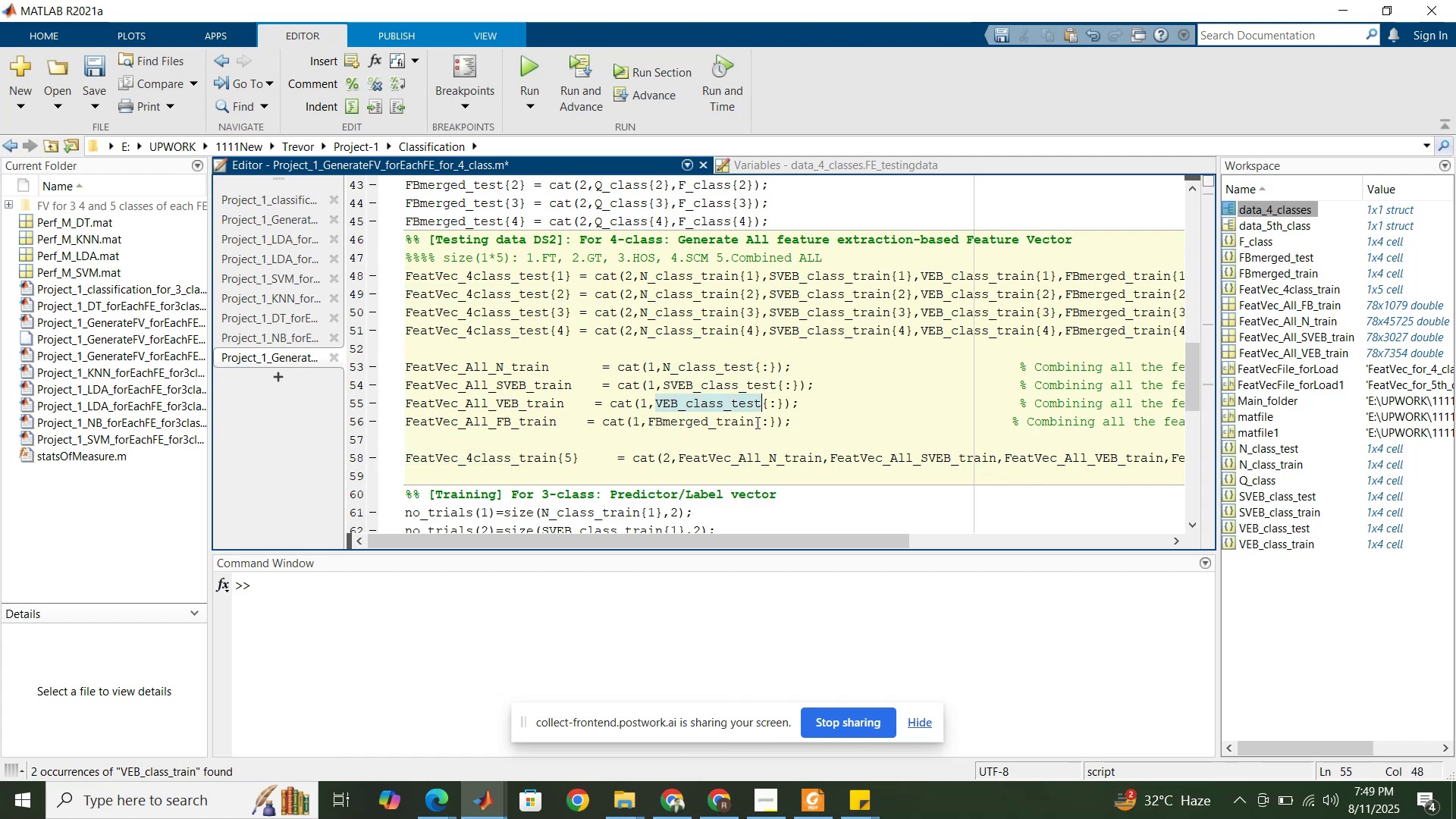 
left_click_drag(start_coordinate=[752, 422], to_coordinate=[718, 419])
 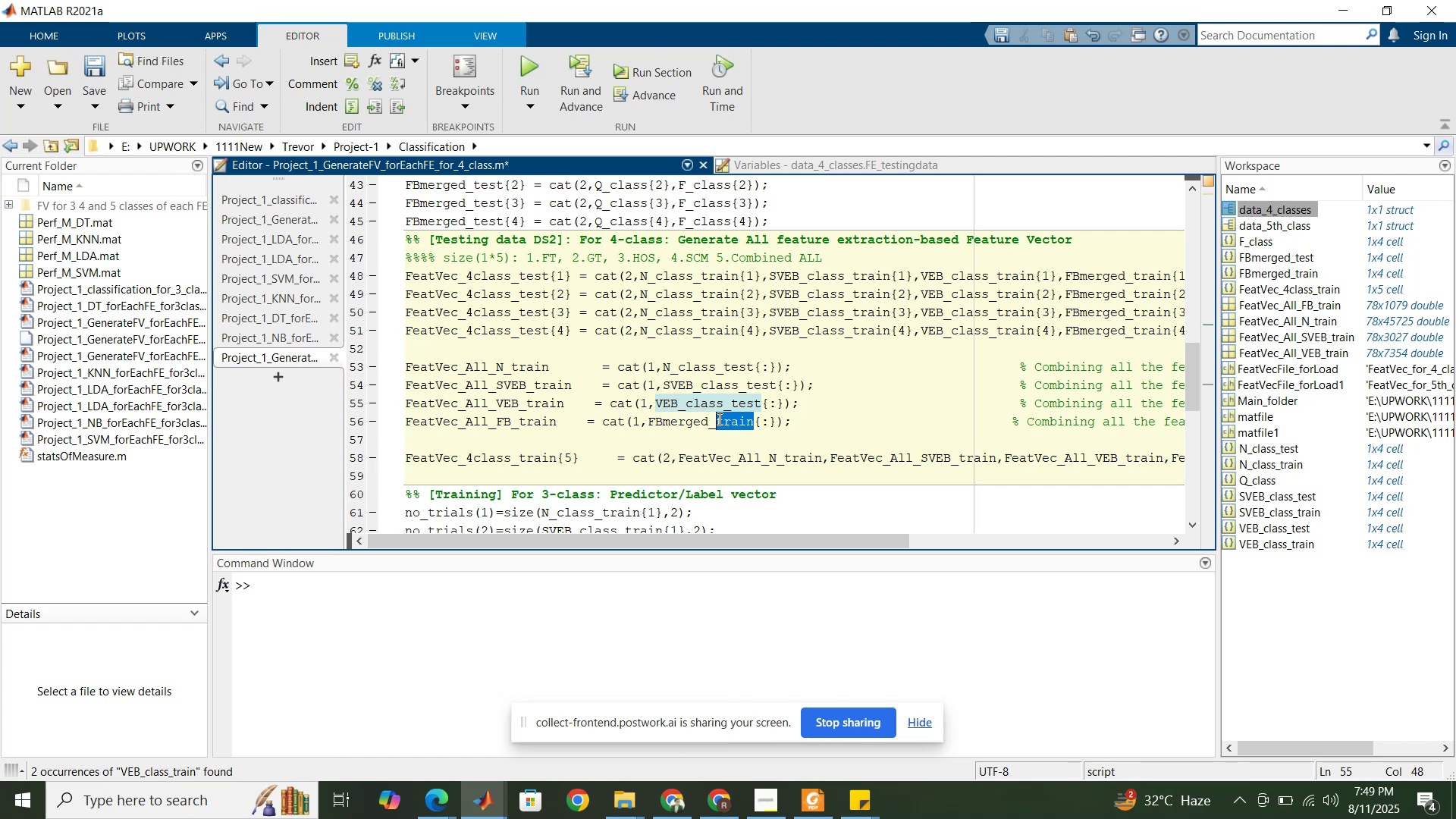 
key(Control+ControlLeft)
 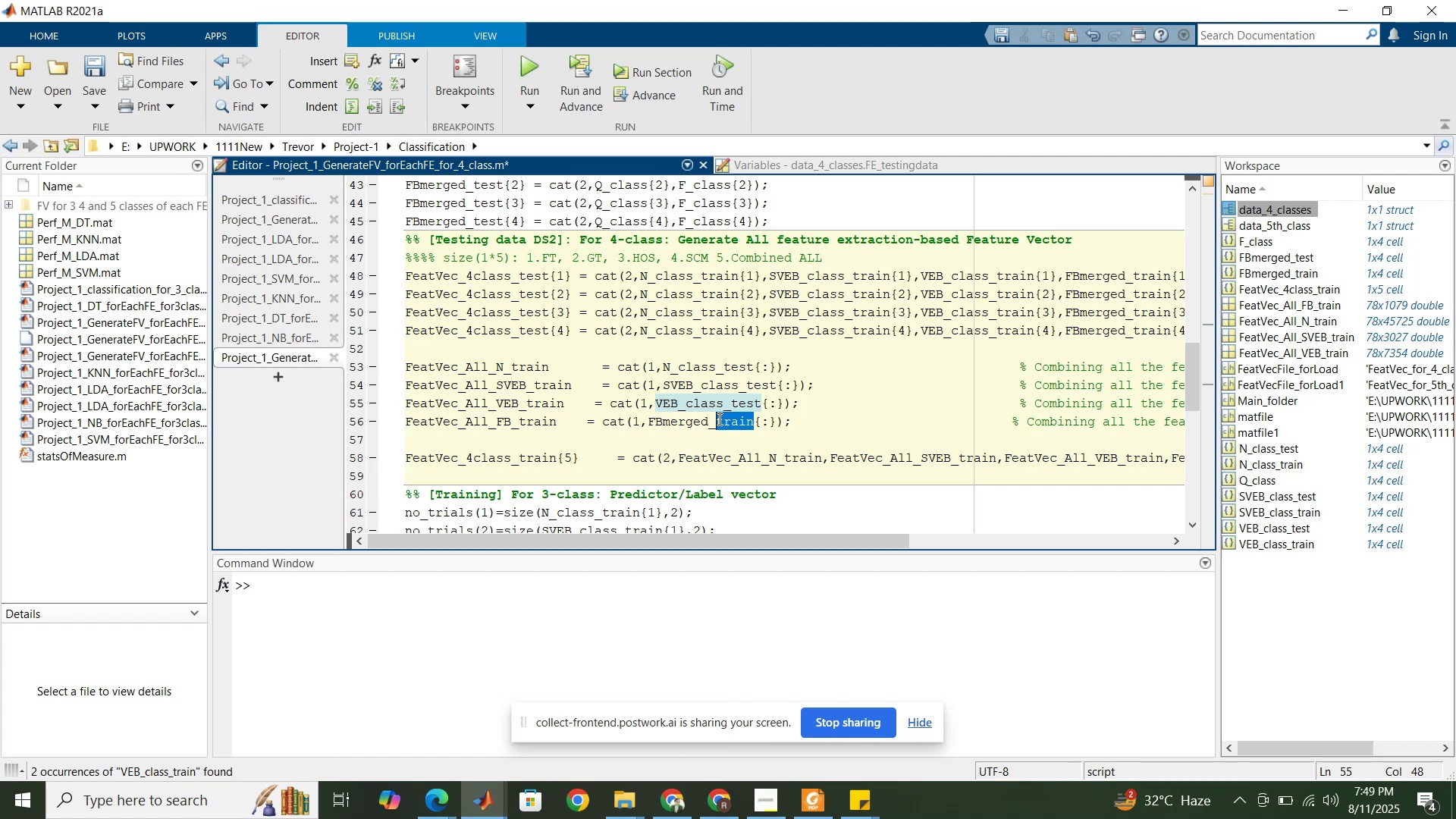 
key(Control+V)
 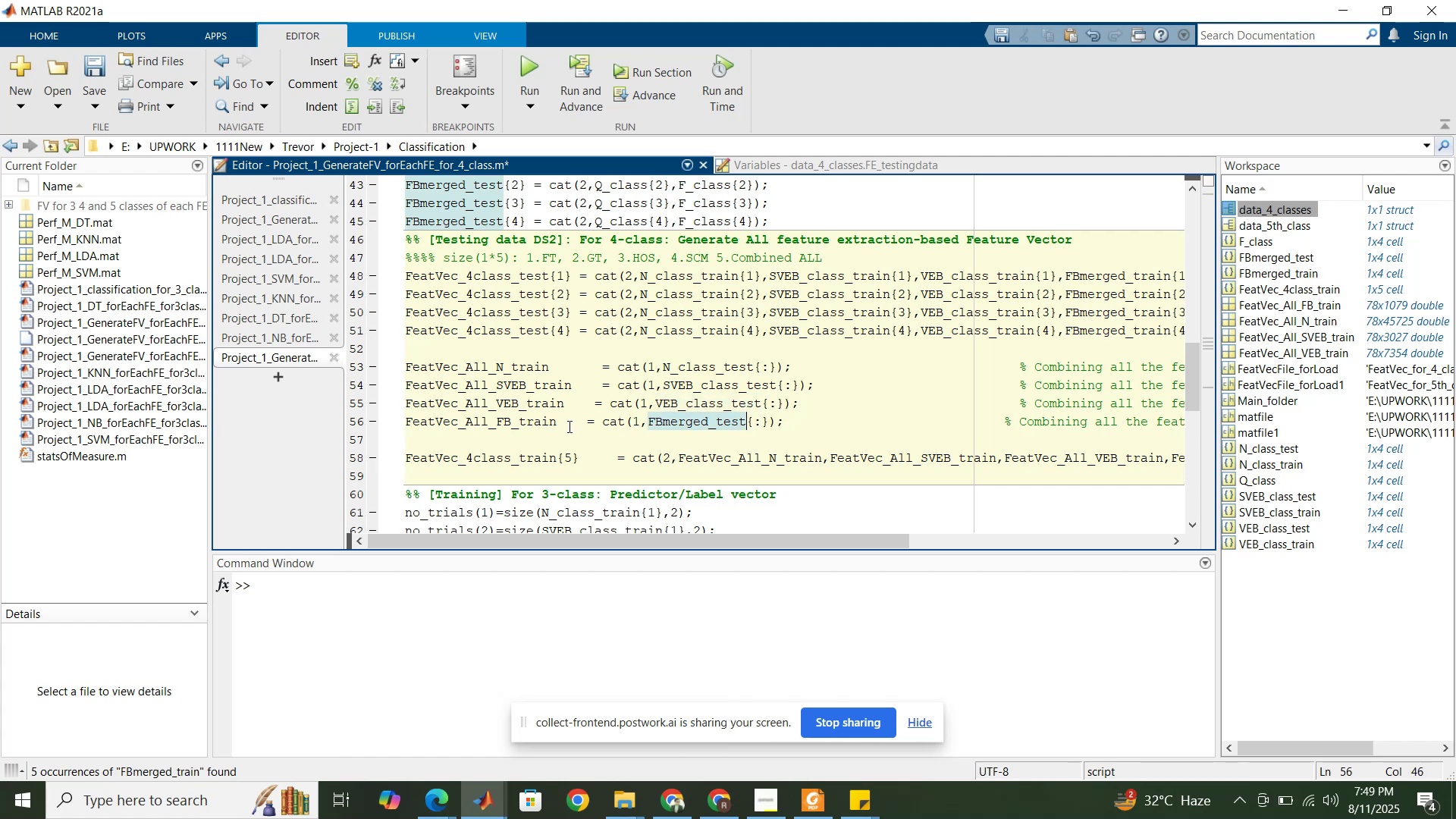 
left_click_drag(start_coordinate=[558, 422], to_coordinate=[522, 421])
 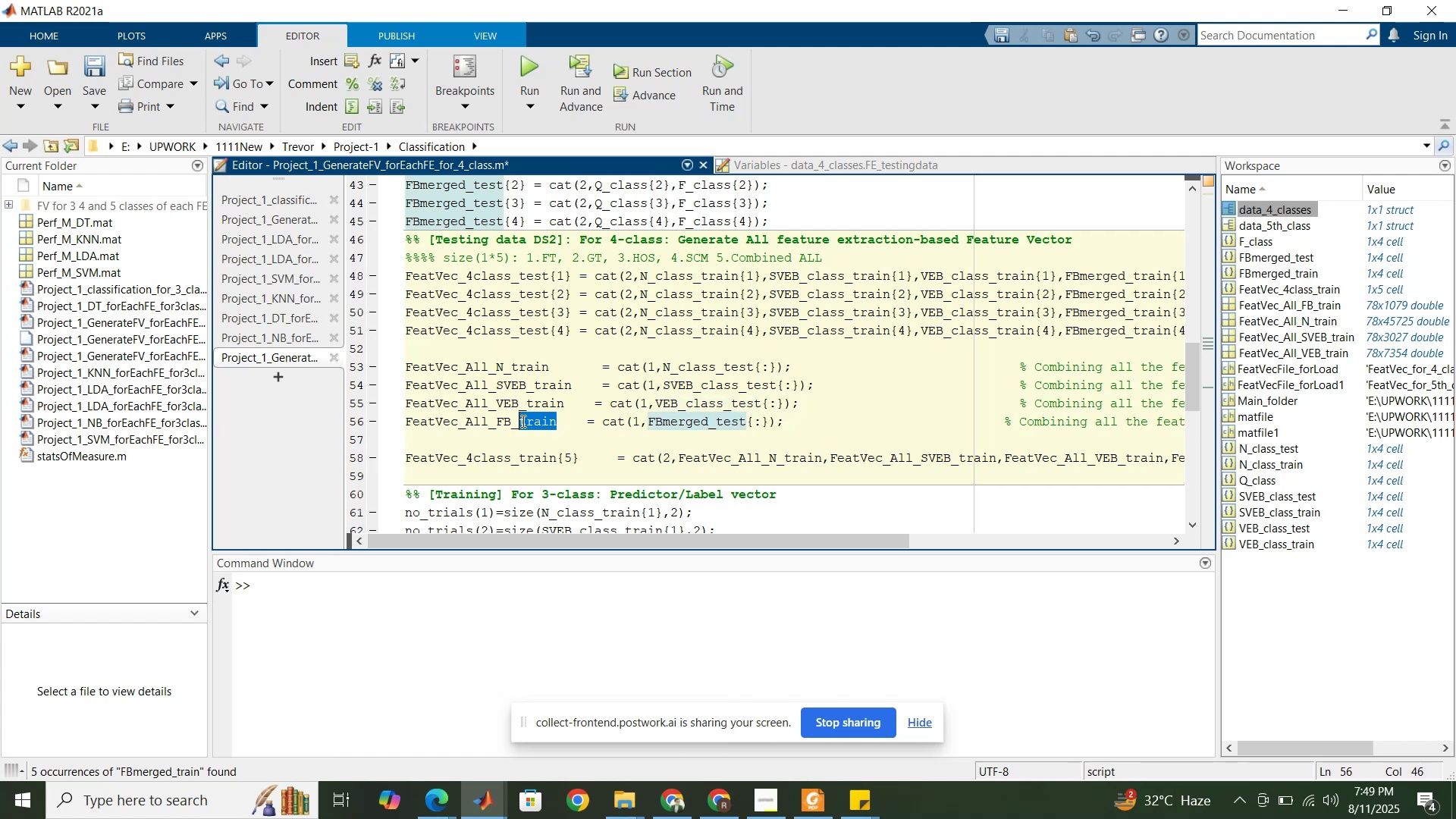 
key(Control+ControlLeft)
 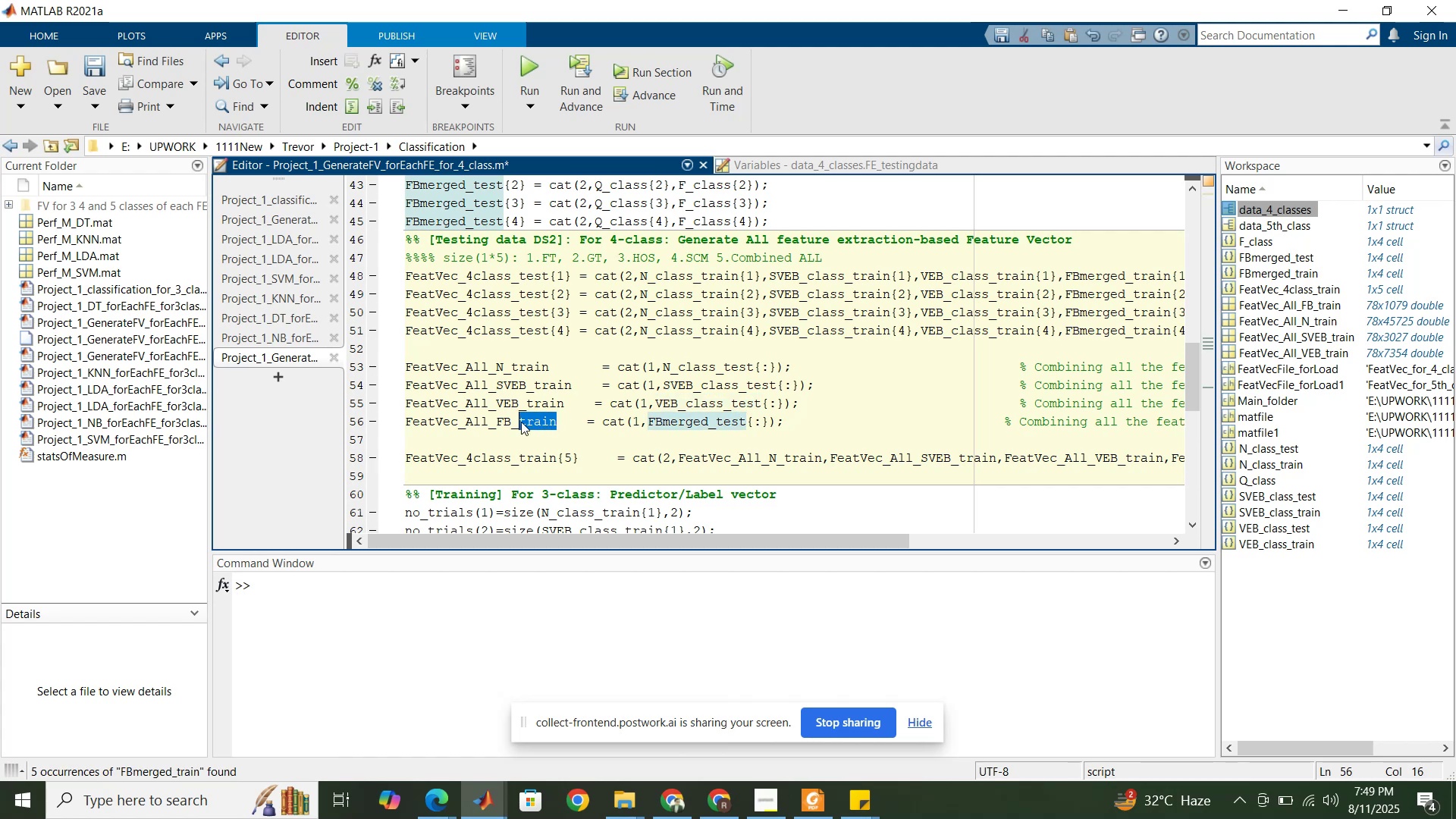 
key(Control+V)
 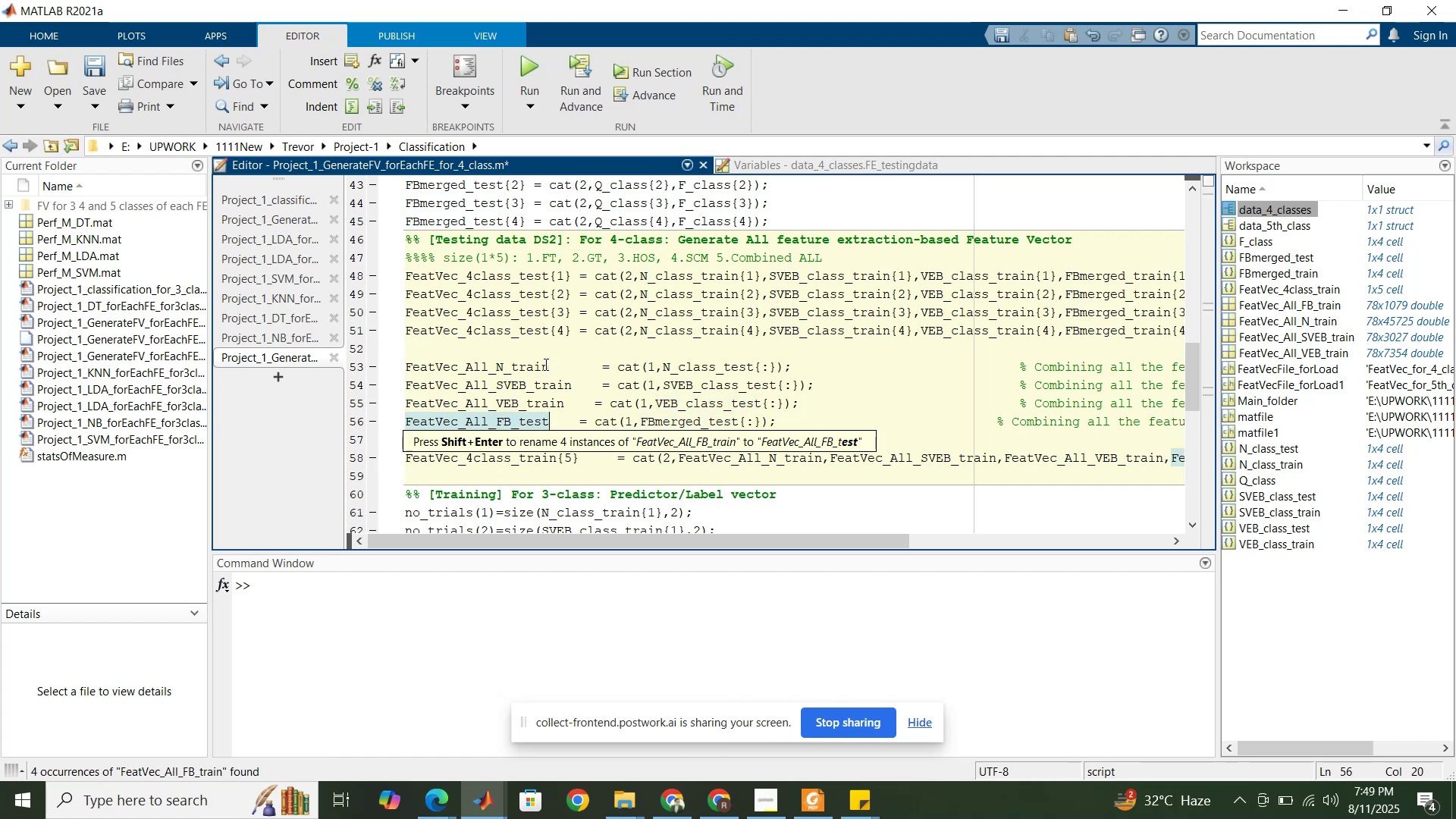 
left_click_drag(start_coordinate=[550, 362], to_coordinate=[513, 359])
 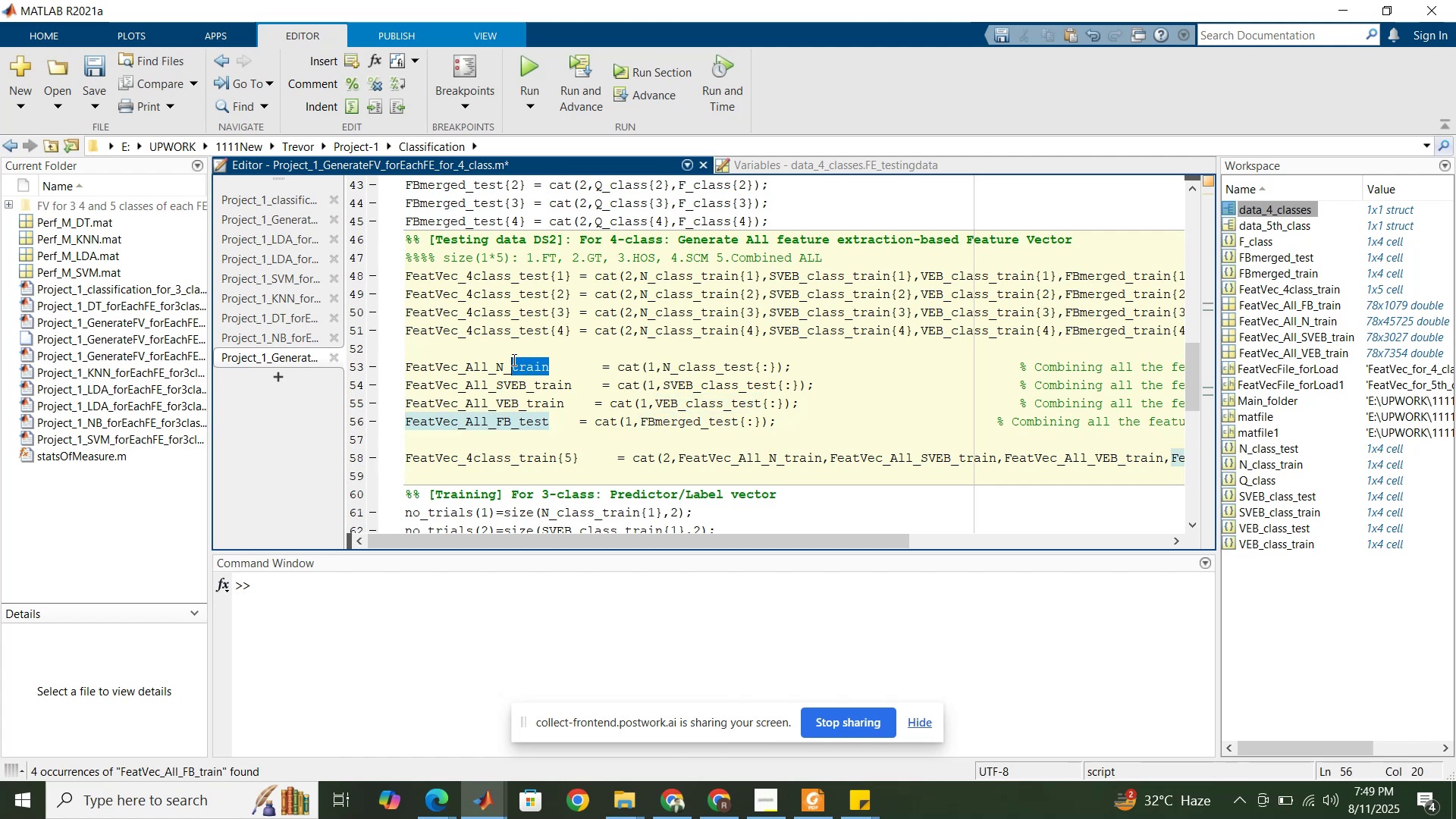 
key(Control+ControlLeft)
 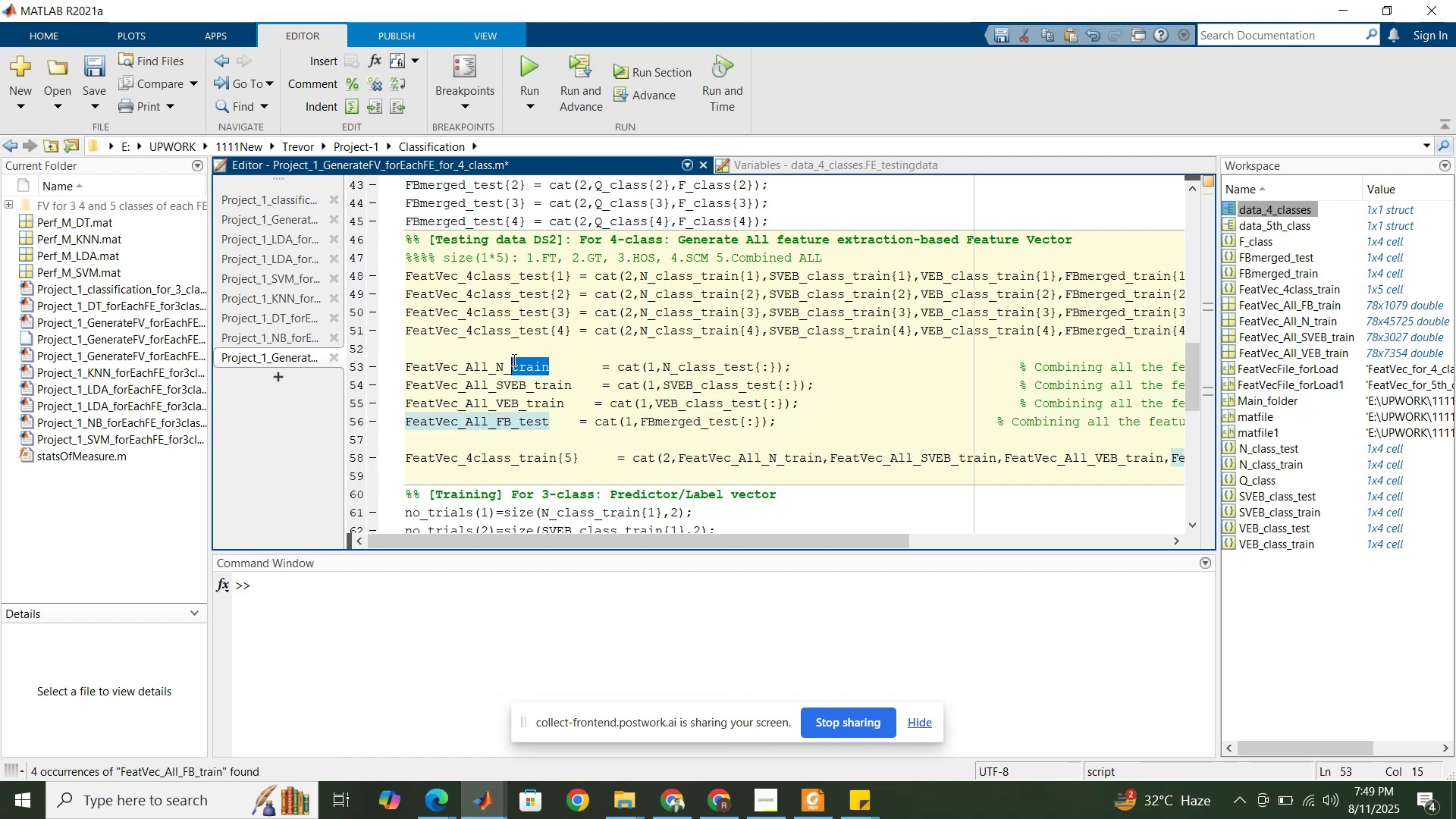 
key(Control+V)
 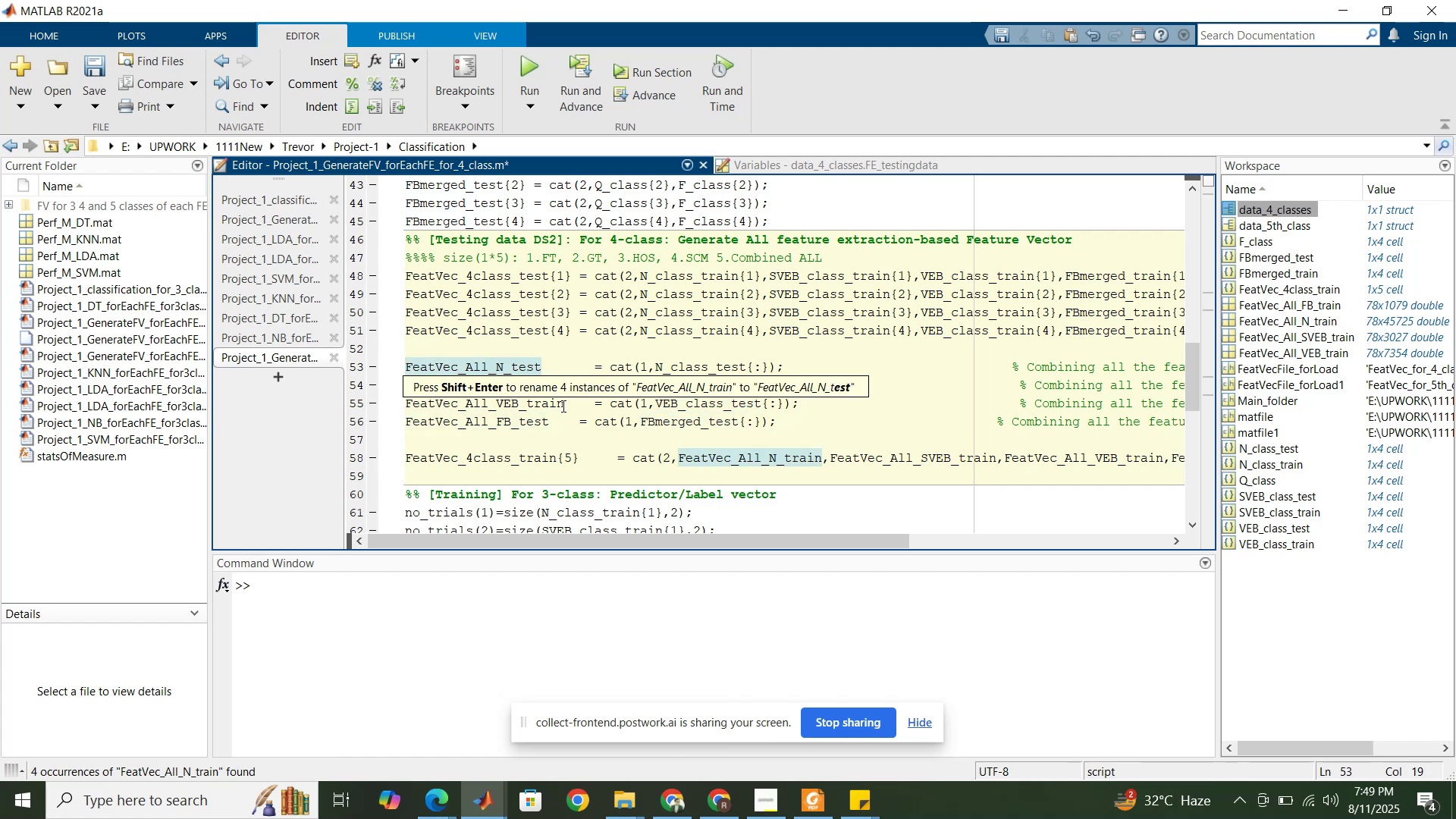 
left_click_drag(start_coordinate=[563, 406], to_coordinate=[528, 402])
 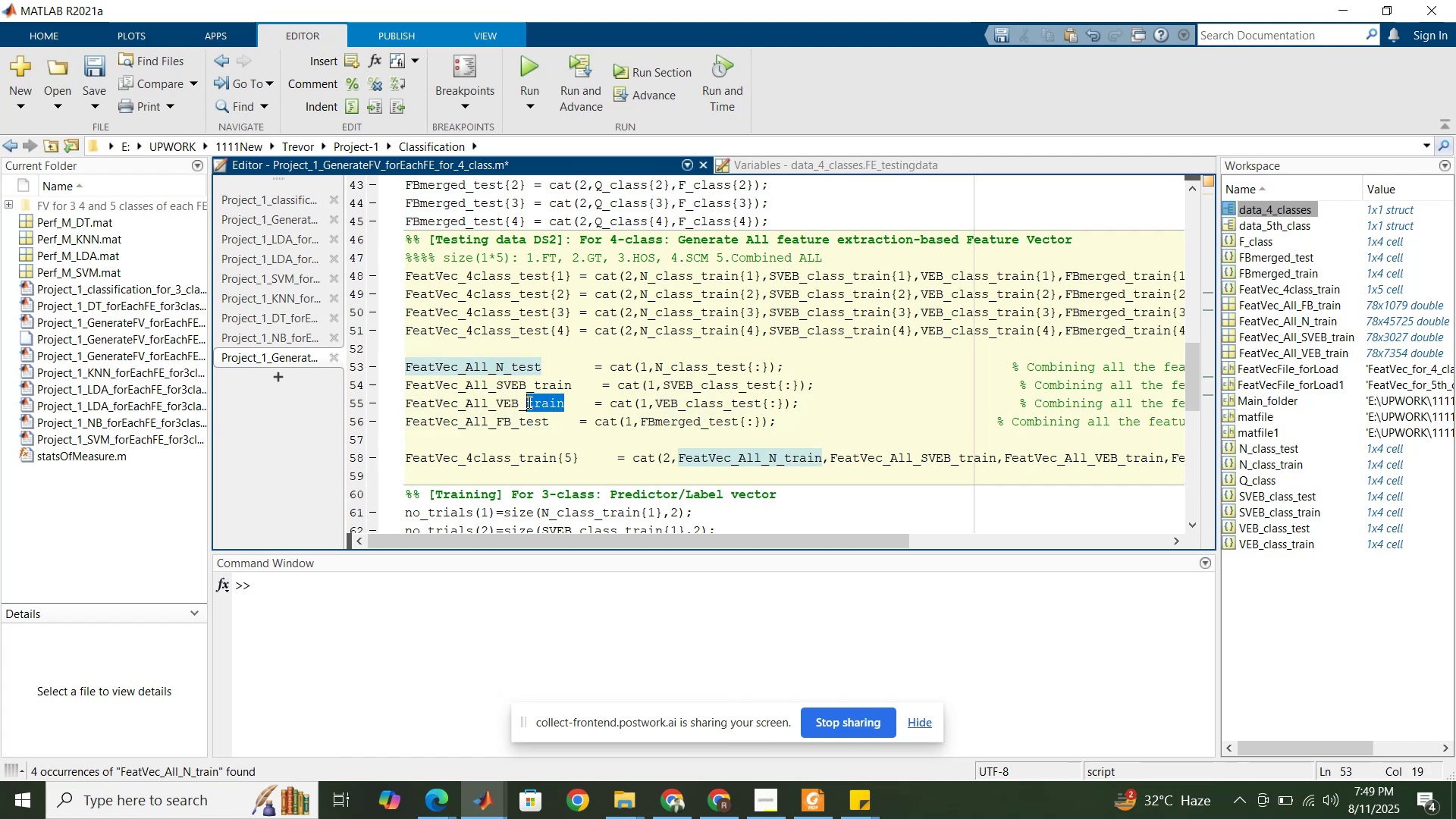 
key(Control+ControlLeft)
 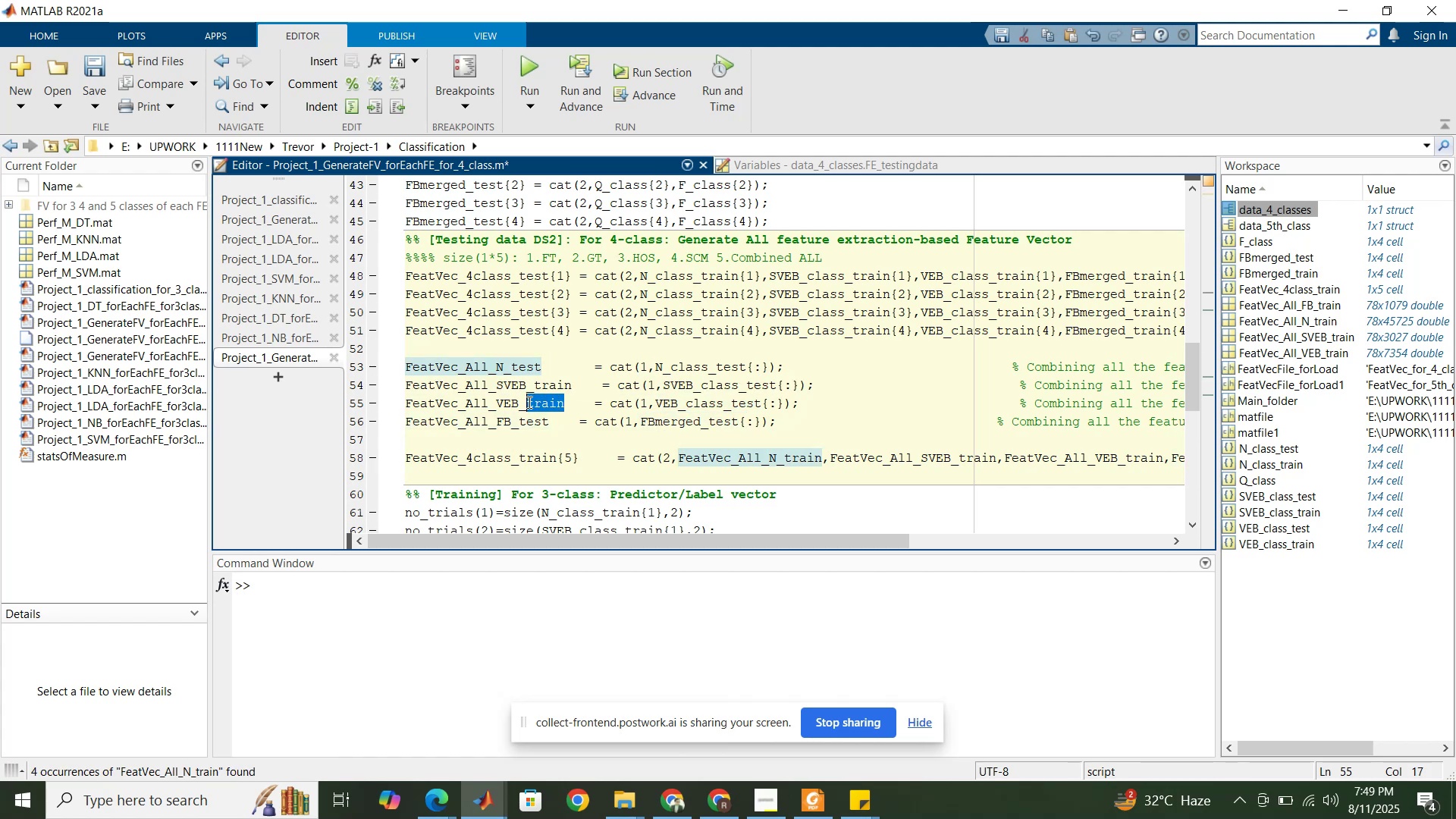 
key(Control+V)
 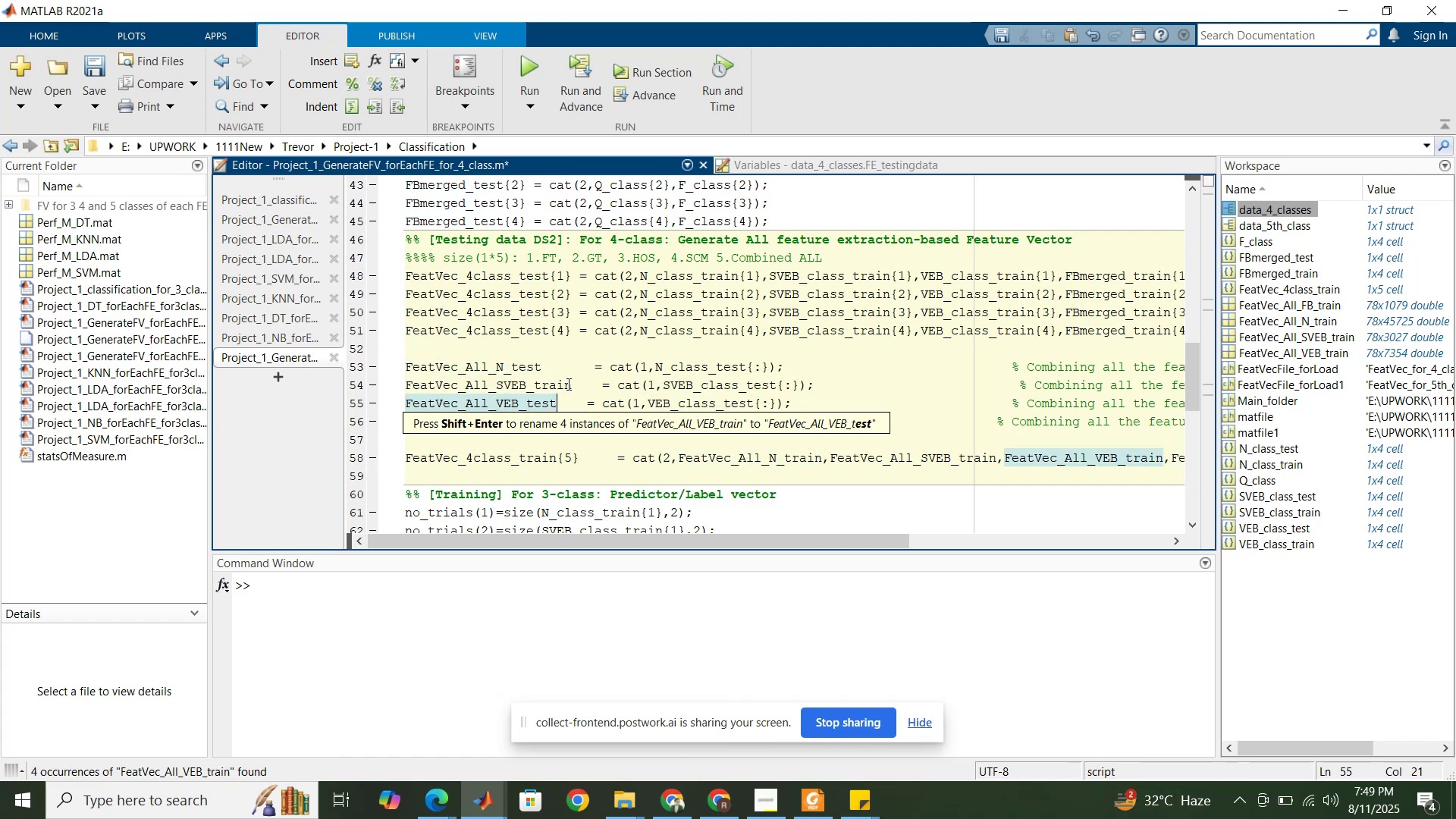 
left_click_drag(start_coordinate=[570, 384], to_coordinate=[535, 382])
 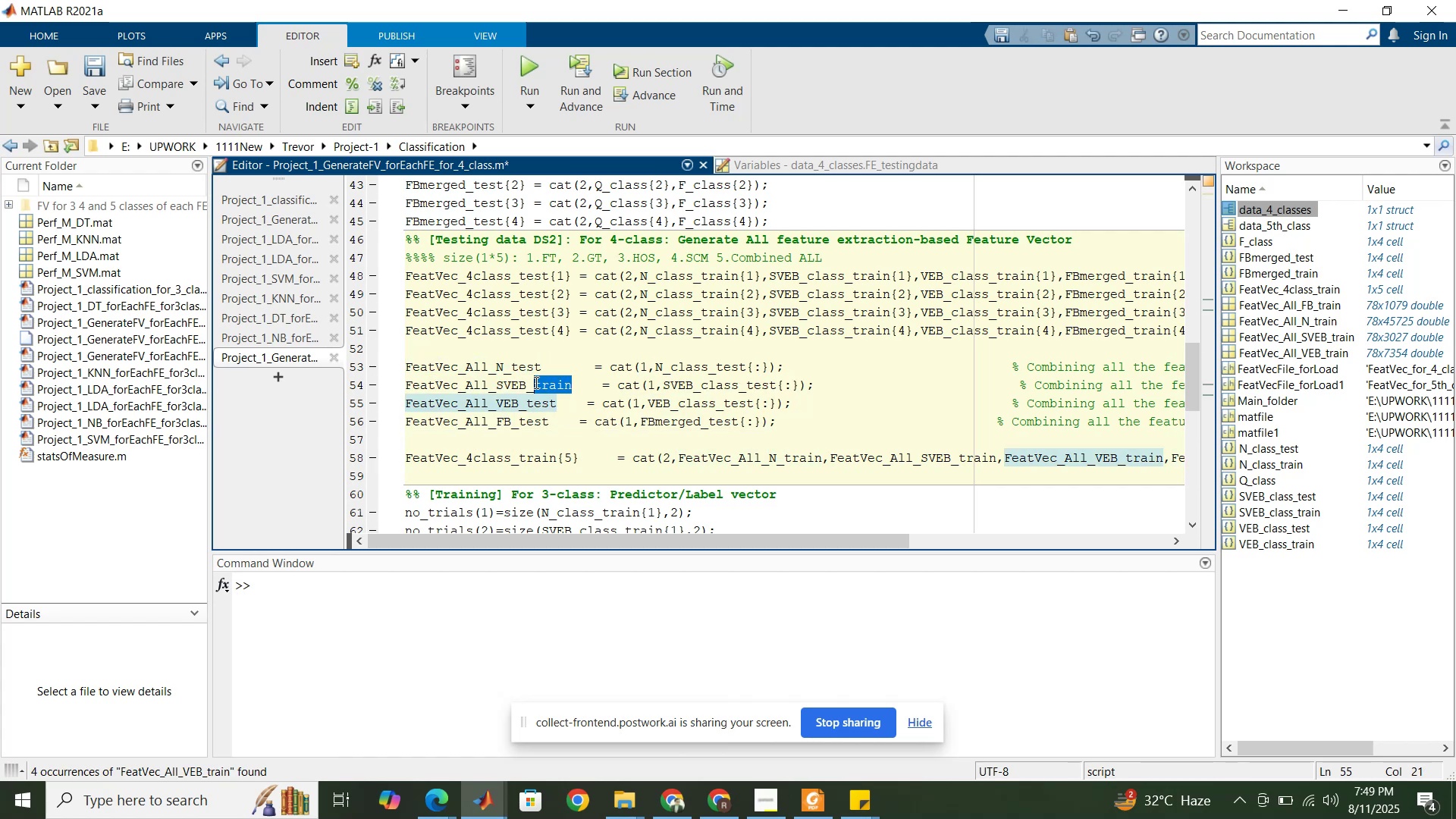 
key(Control+V)
 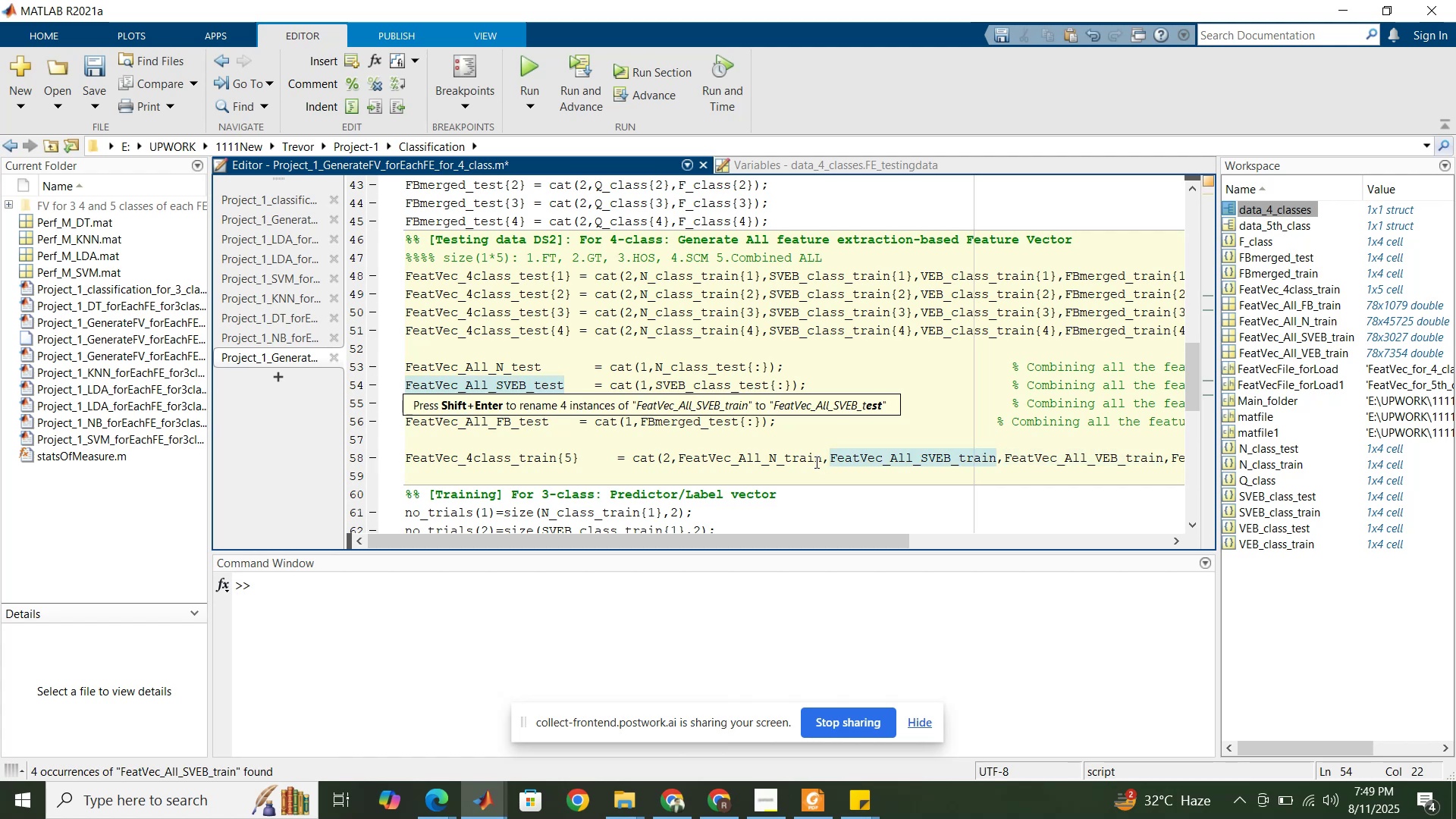 
left_click_drag(start_coordinate=[821, 463], to_coordinate=[787, 454])
 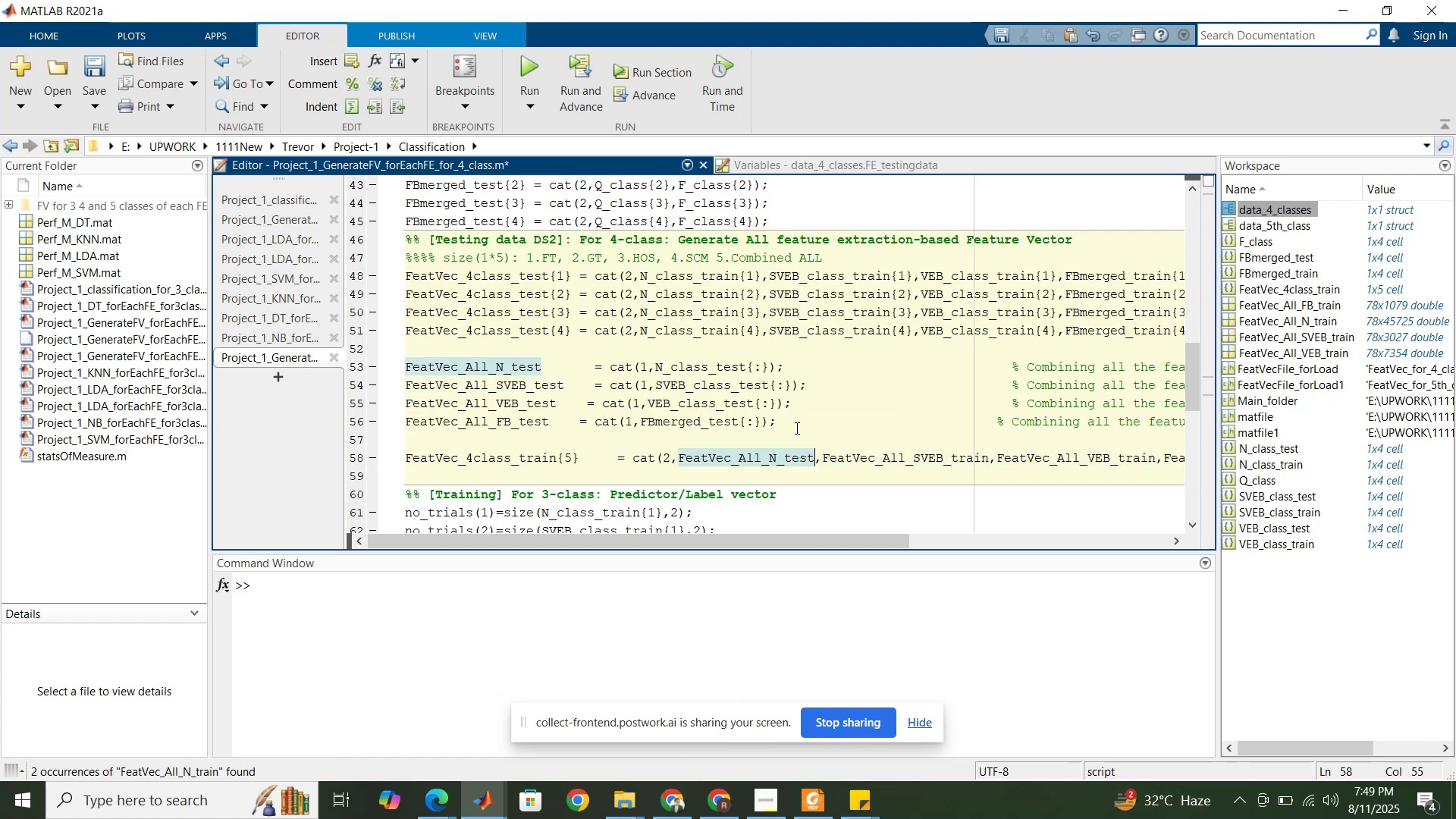 
key(Control+ControlLeft)
 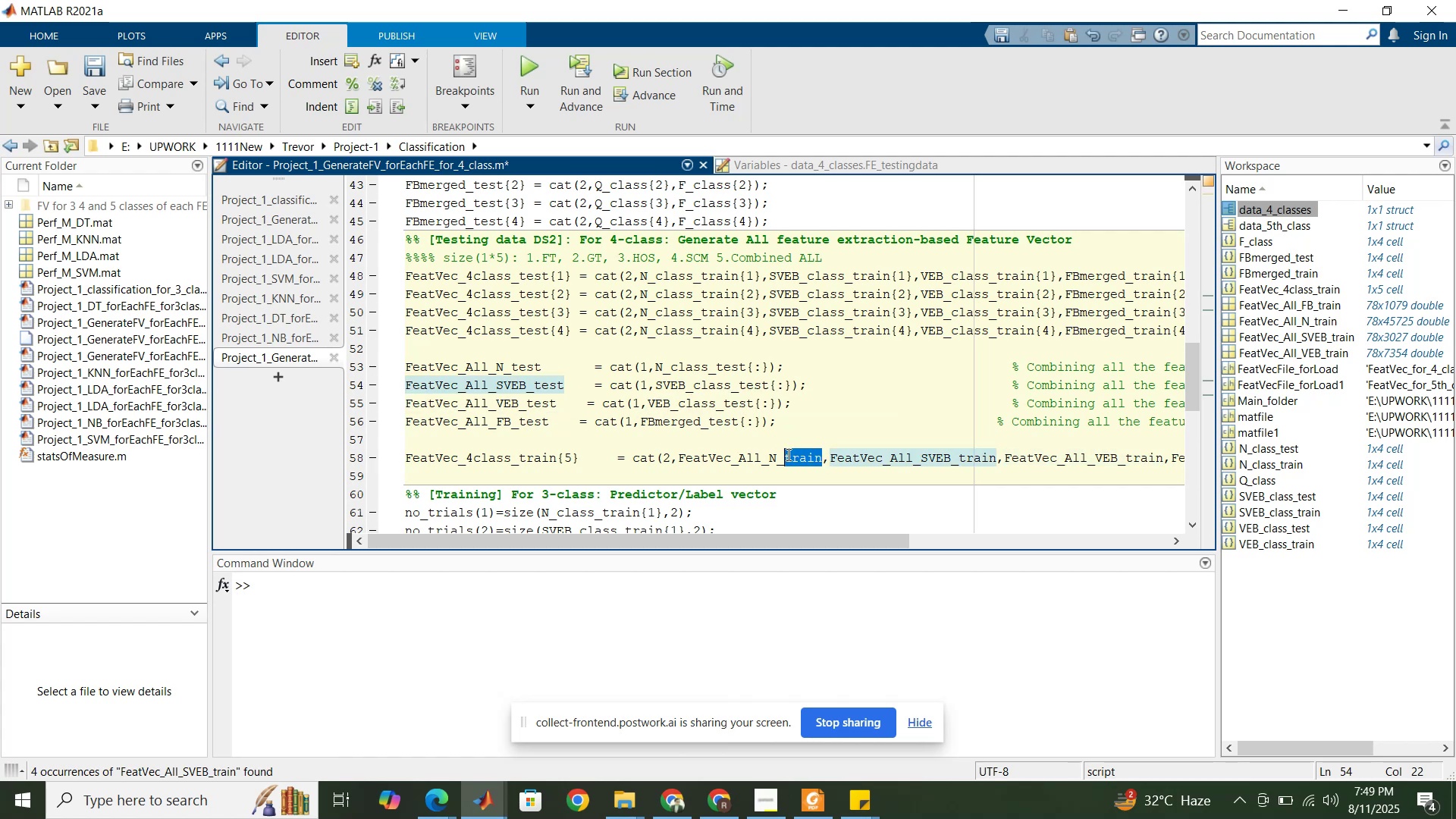 
key(Control+V)
 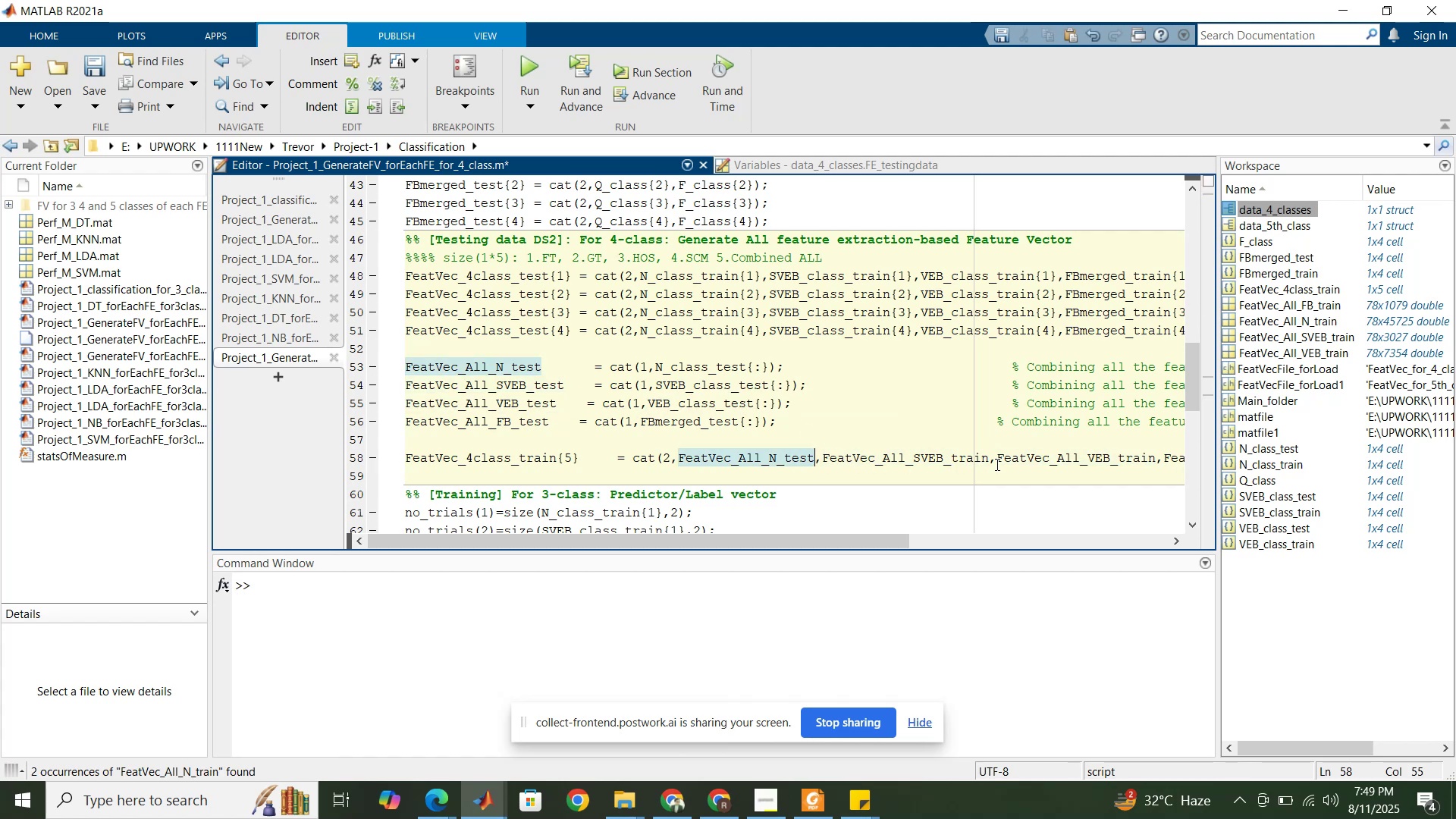 
left_click_drag(start_coordinate=[987, 460], to_coordinate=[952, 459])
 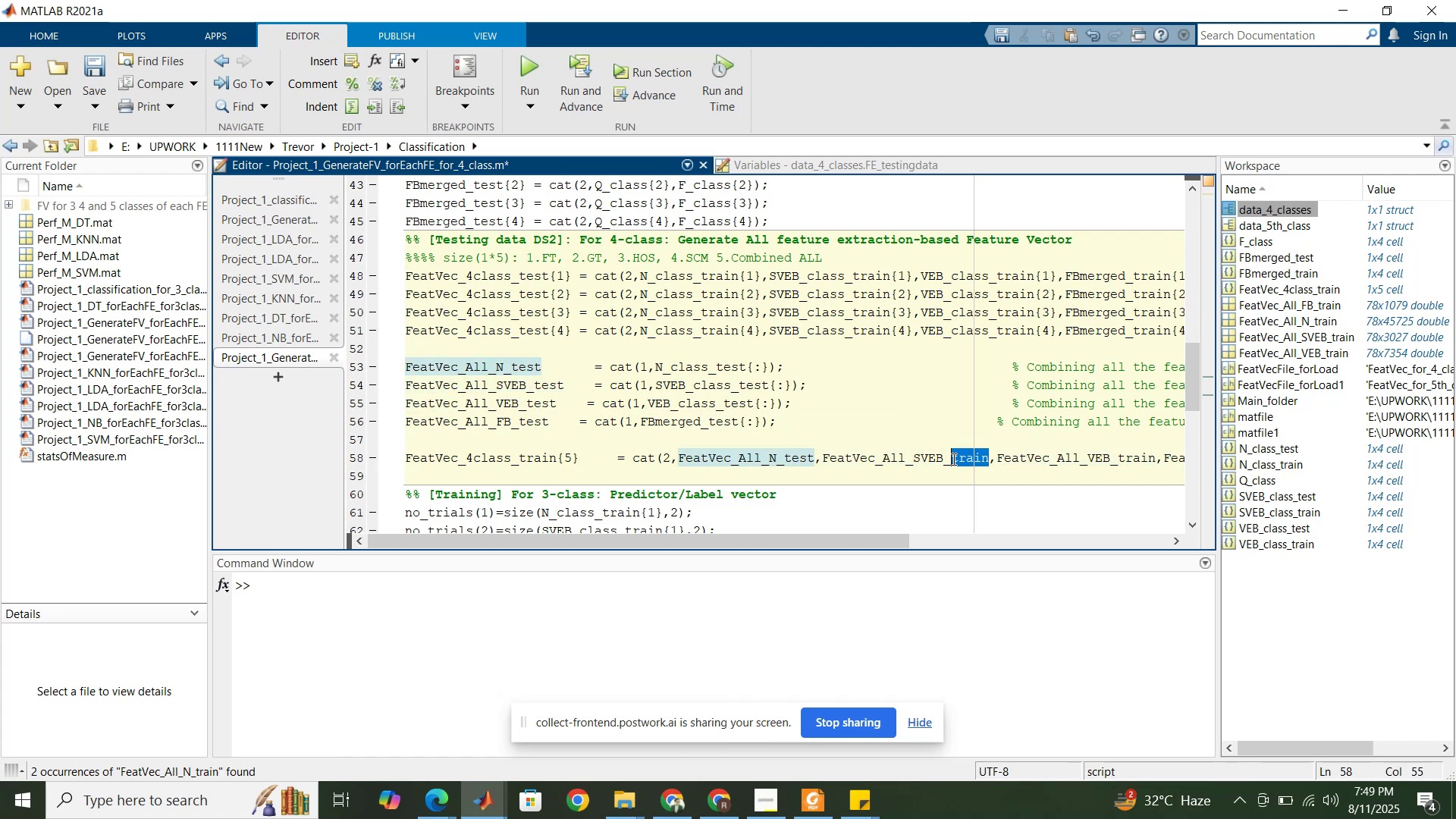 
key(Control+V)
 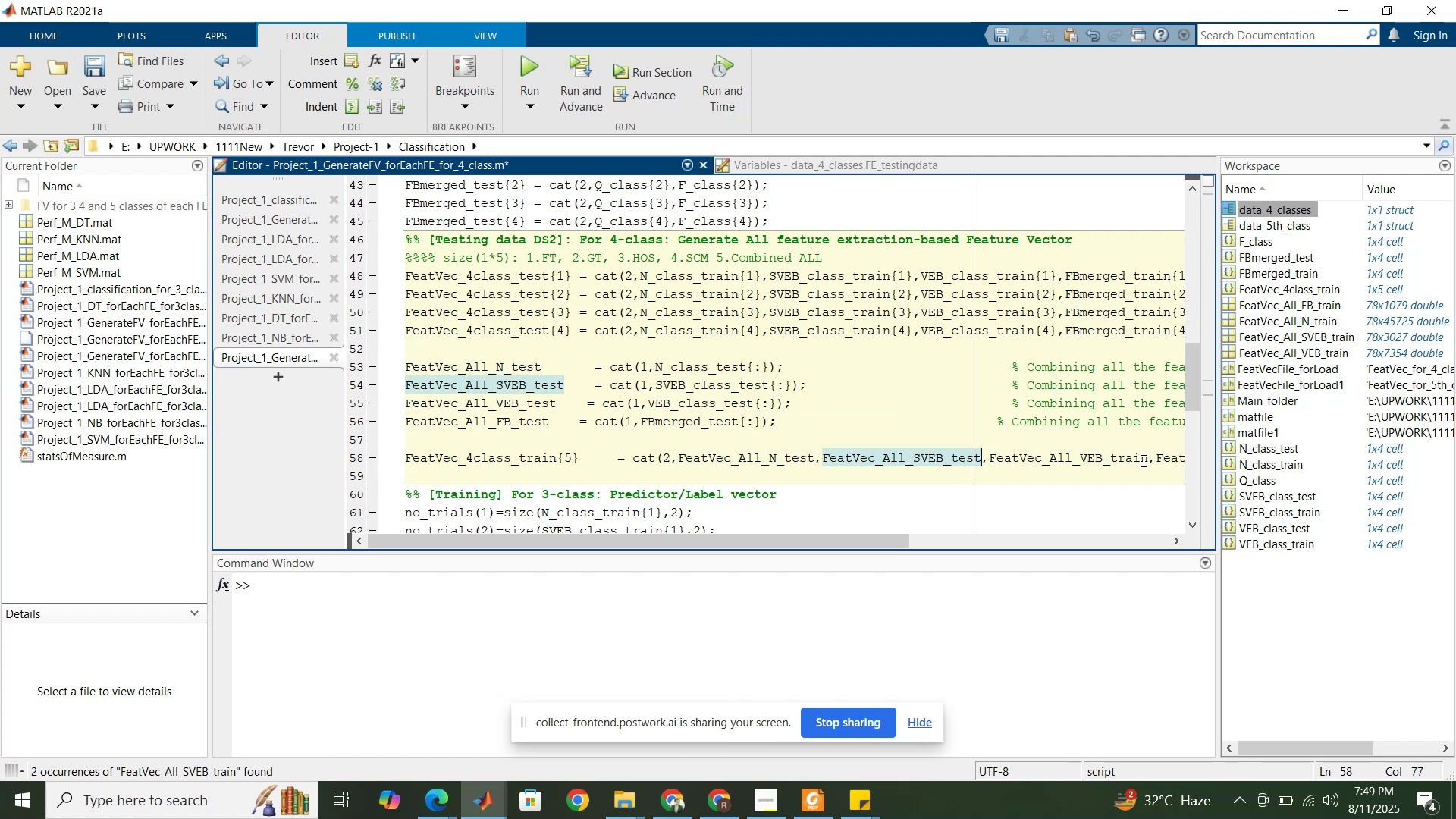 
left_click_drag(start_coordinate=[1146, 460], to_coordinate=[1109, 460])
 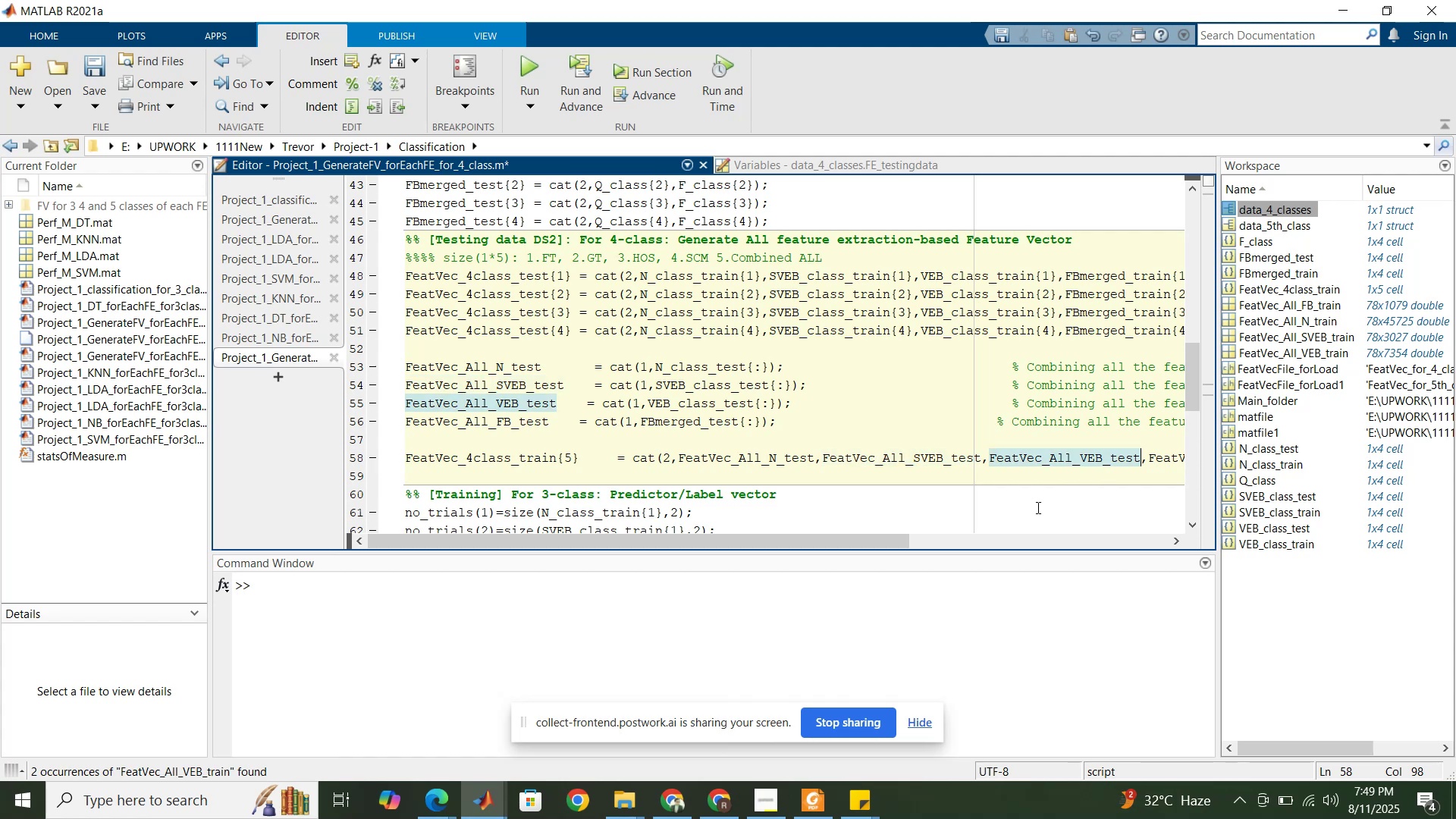 
key(Control+V)
 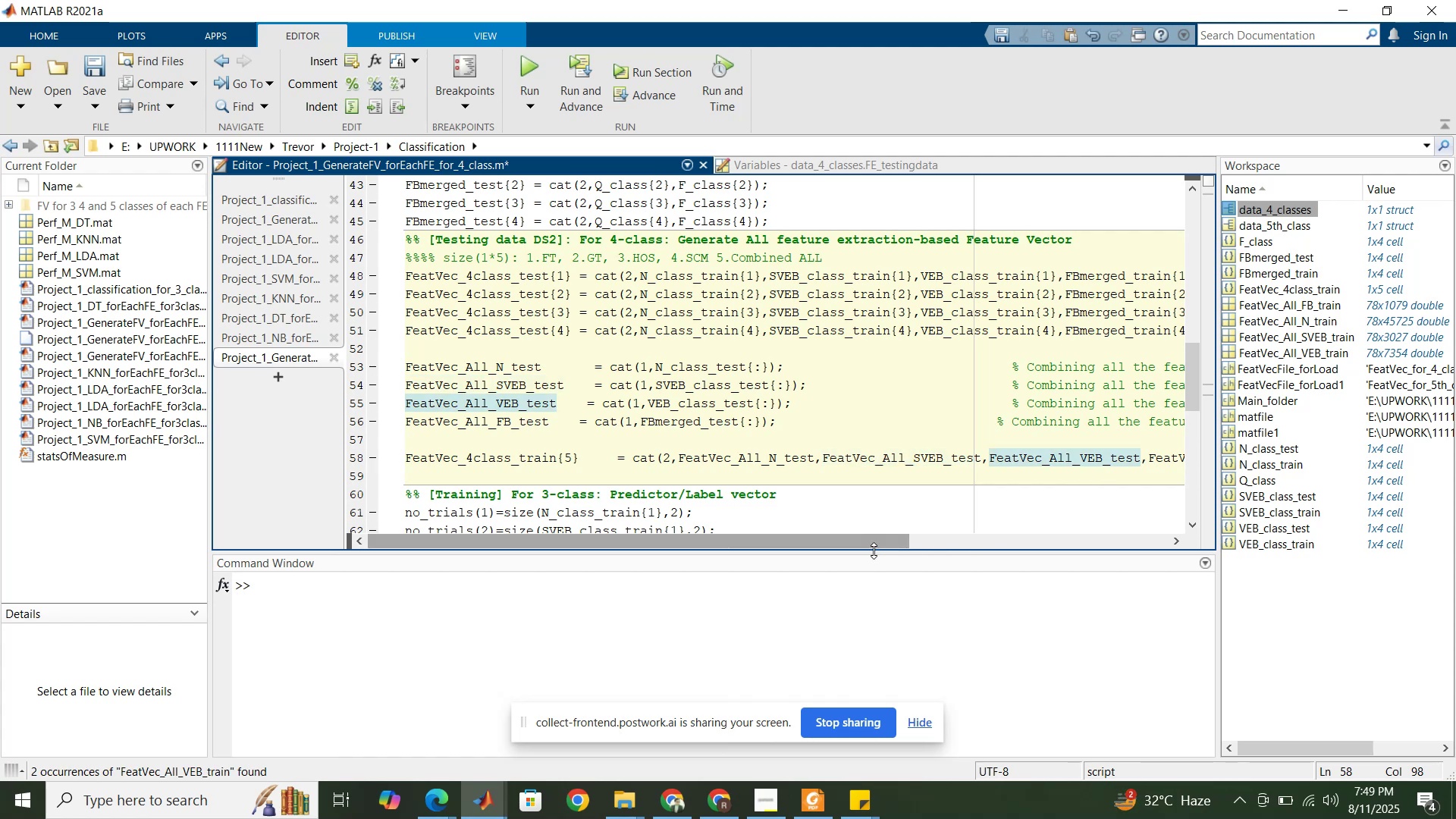 
left_click_drag(start_coordinate=[878, 544], to_coordinate=[1015, 534])
 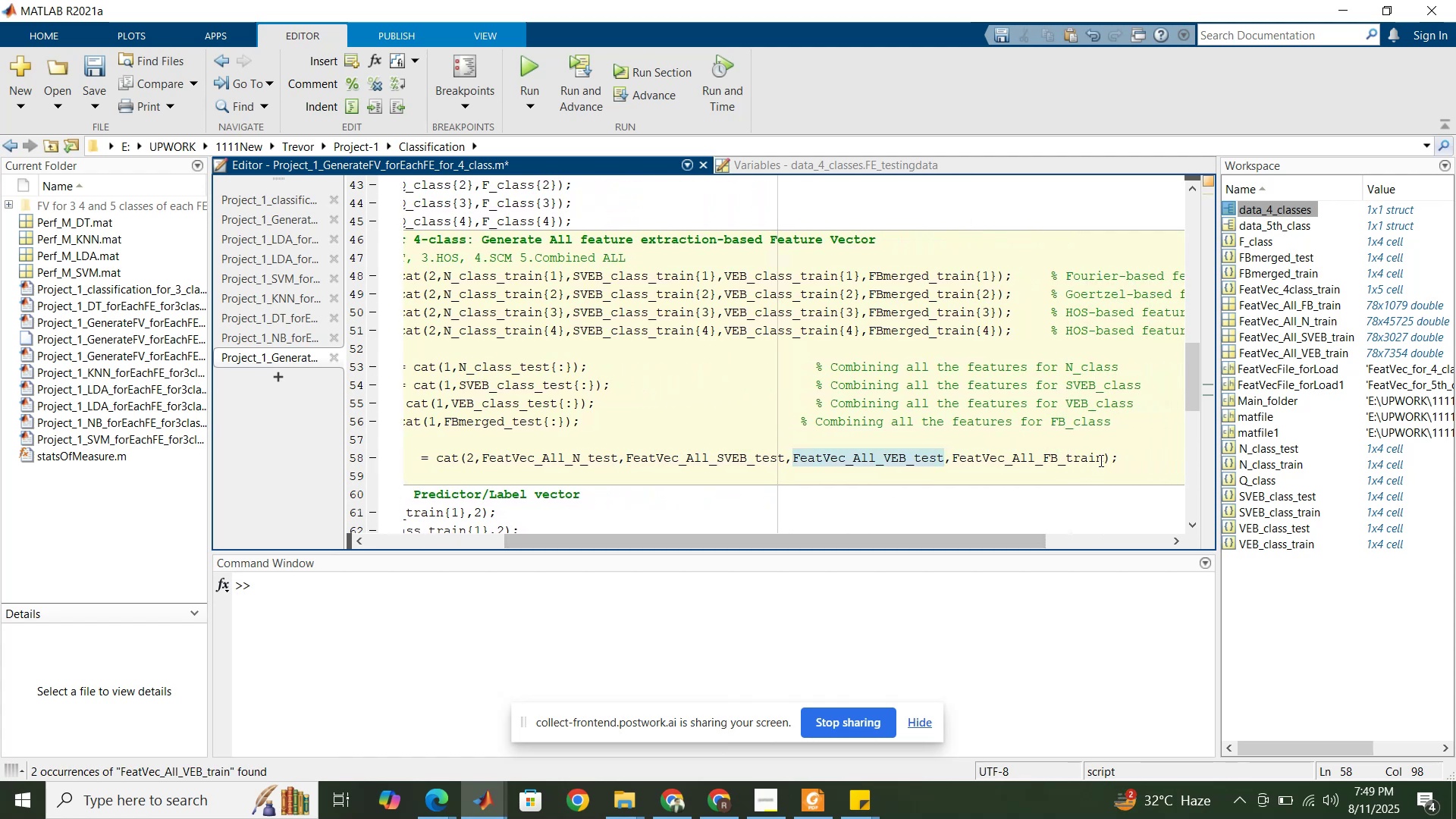 
left_click_drag(start_coordinate=[1106, 462], to_coordinate=[1068, 456])
 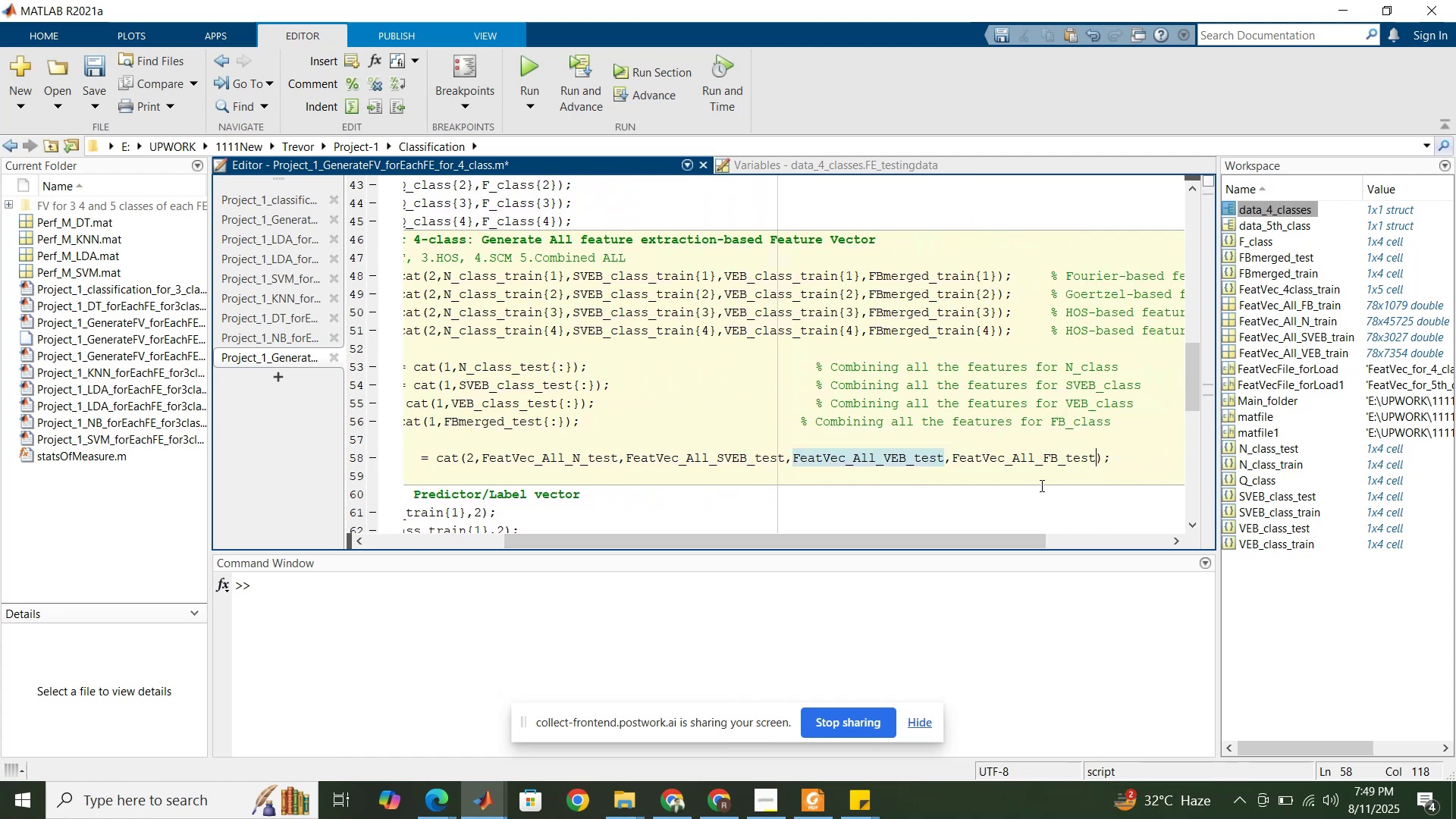 
key(Control+V)
 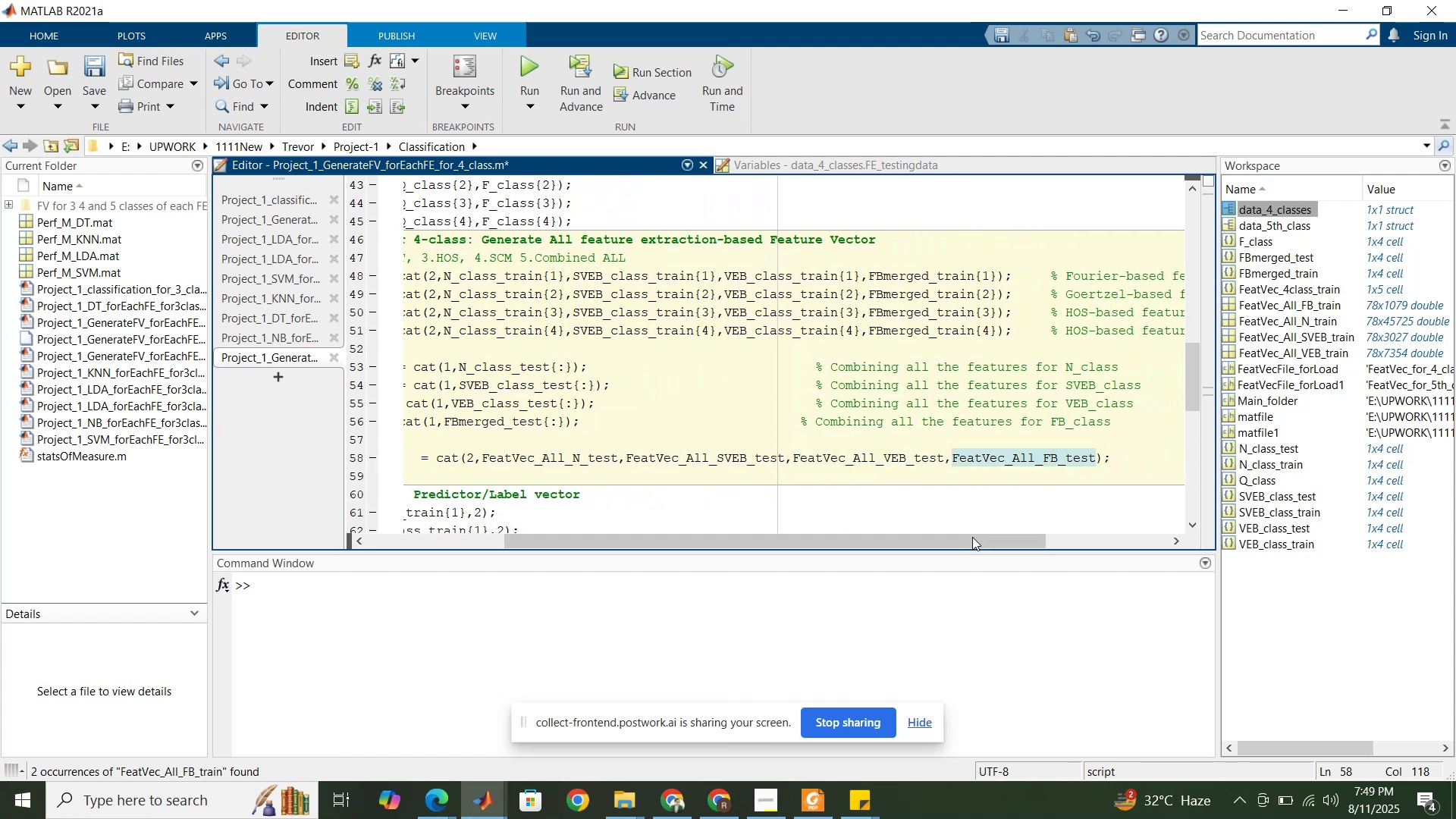 
left_click_drag(start_coordinate=[965, 541], to_coordinate=[783, 554])
 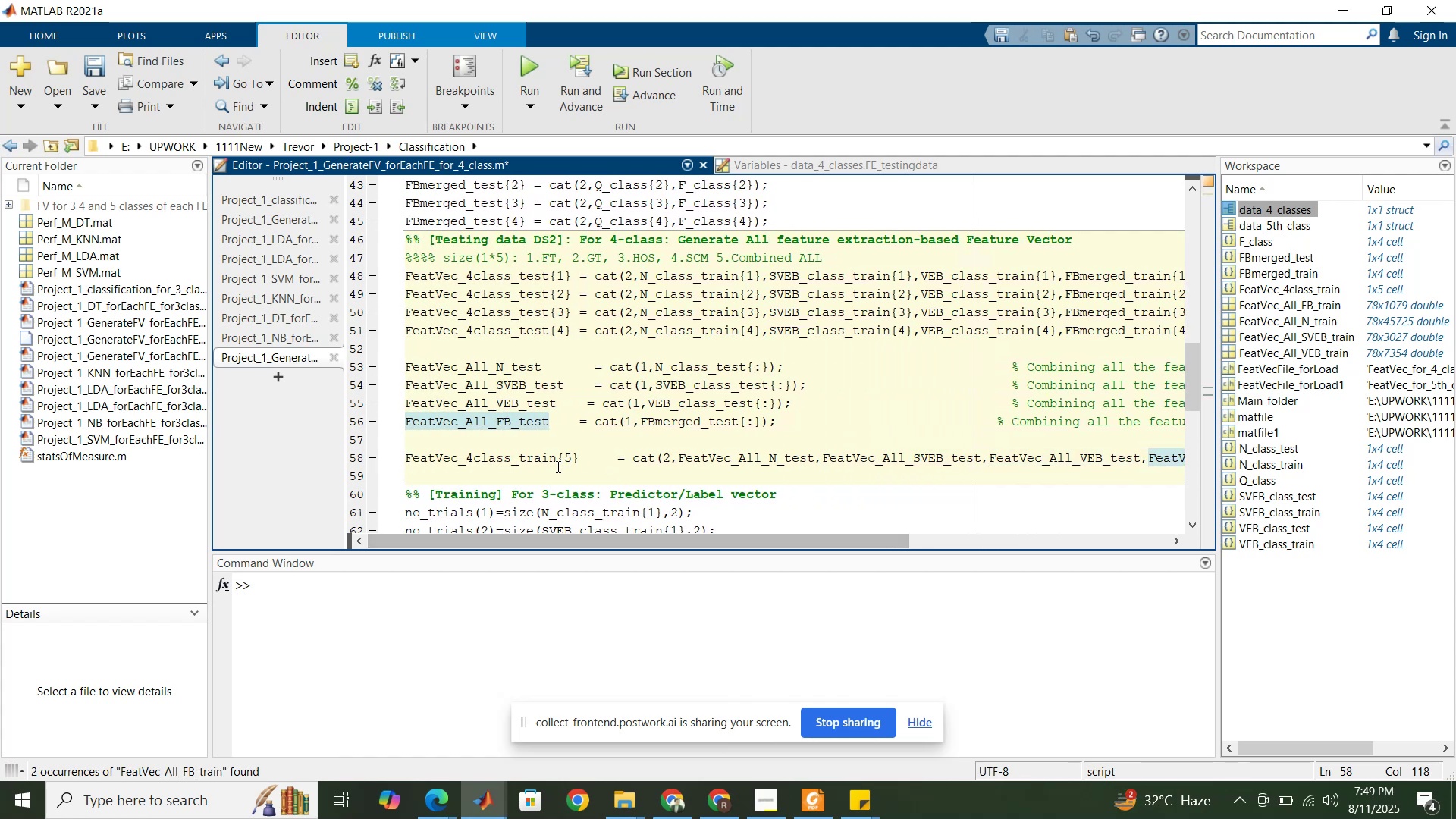 
left_click_drag(start_coordinate=[556, 465], to_coordinate=[520, 461])
 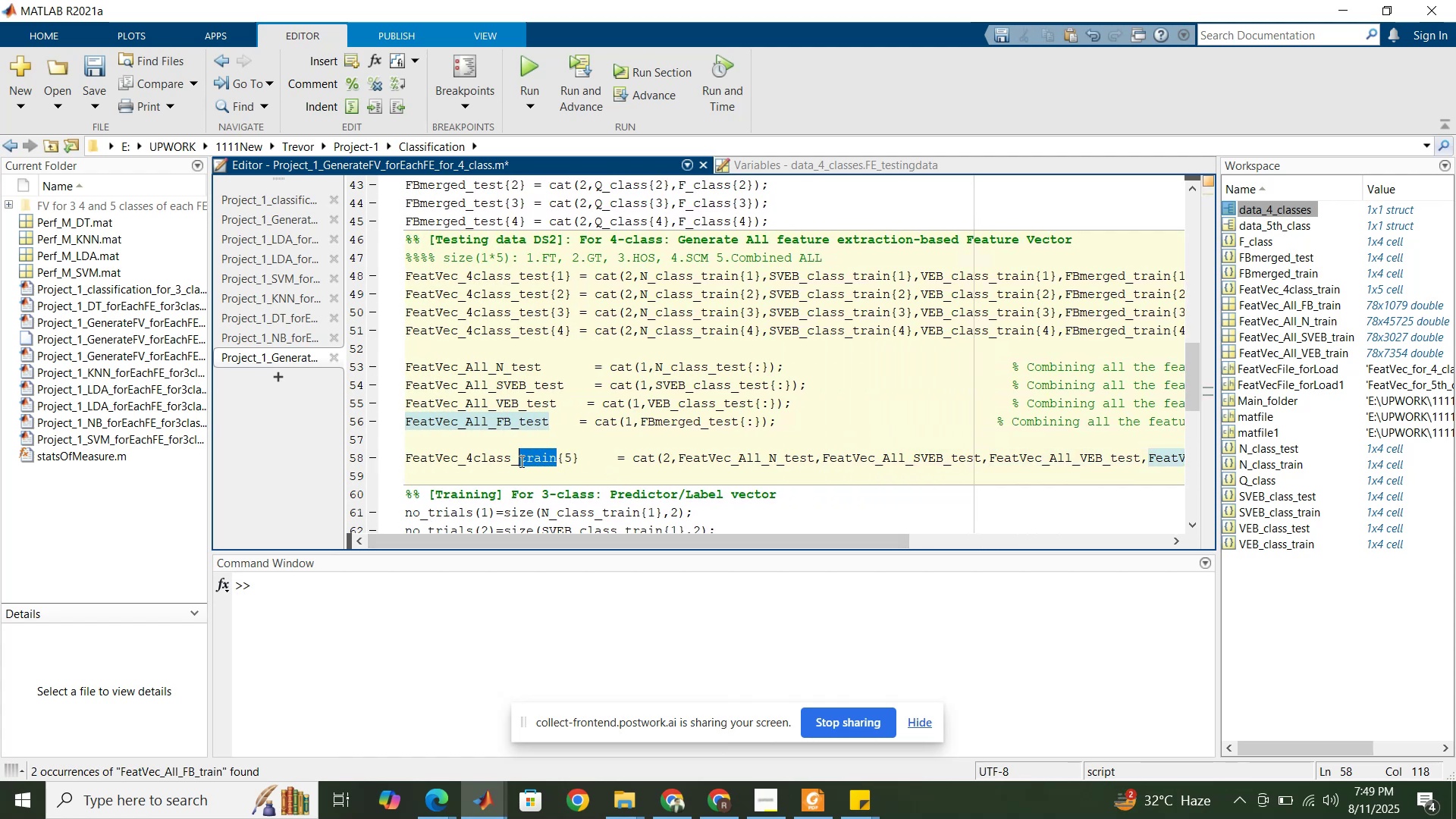 
key(Control+V)
 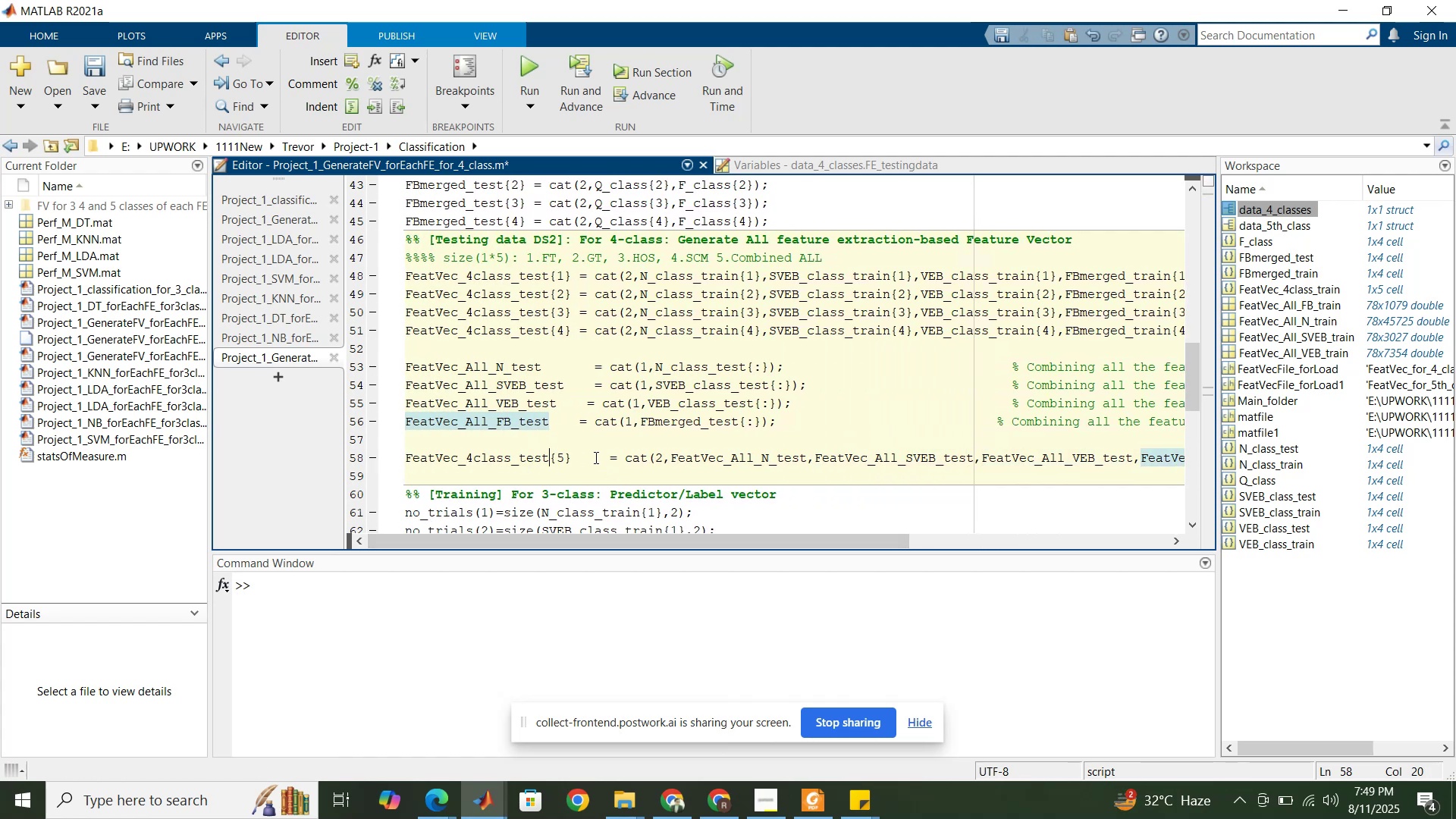 
scroll: coordinate [595, 457], scroll_direction: up, amount: 5.0
 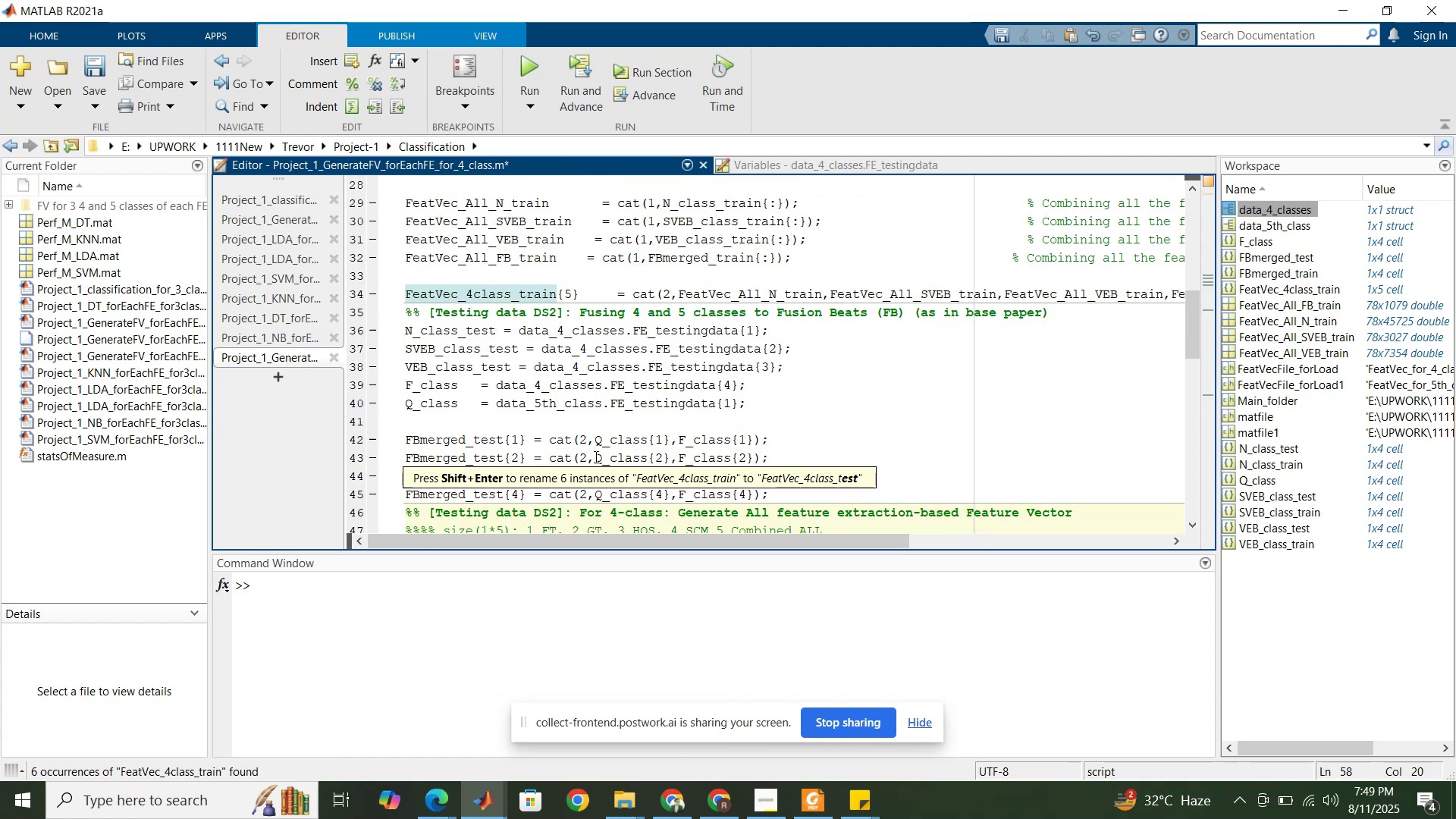 
wait(5.63)
 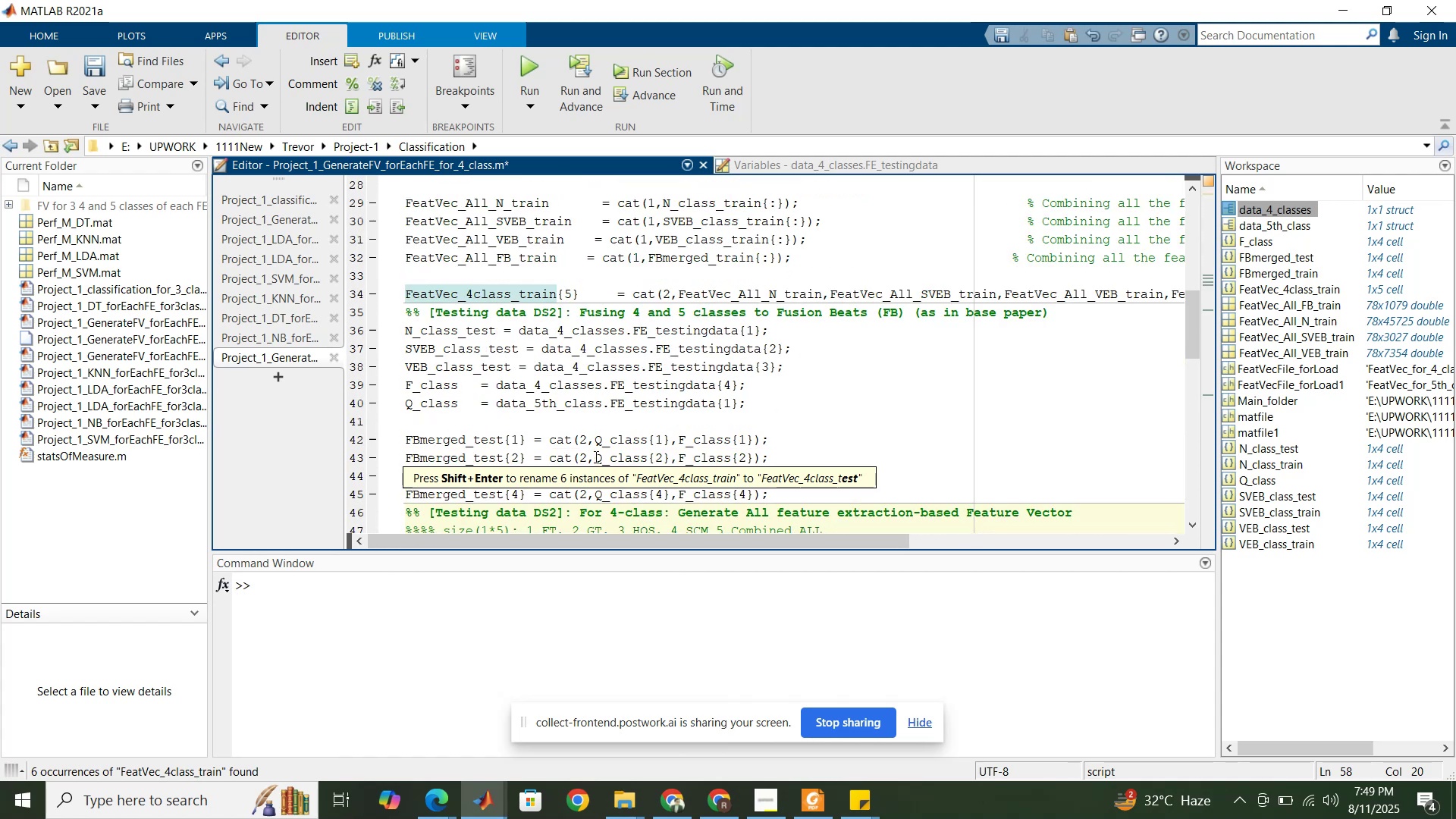 
scroll: coordinate [595, 457], scroll_direction: down, amount: 5.0
 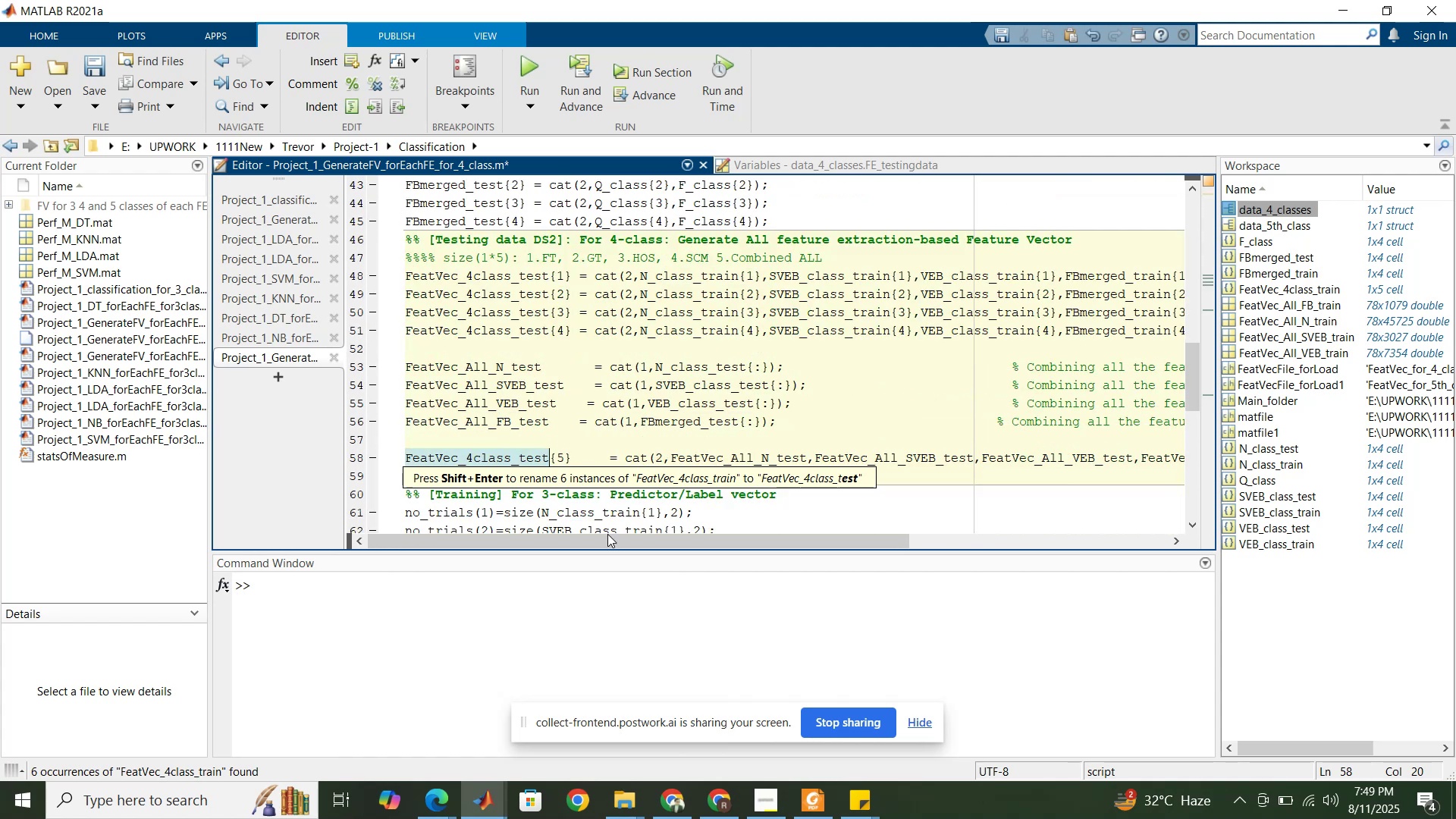 
left_click_drag(start_coordinate=[605, 540], to_coordinate=[672, 543])
 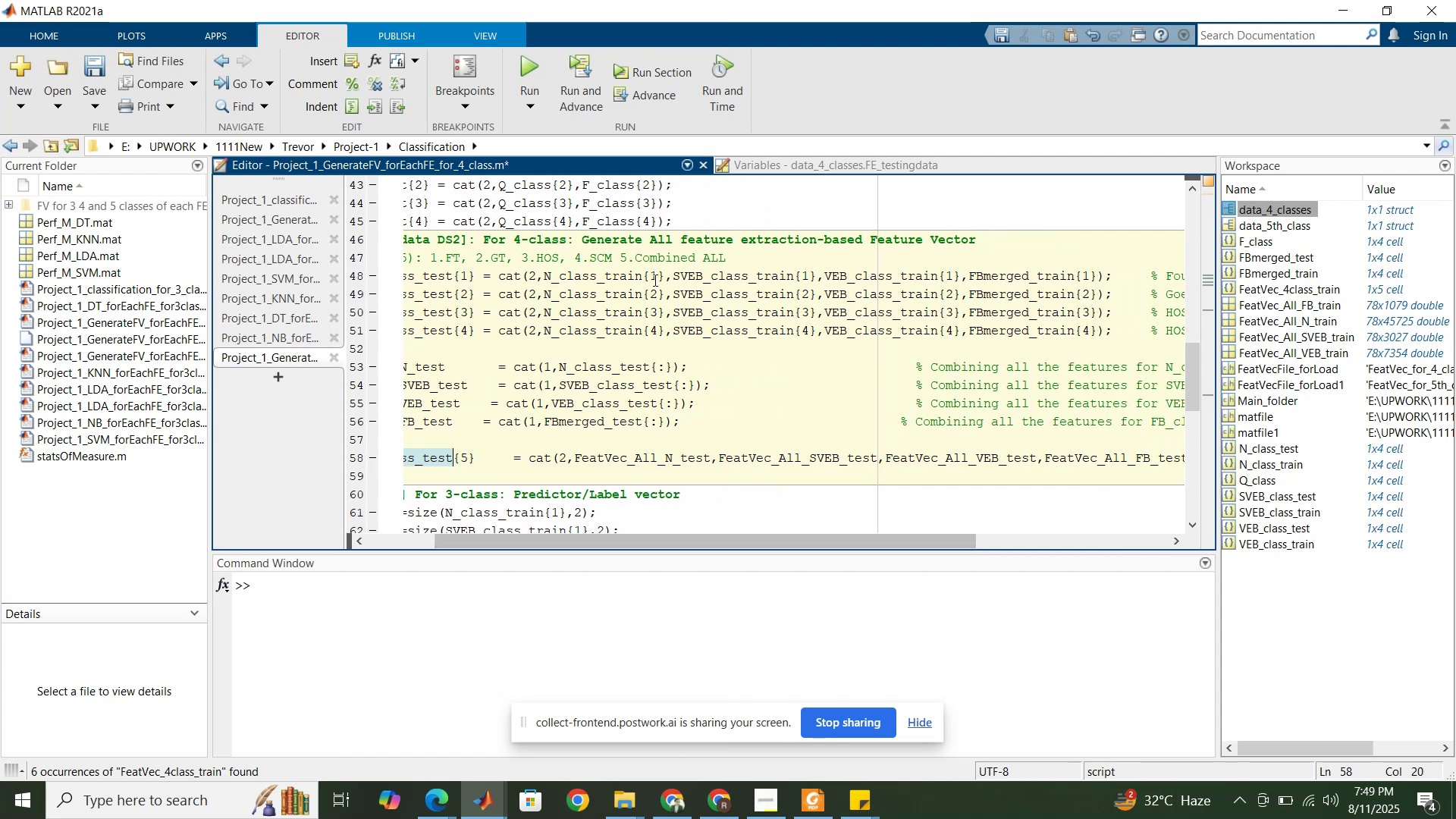 
left_click_drag(start_coordinate=[640, 281], to_coordinate=[607, 281])
 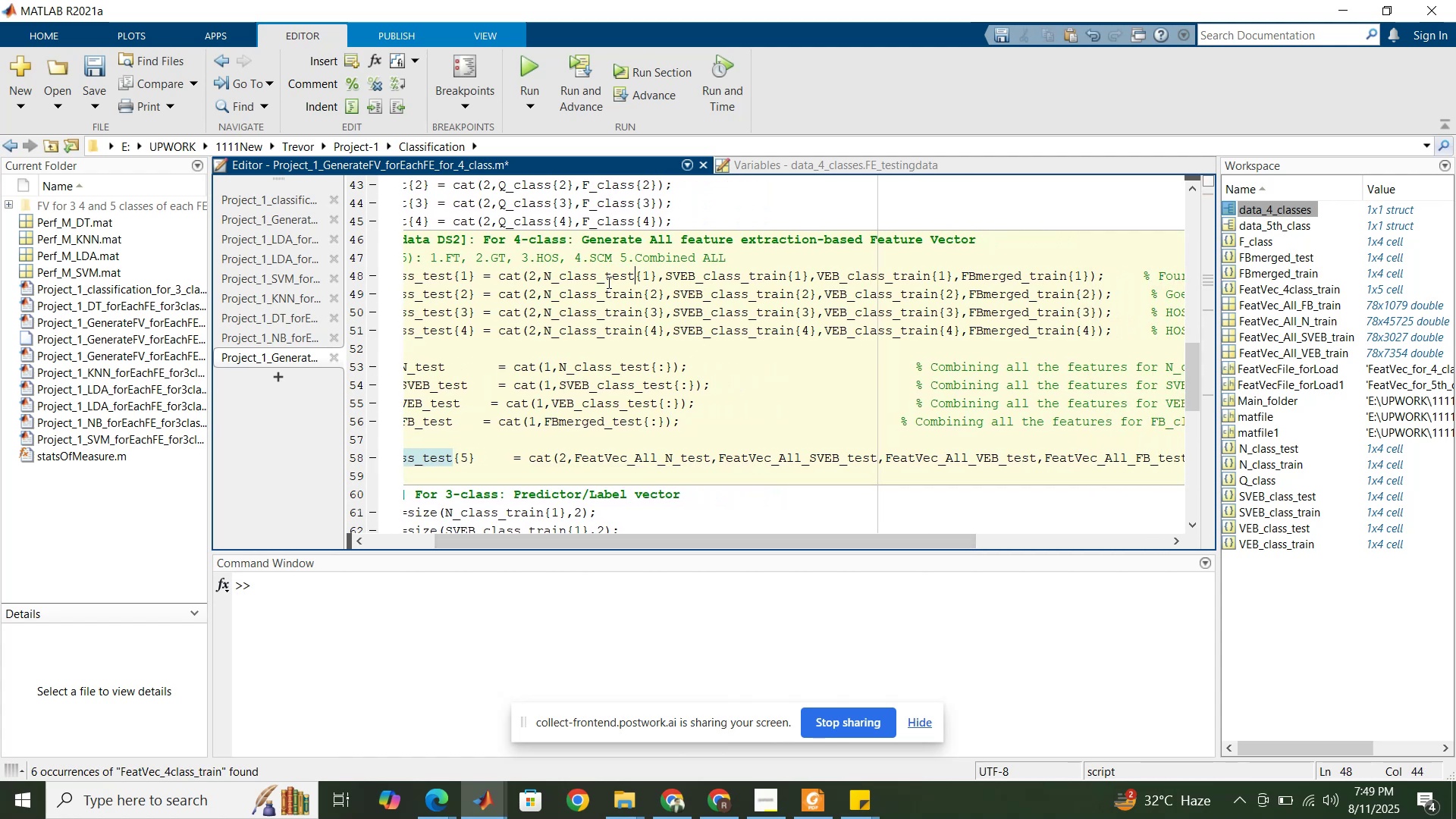 
key(Control+V)
 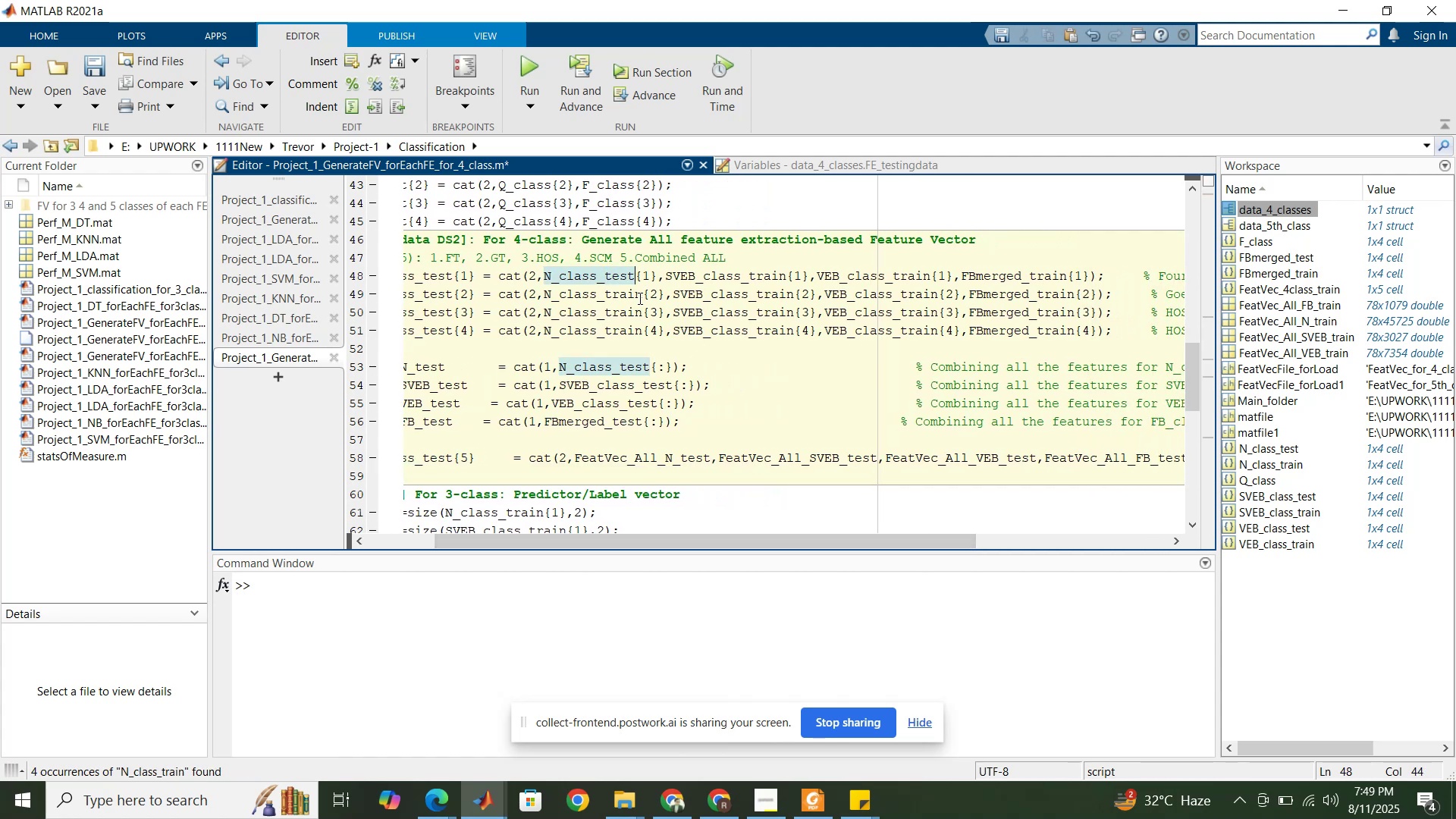 
left_click_drag(start_coordinate=[642, 298], to_coordinate=[605, 297])
 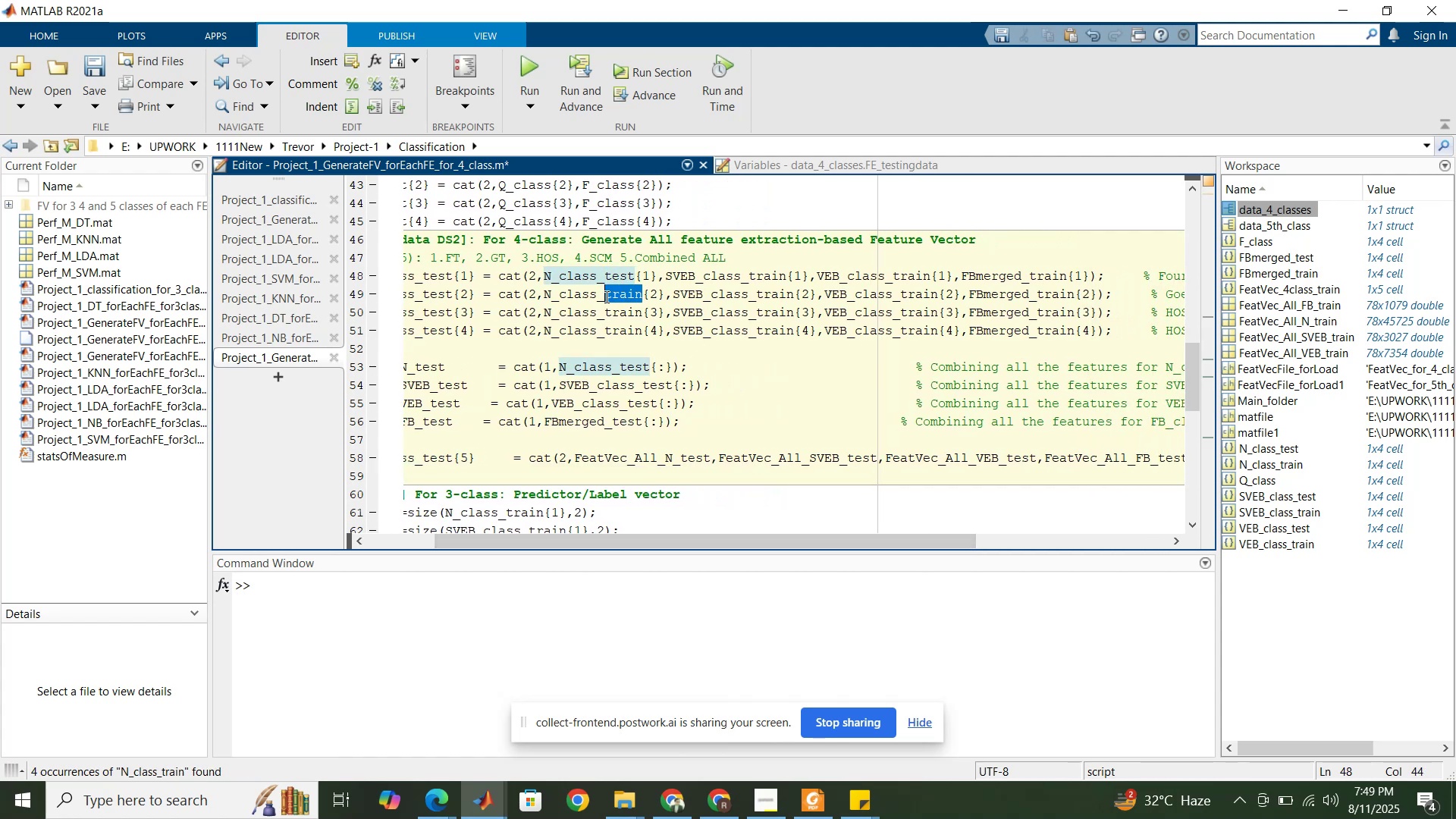 
key(Control+ControlLeft)
 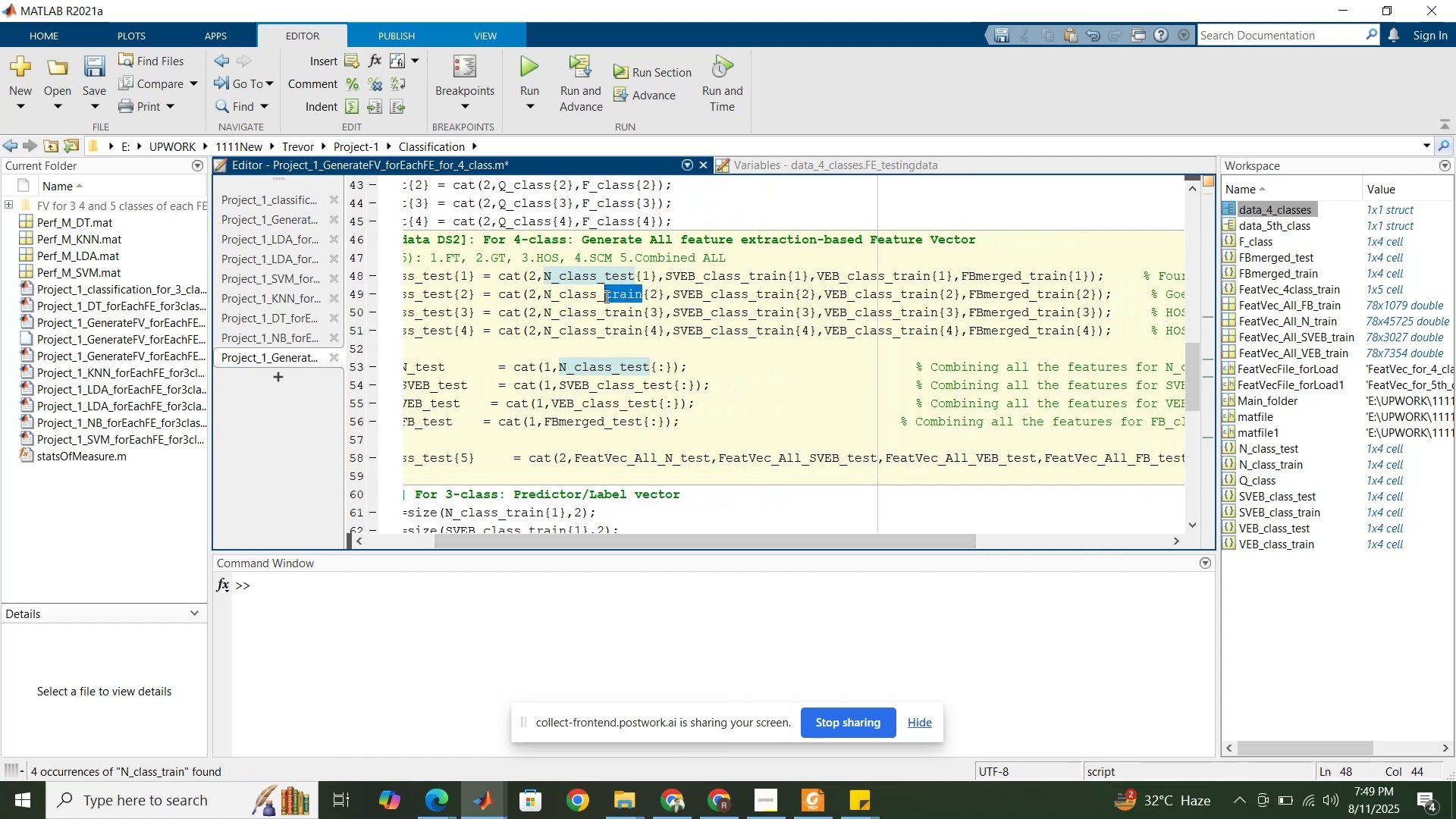 
key(Control+V)
 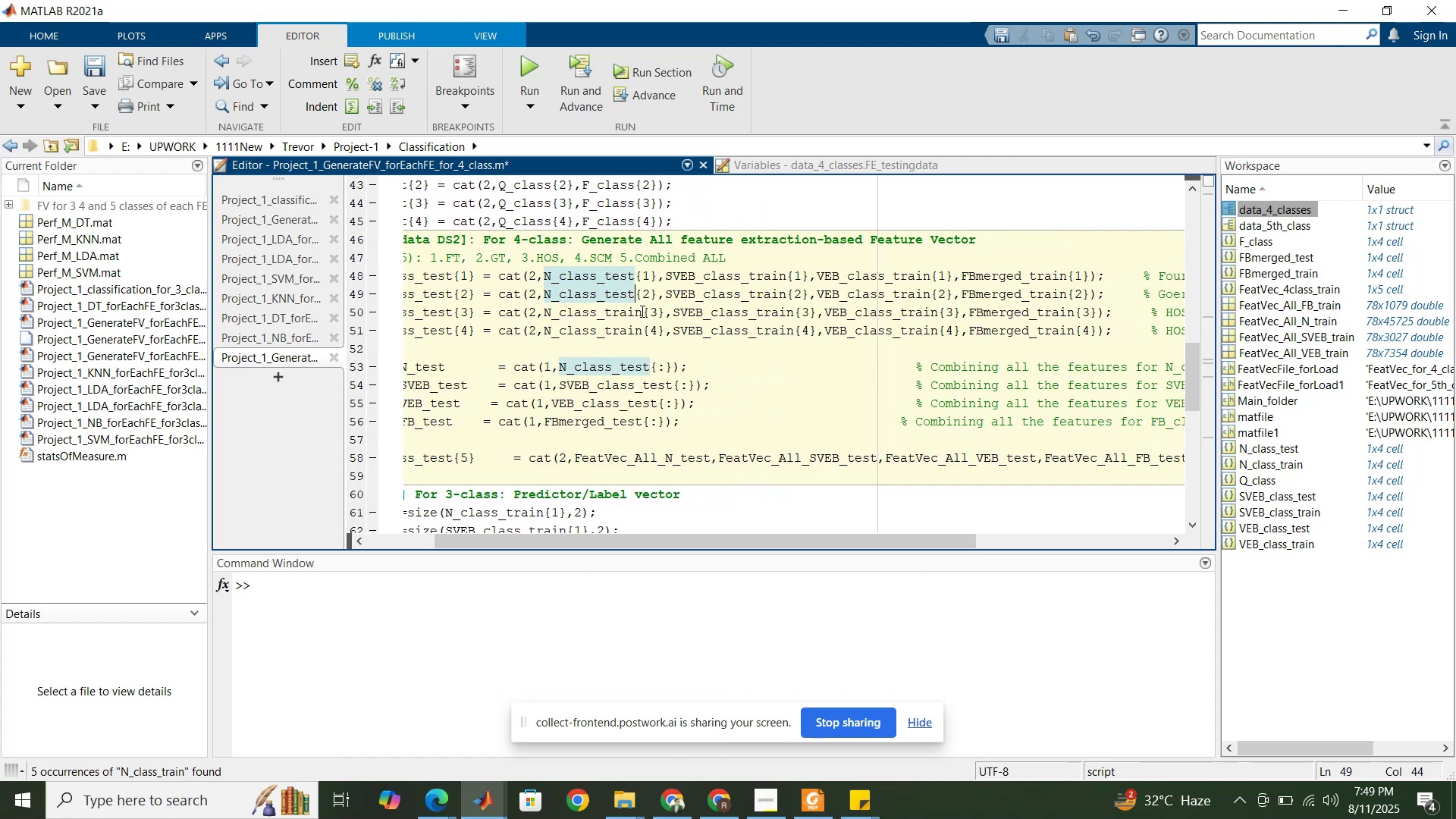 
left_click_drag(start_coordinate=[646, 312], to_coordinate=[606, 311])
 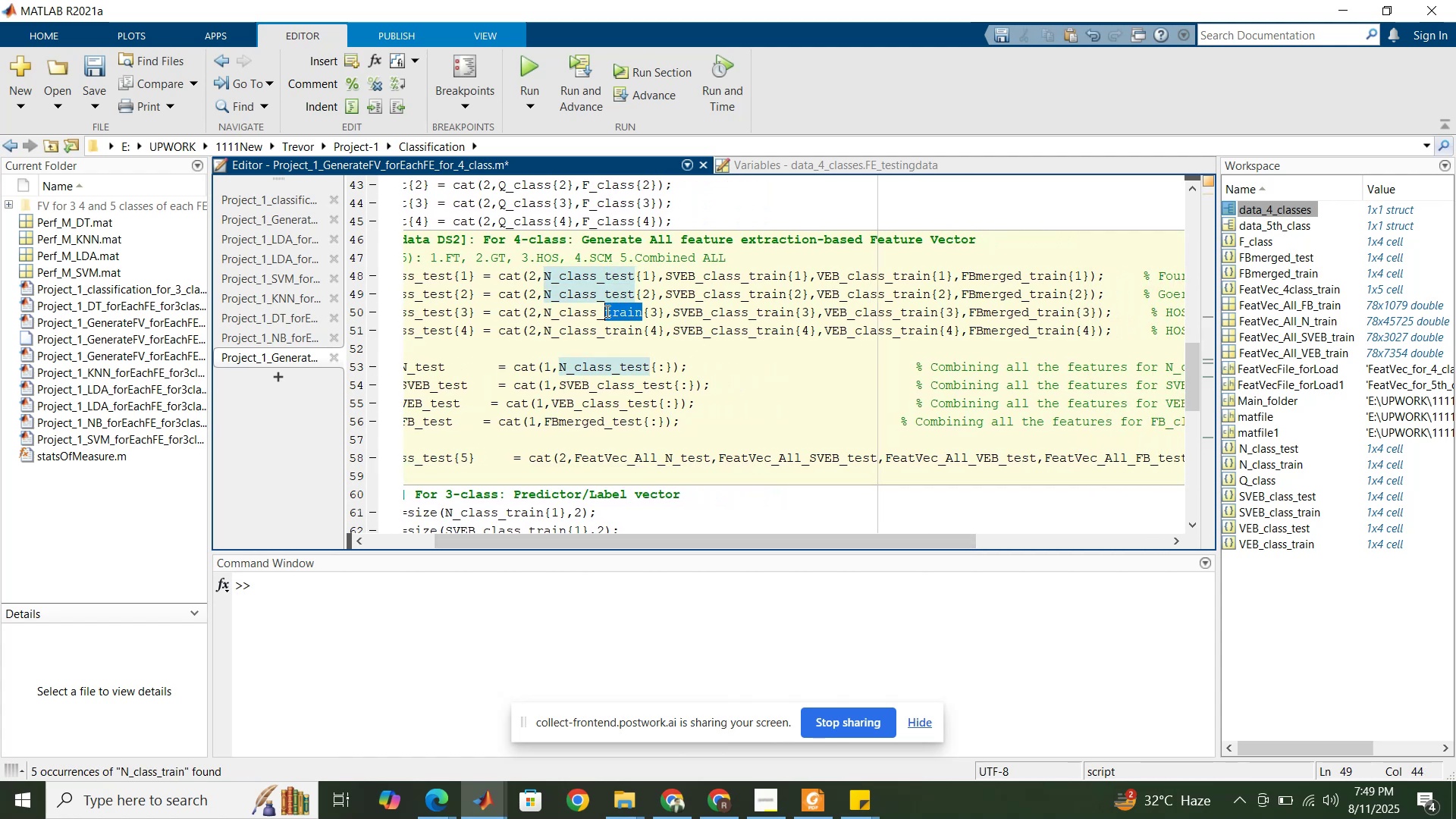 
key(Control+ControlLeft)
 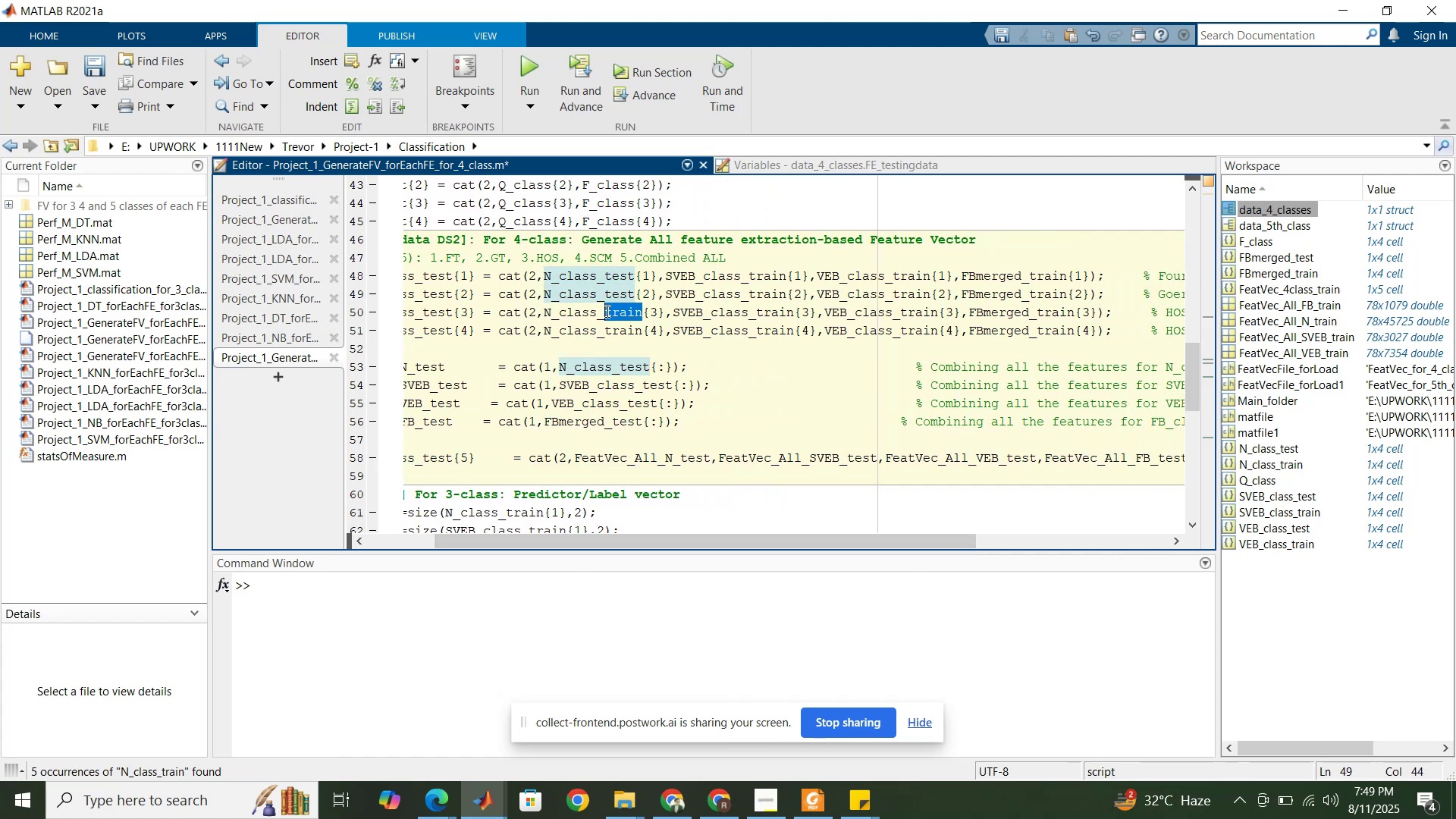 
key(Control+V)
 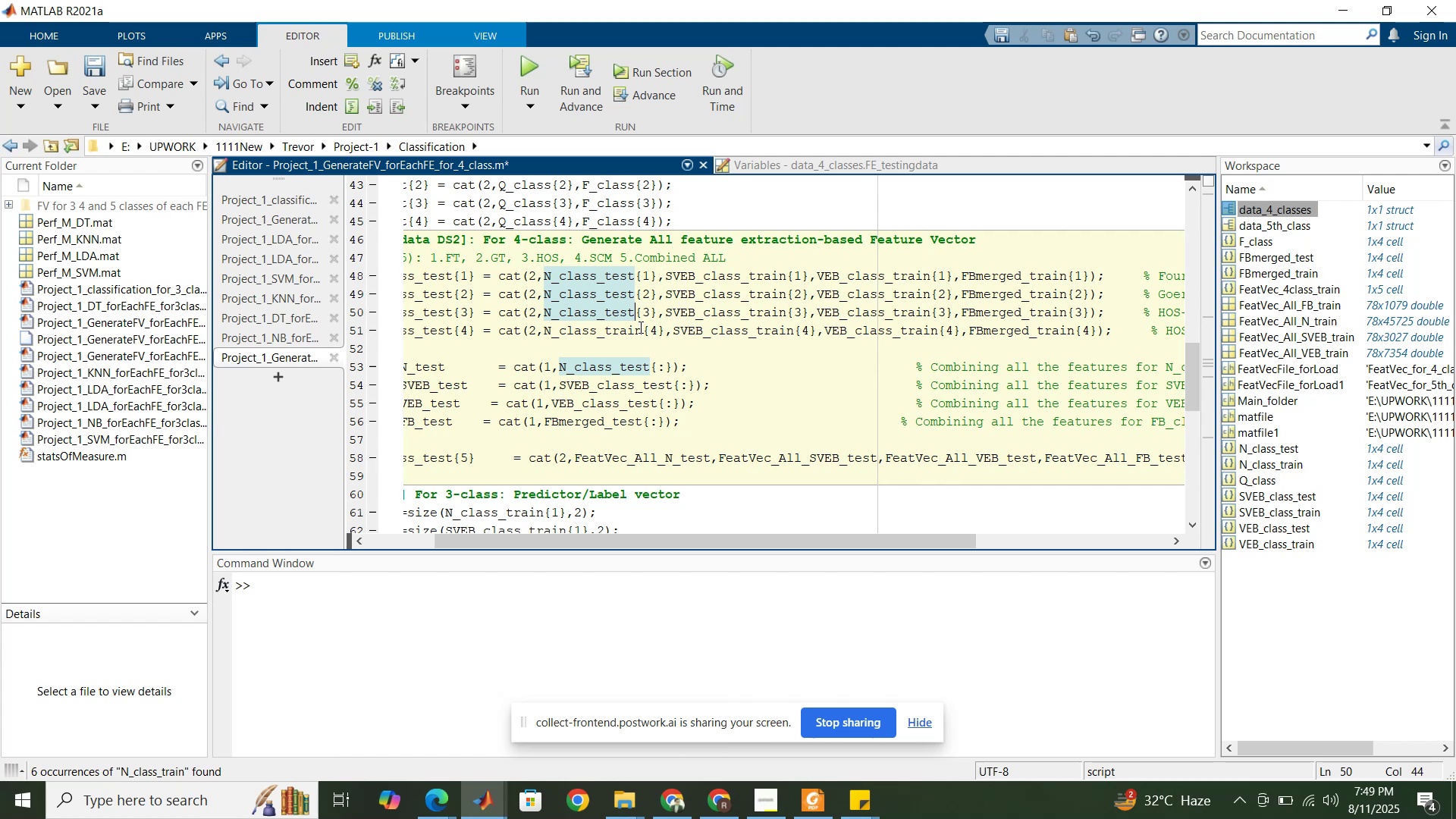 
left_click_drag(start_coordinate=[644, 329], to_coordinate=[605, 327])
 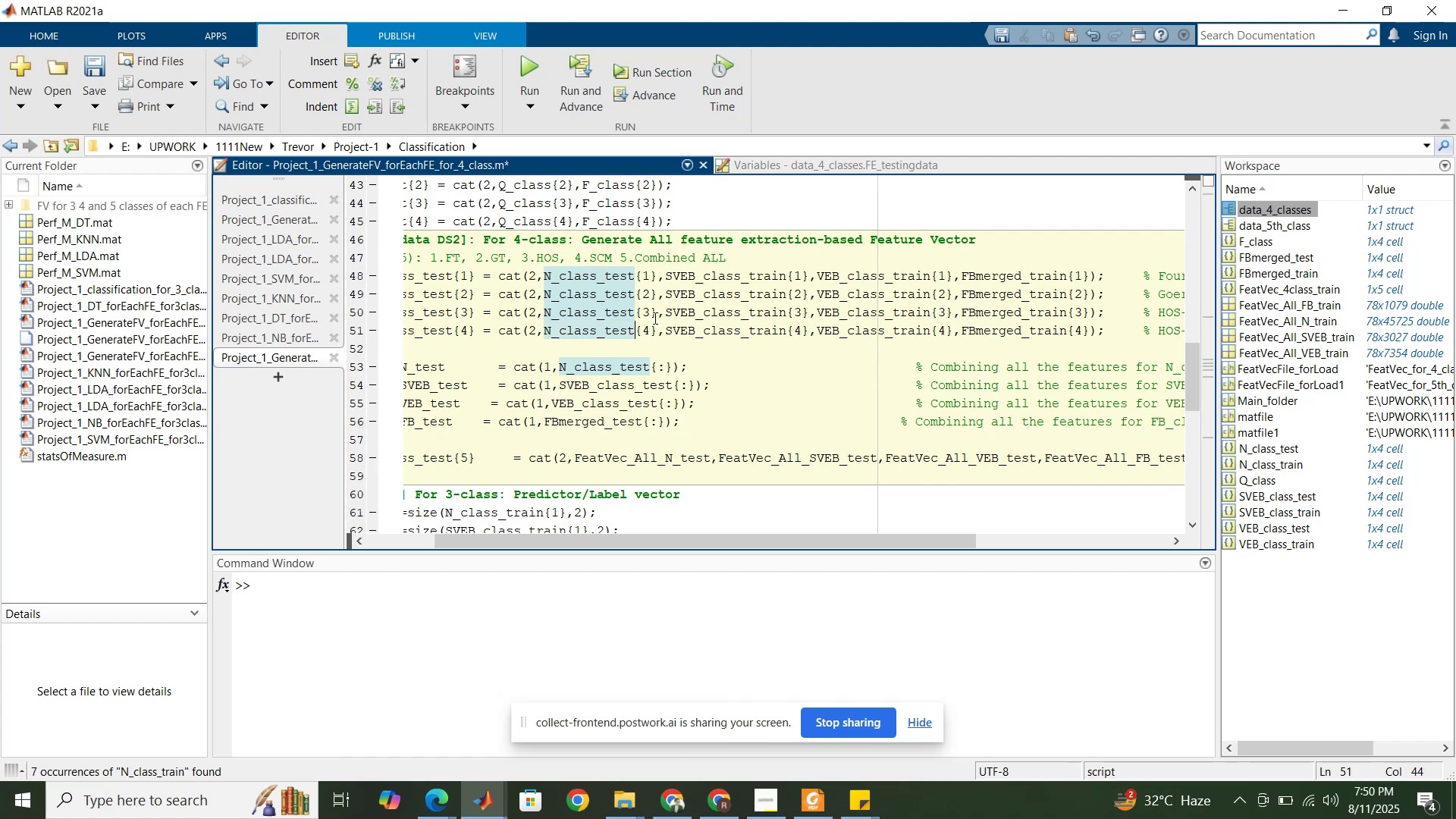 
key(Control+V)
 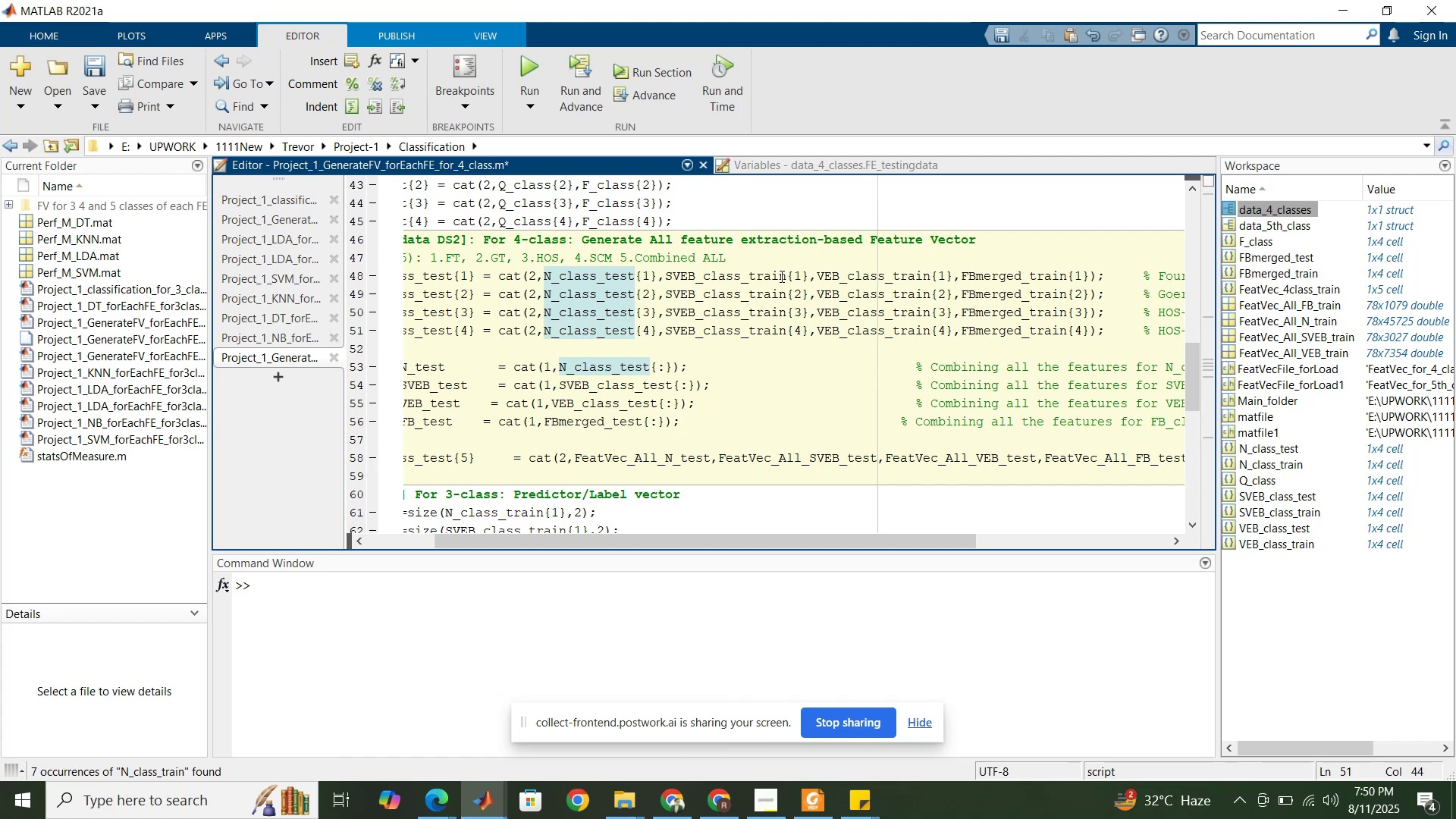 
left_click_drag(start_coordinate=[784, 276], to_coordinate=[748, 278])
 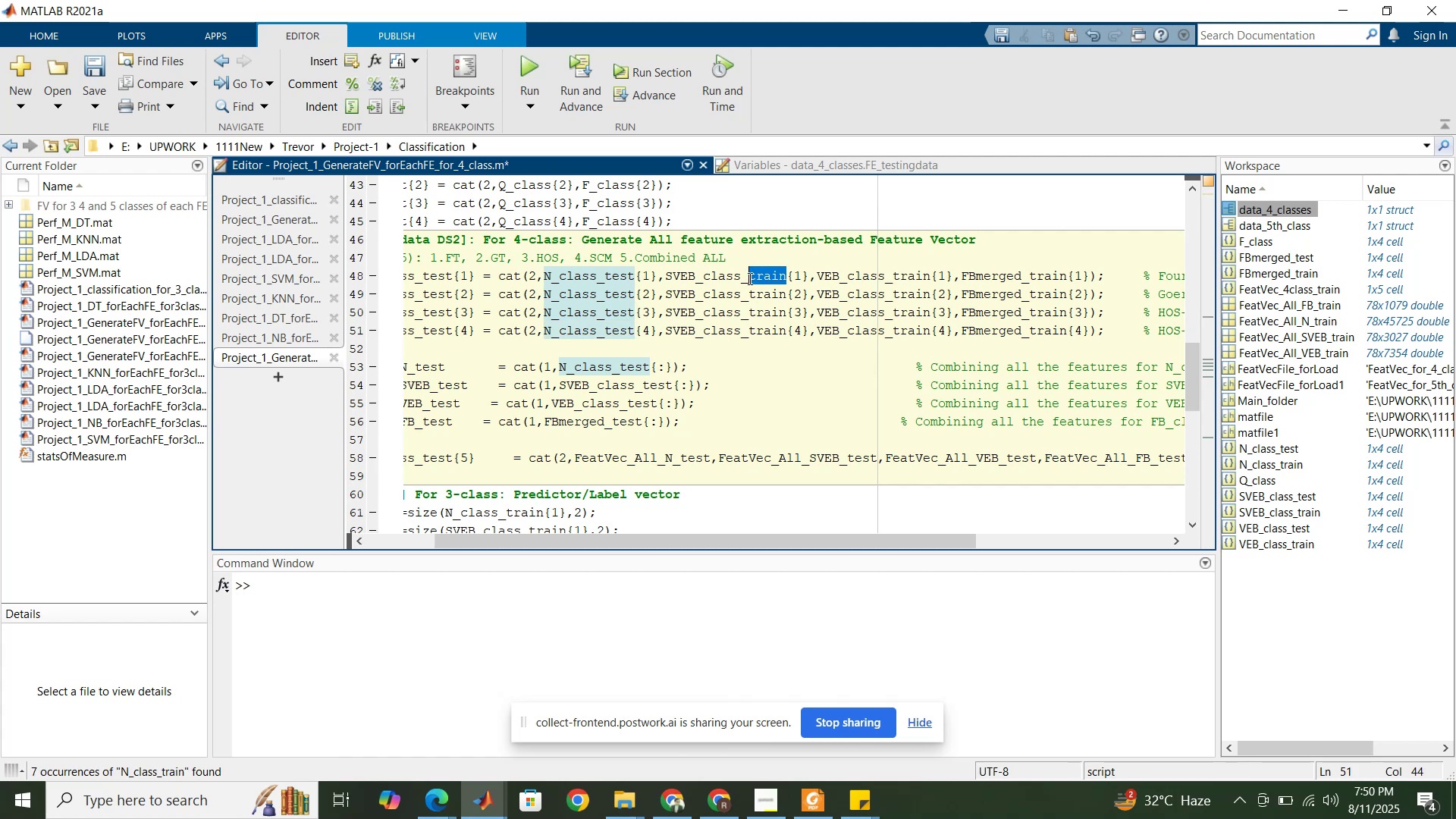 
key(Control+ControlLeft)
 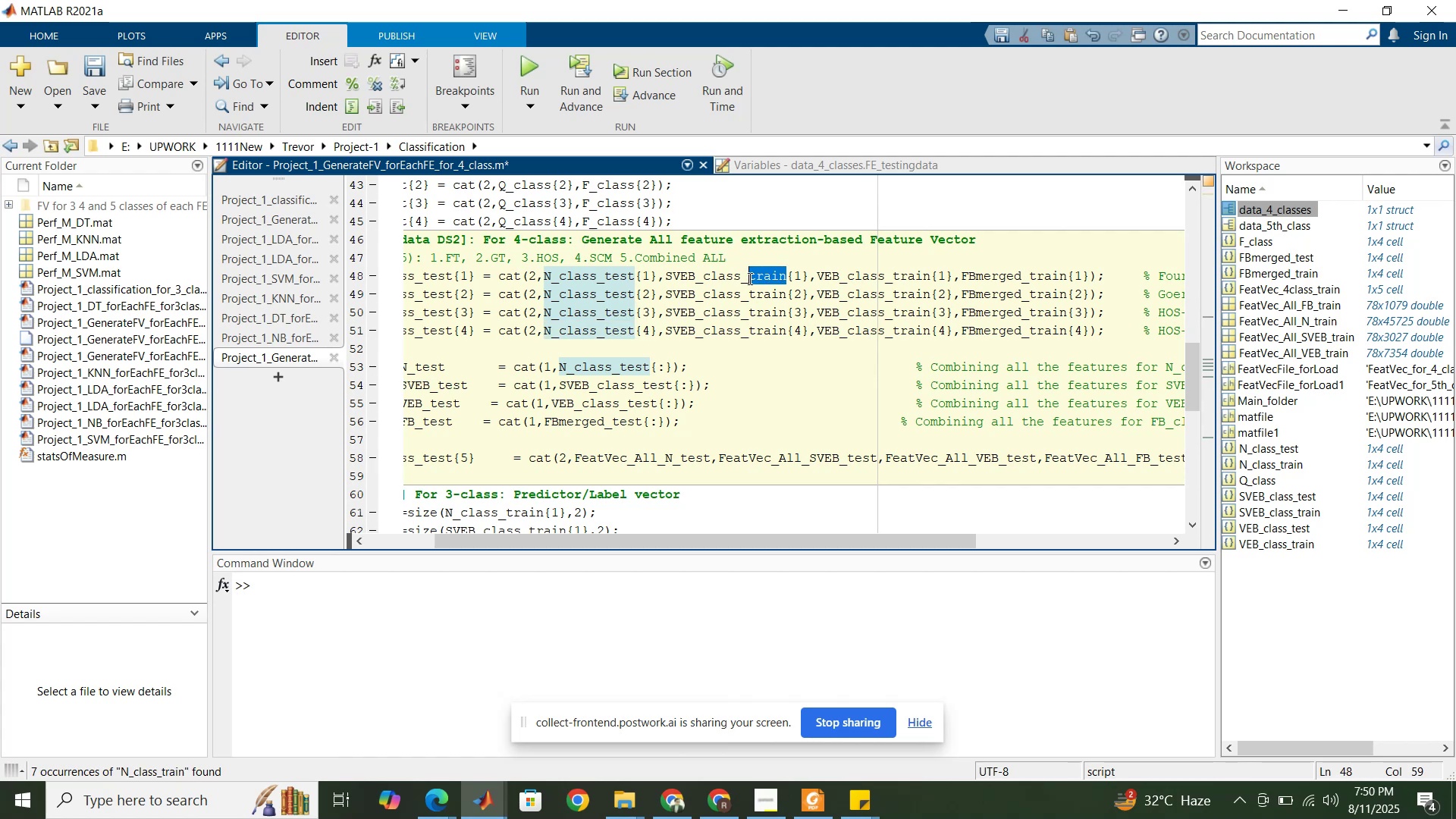 
key(Control+V)
 